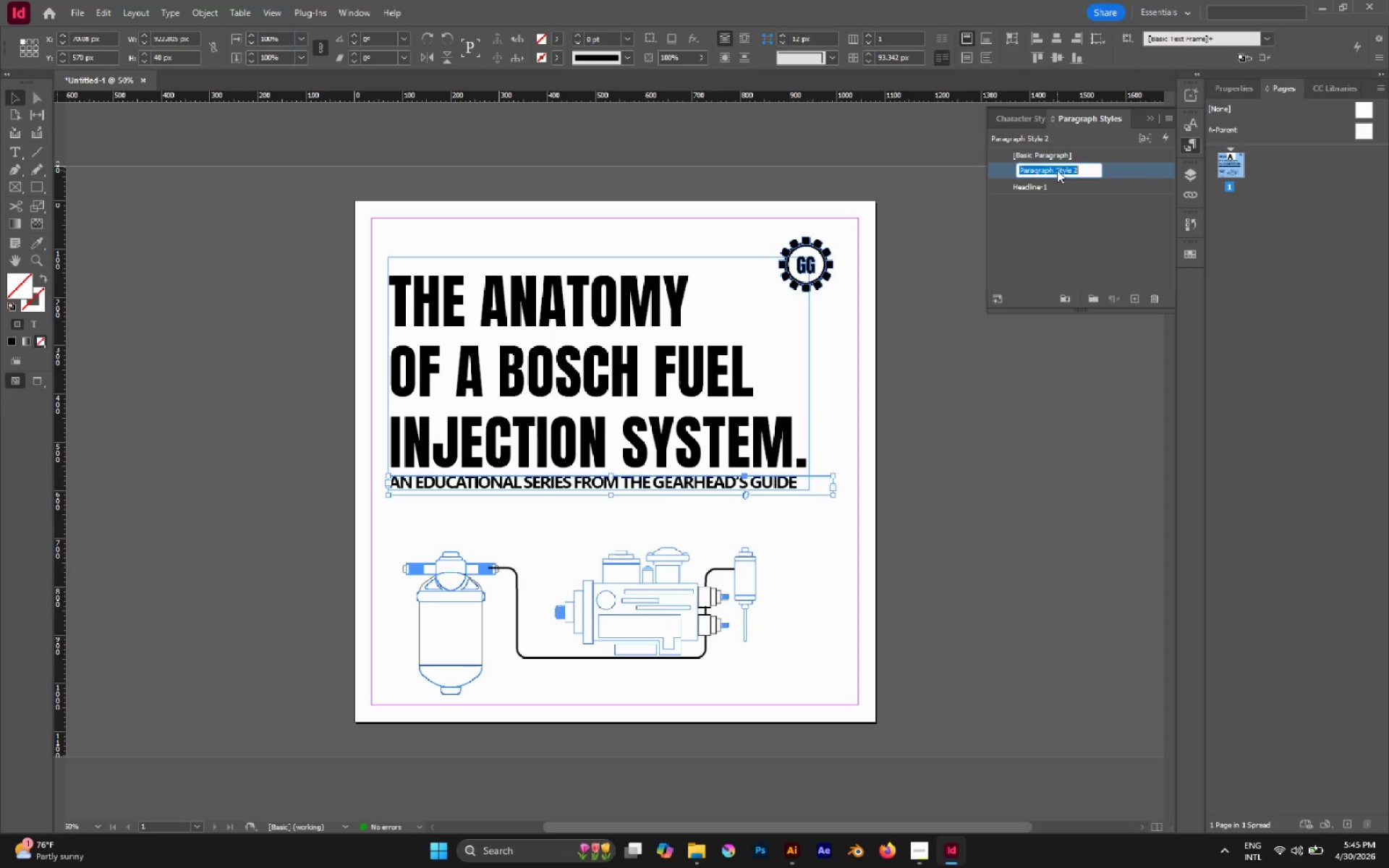 
double_click([1057, 170])
 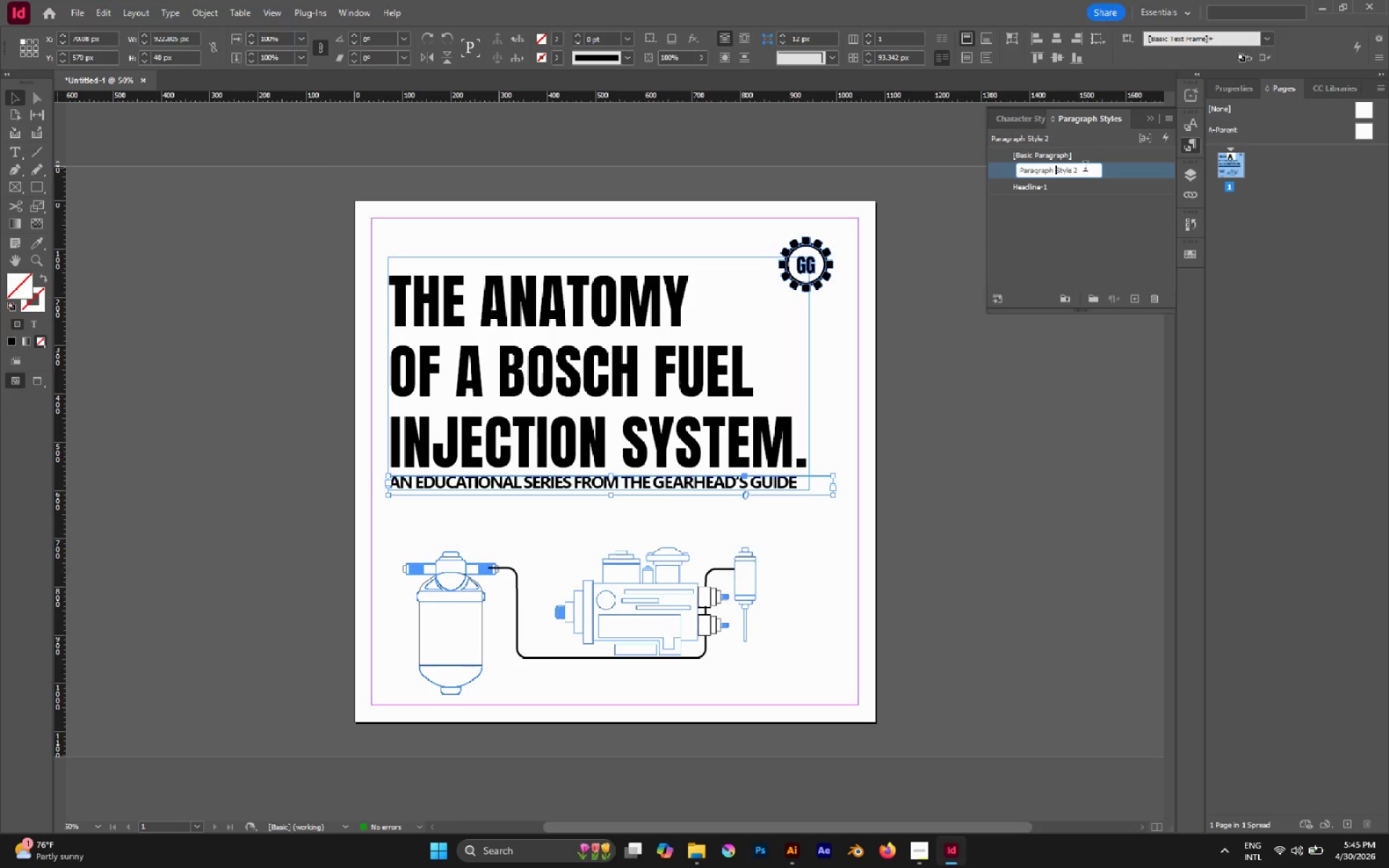 
triple_click([1085, 168])
 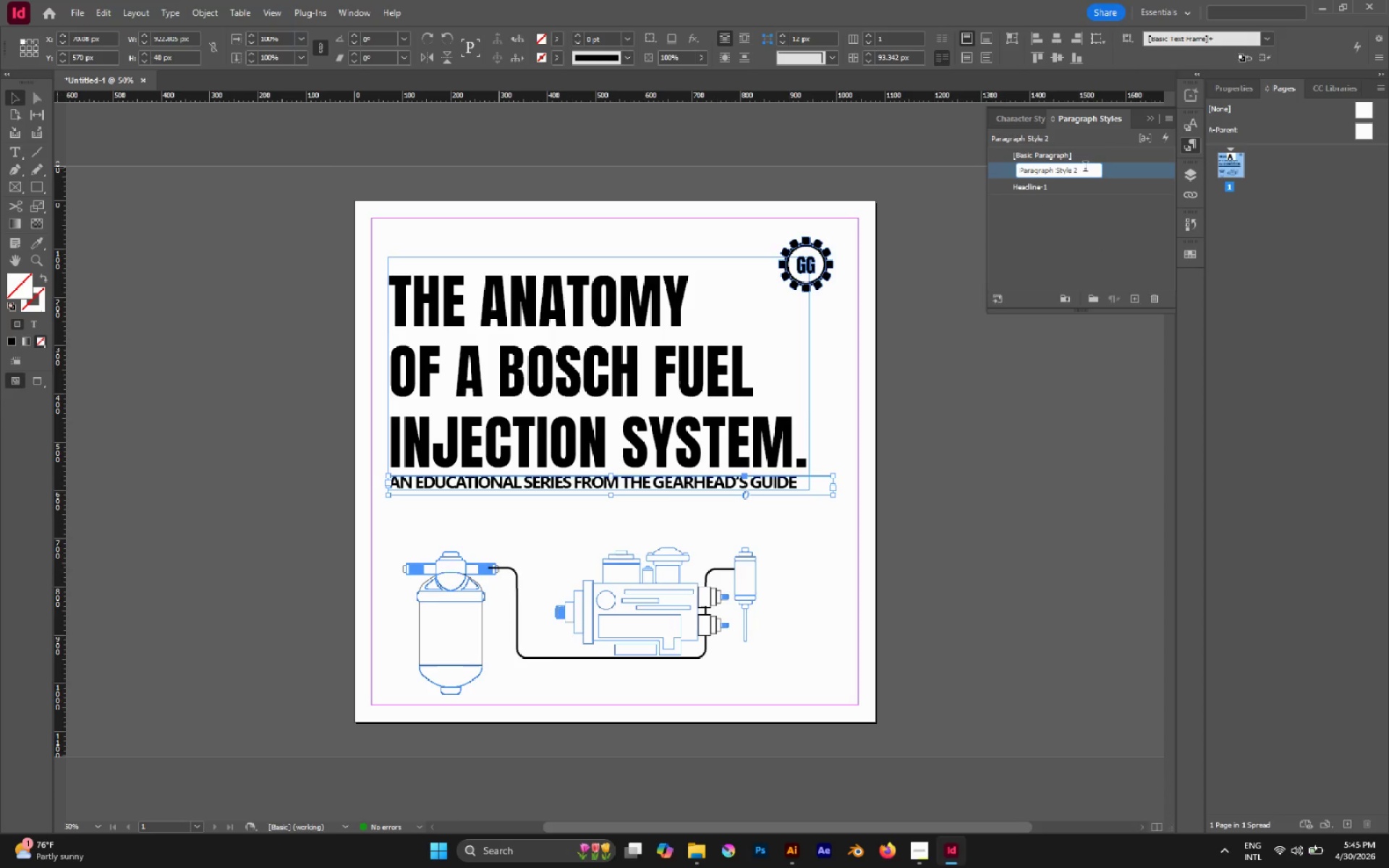 
key(Backspace)
 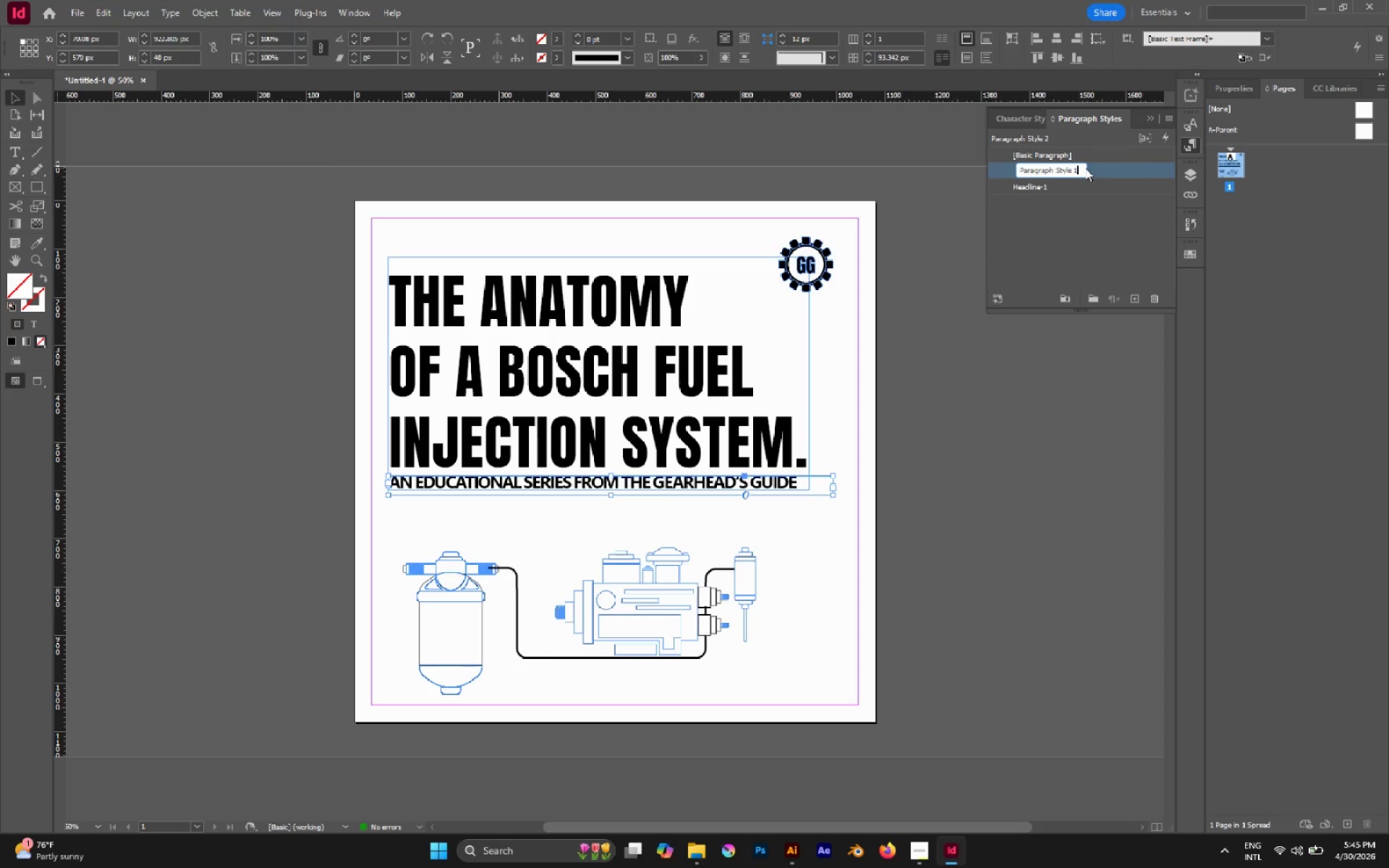 
key(1)
 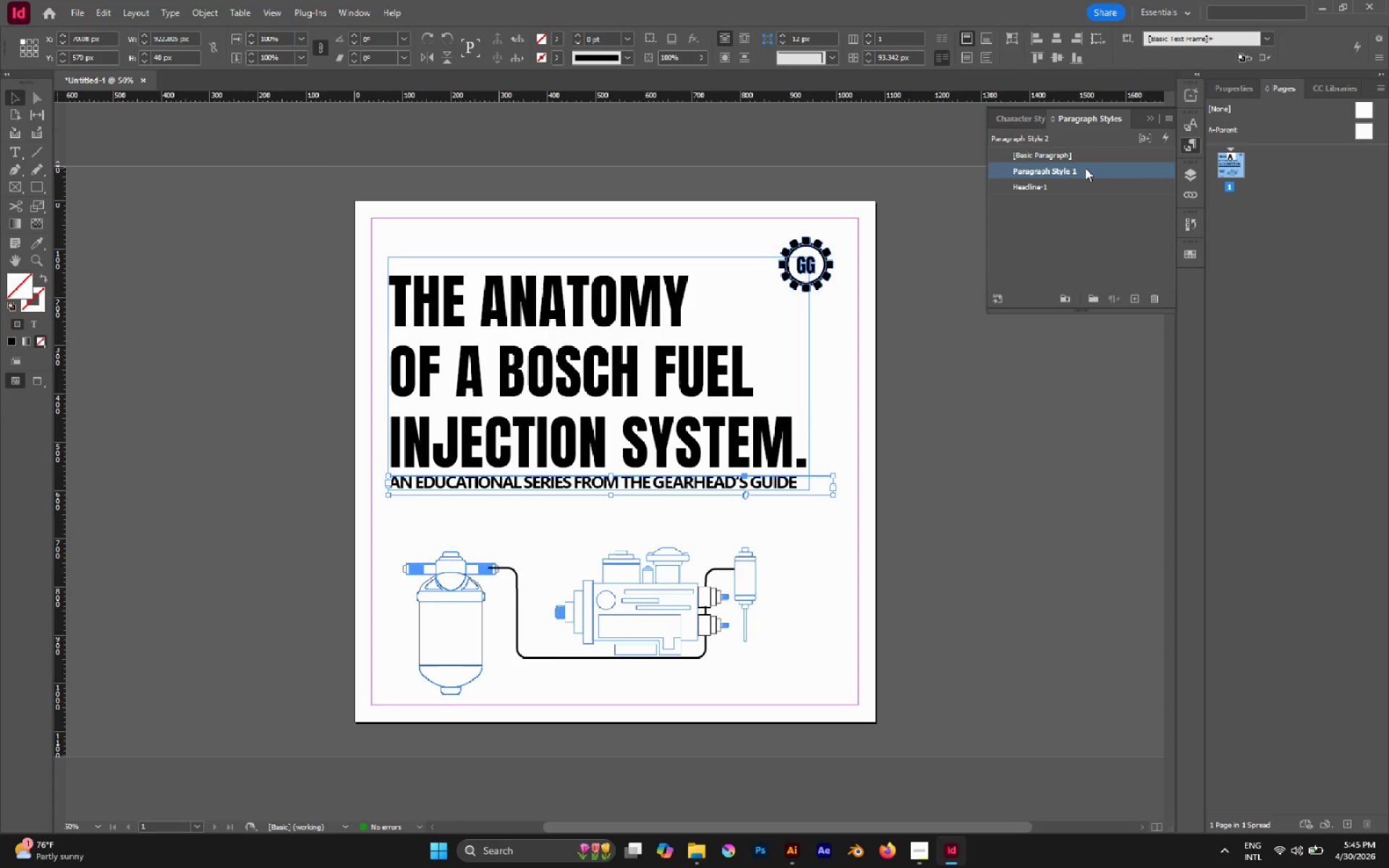 
key(Enter)
 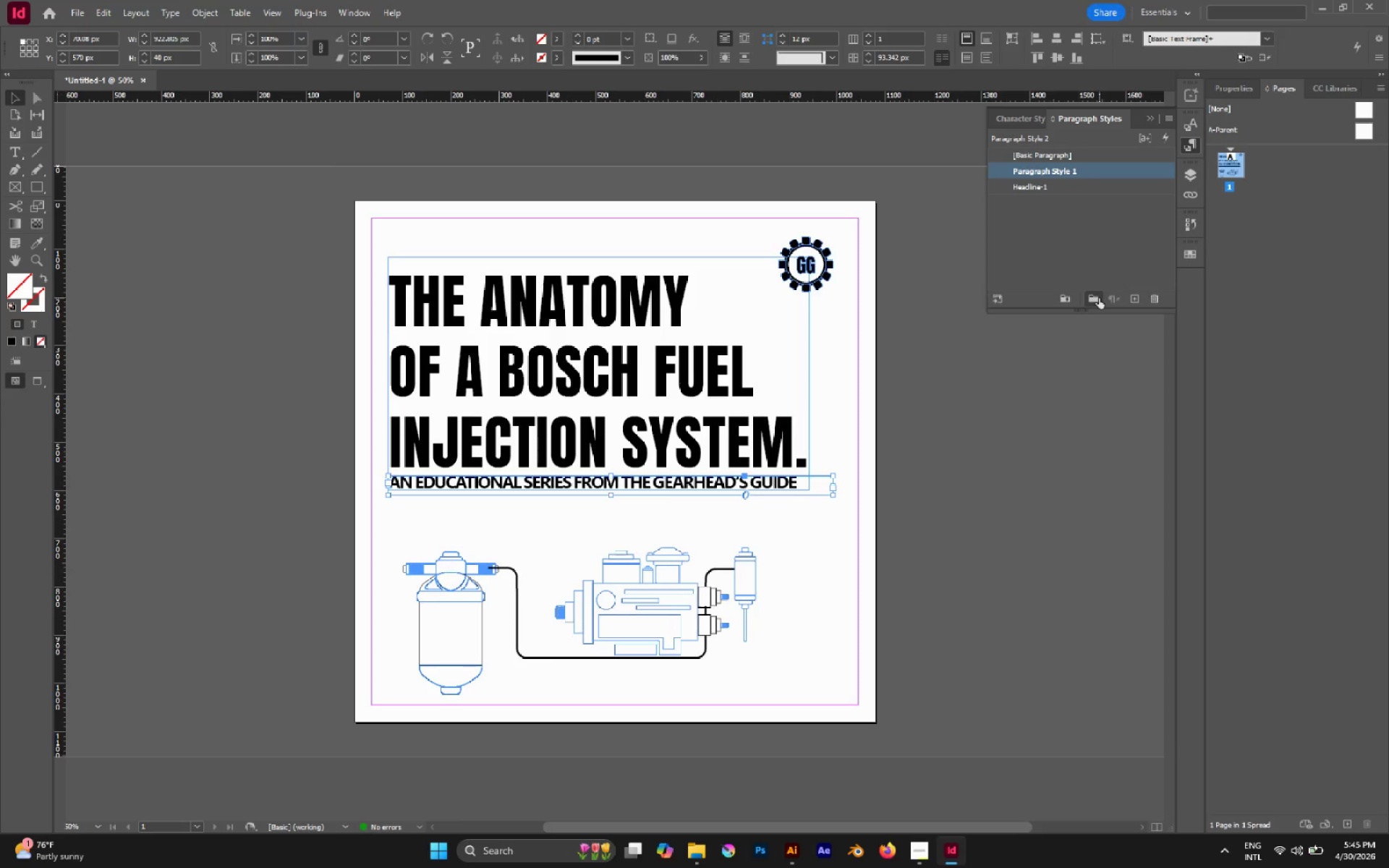 
left_click([770, 488])
 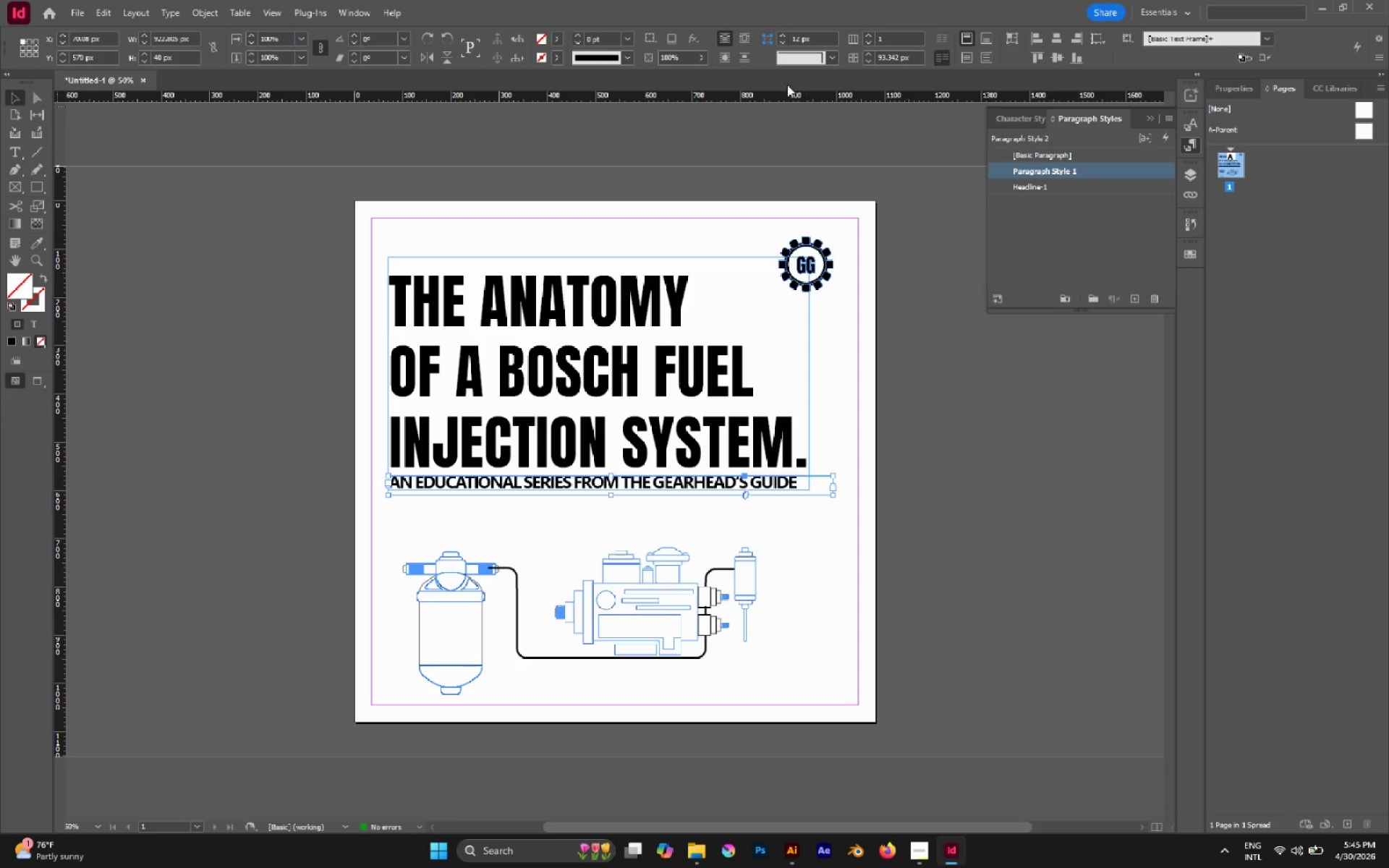 
left_click([785, 35])
 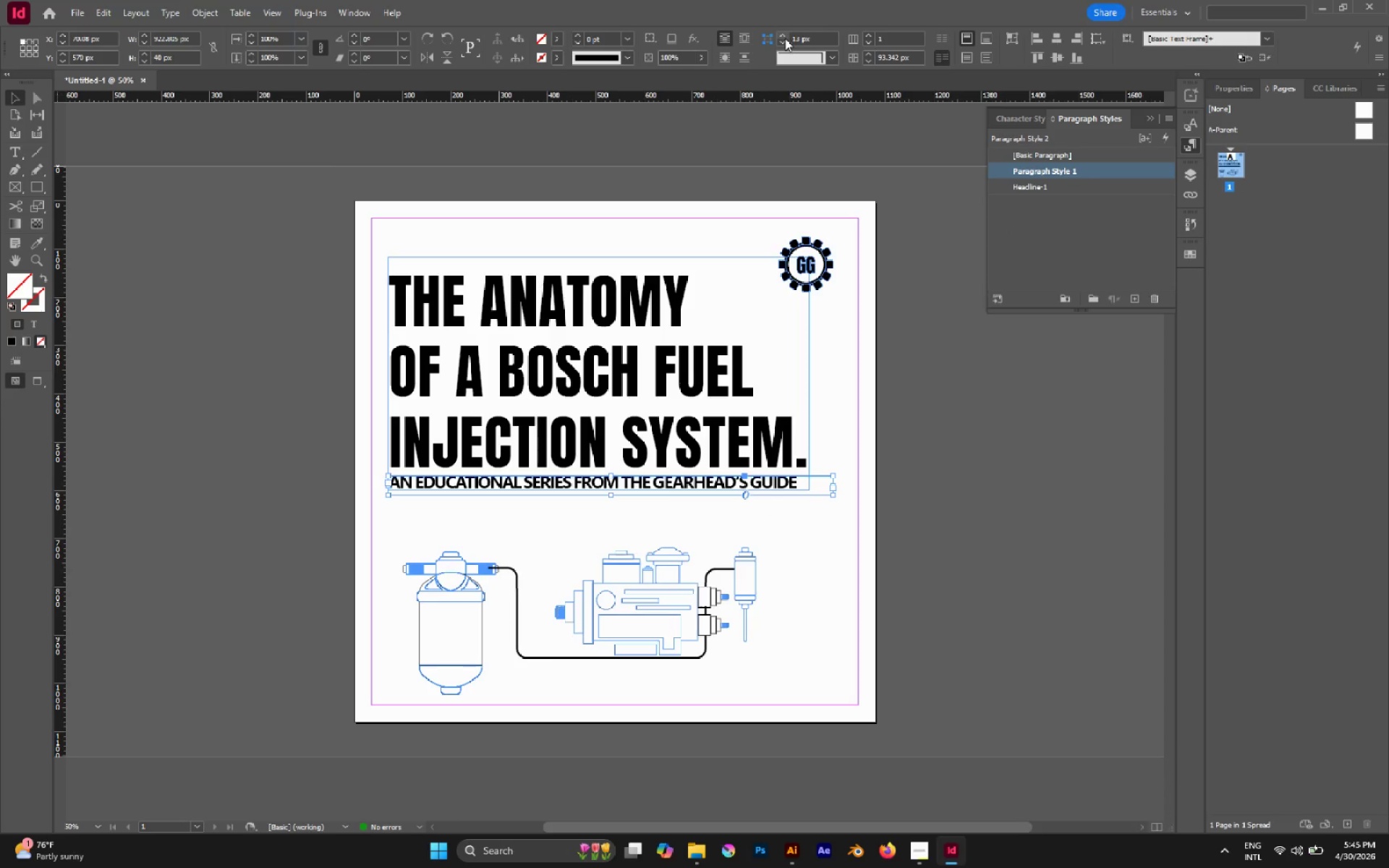 
left_click([785, 43])
 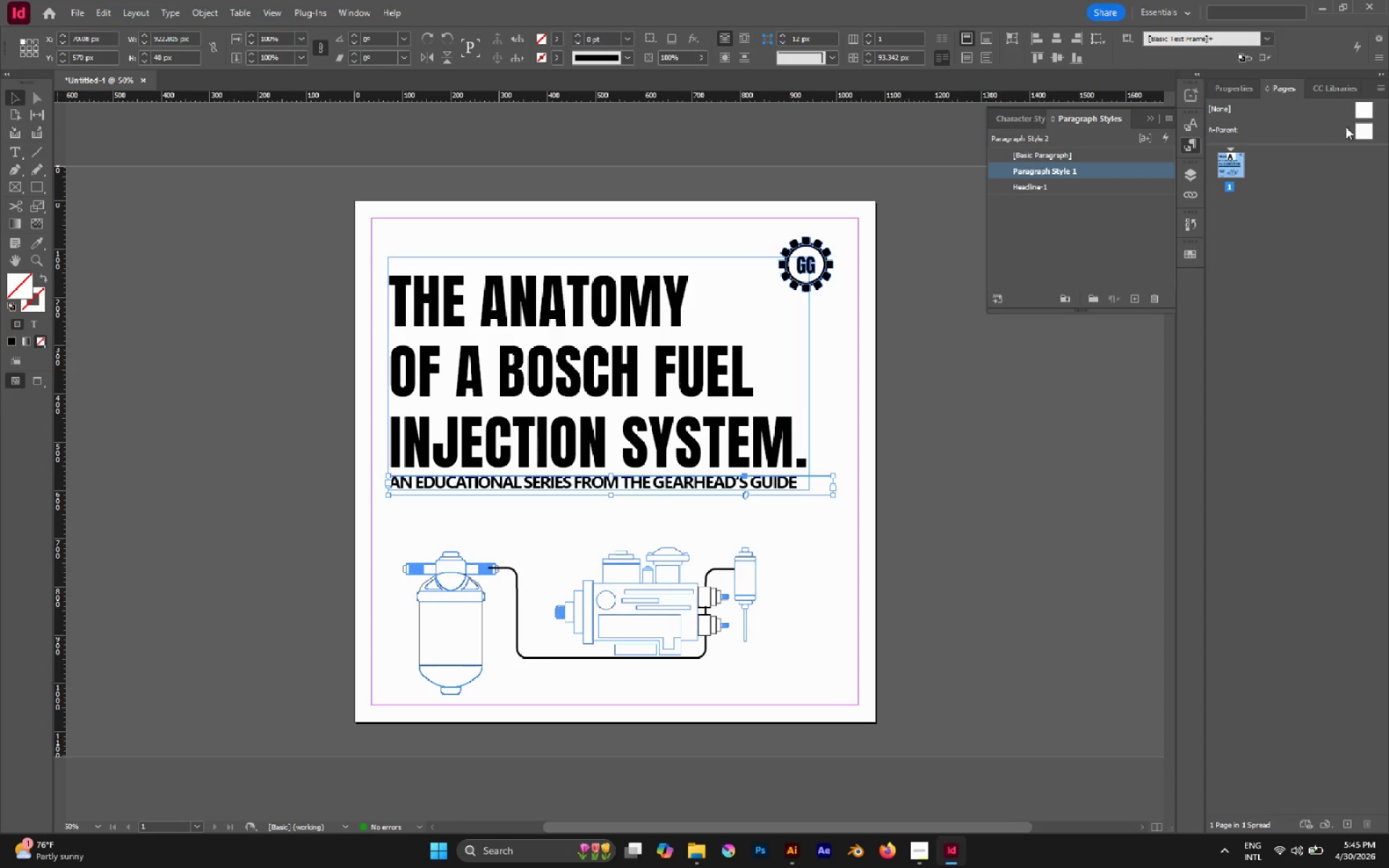 
left_click([1244, 93])
 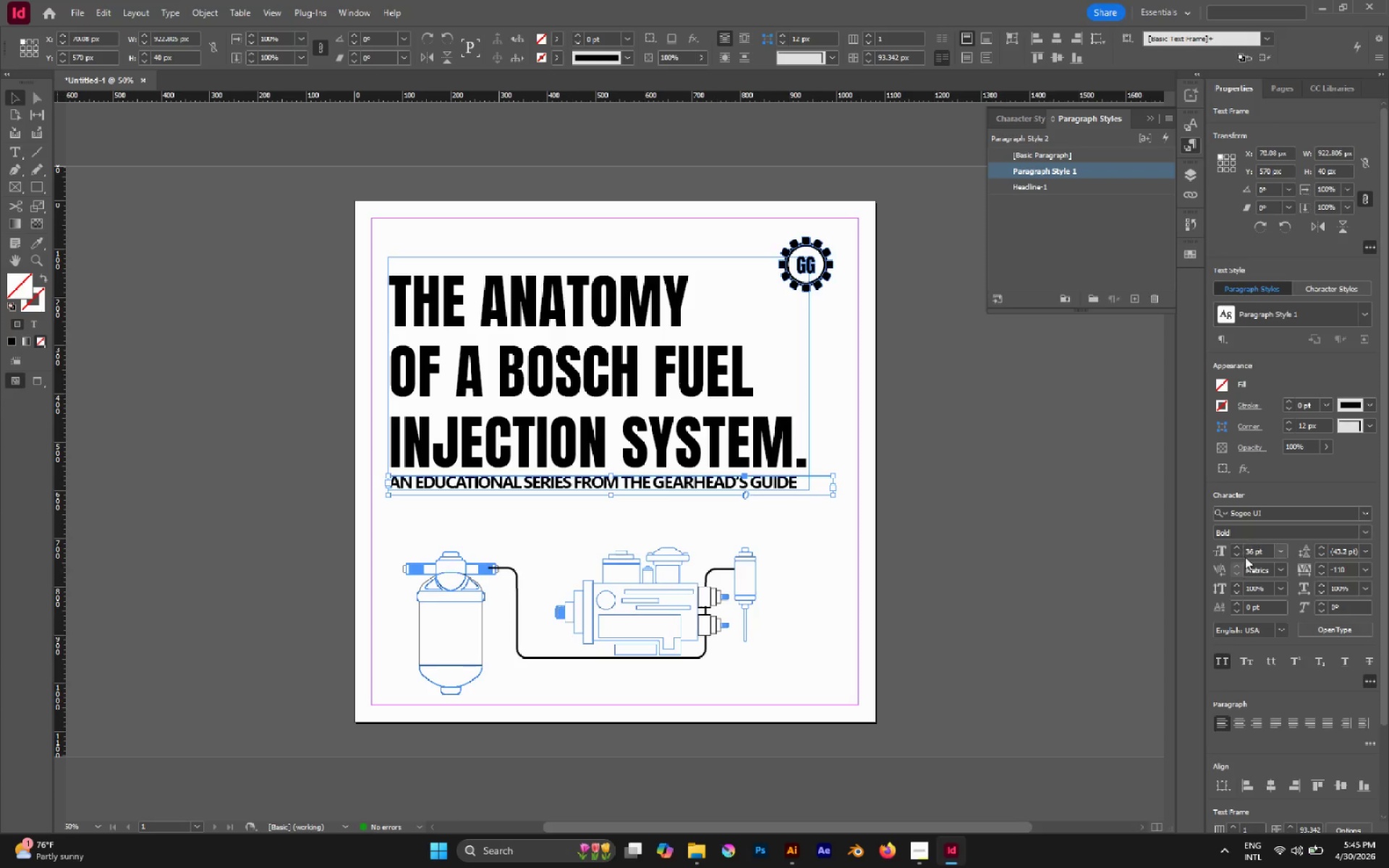 
left_click([1241, 550])
 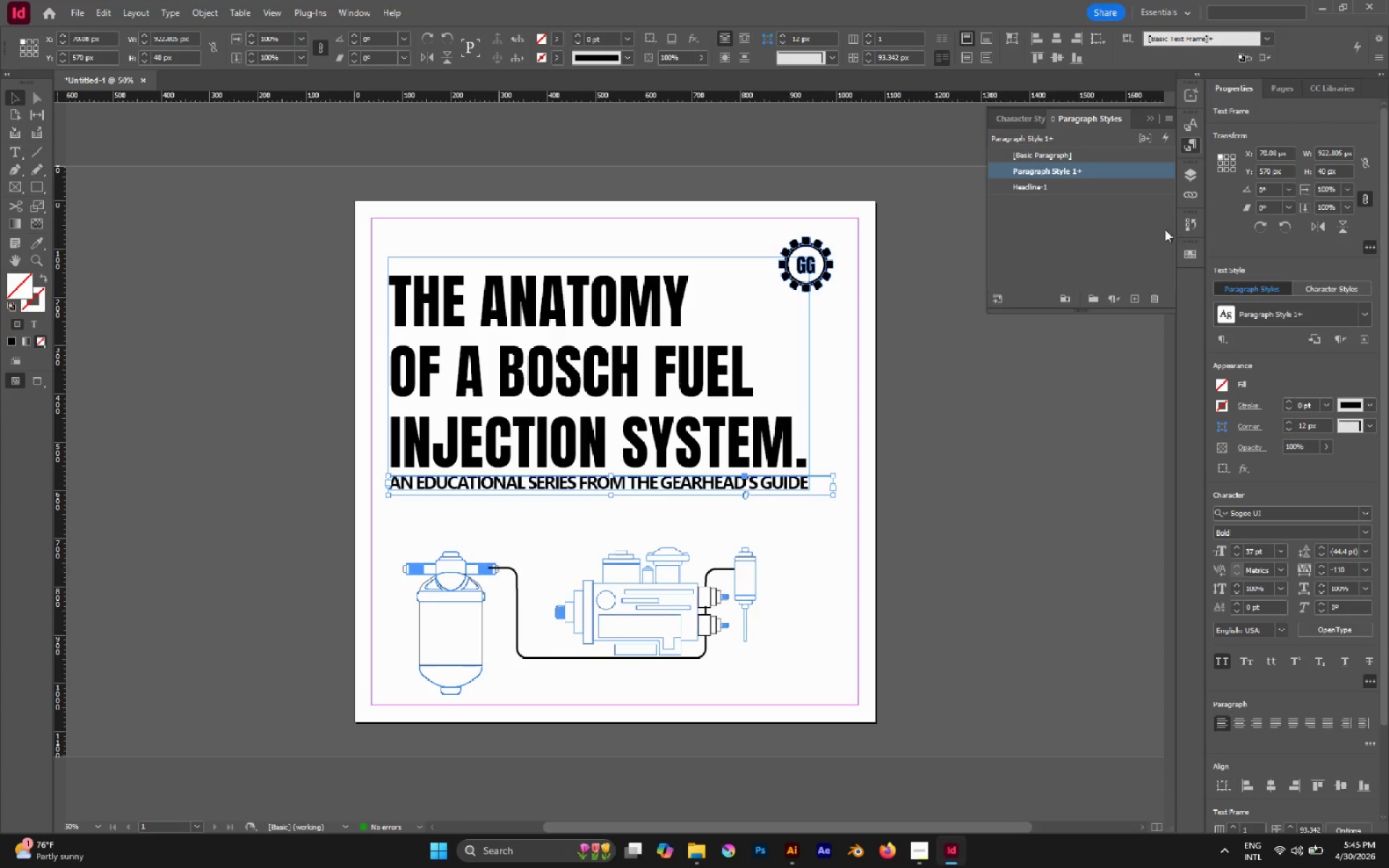 
mouse_move([1100, 195])
 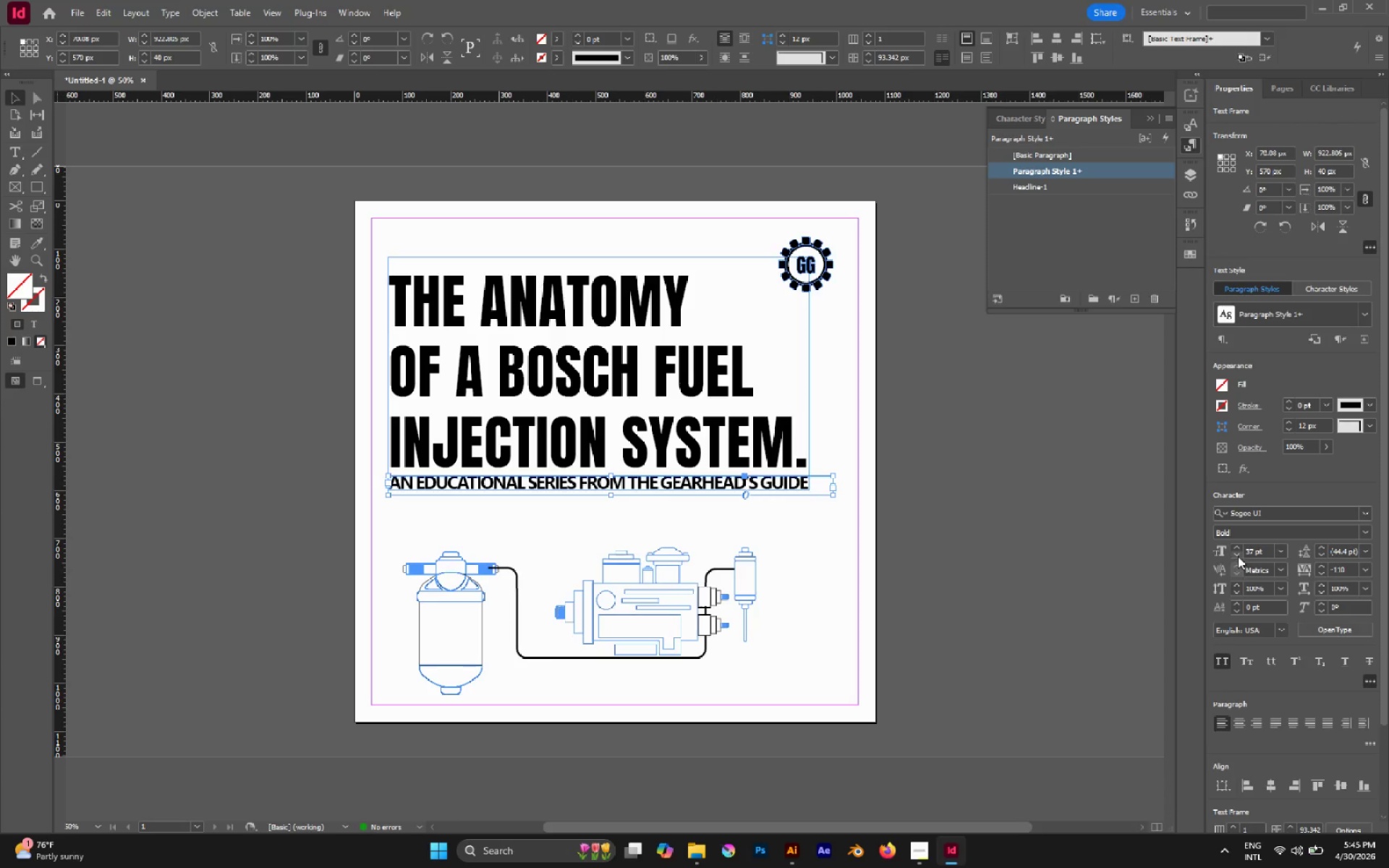 
left_click([1238, 556])
 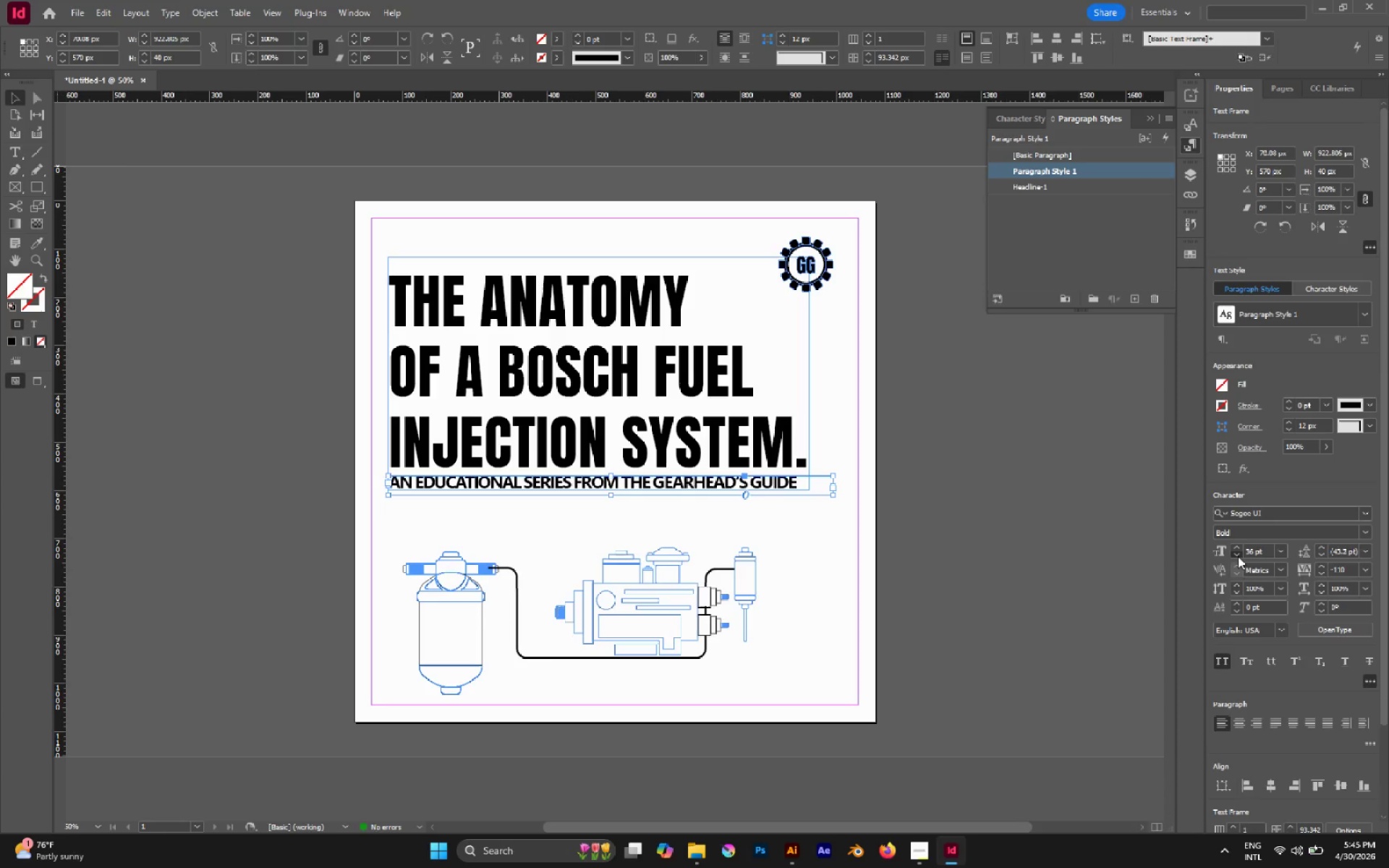 
double_click([1238, 556])
 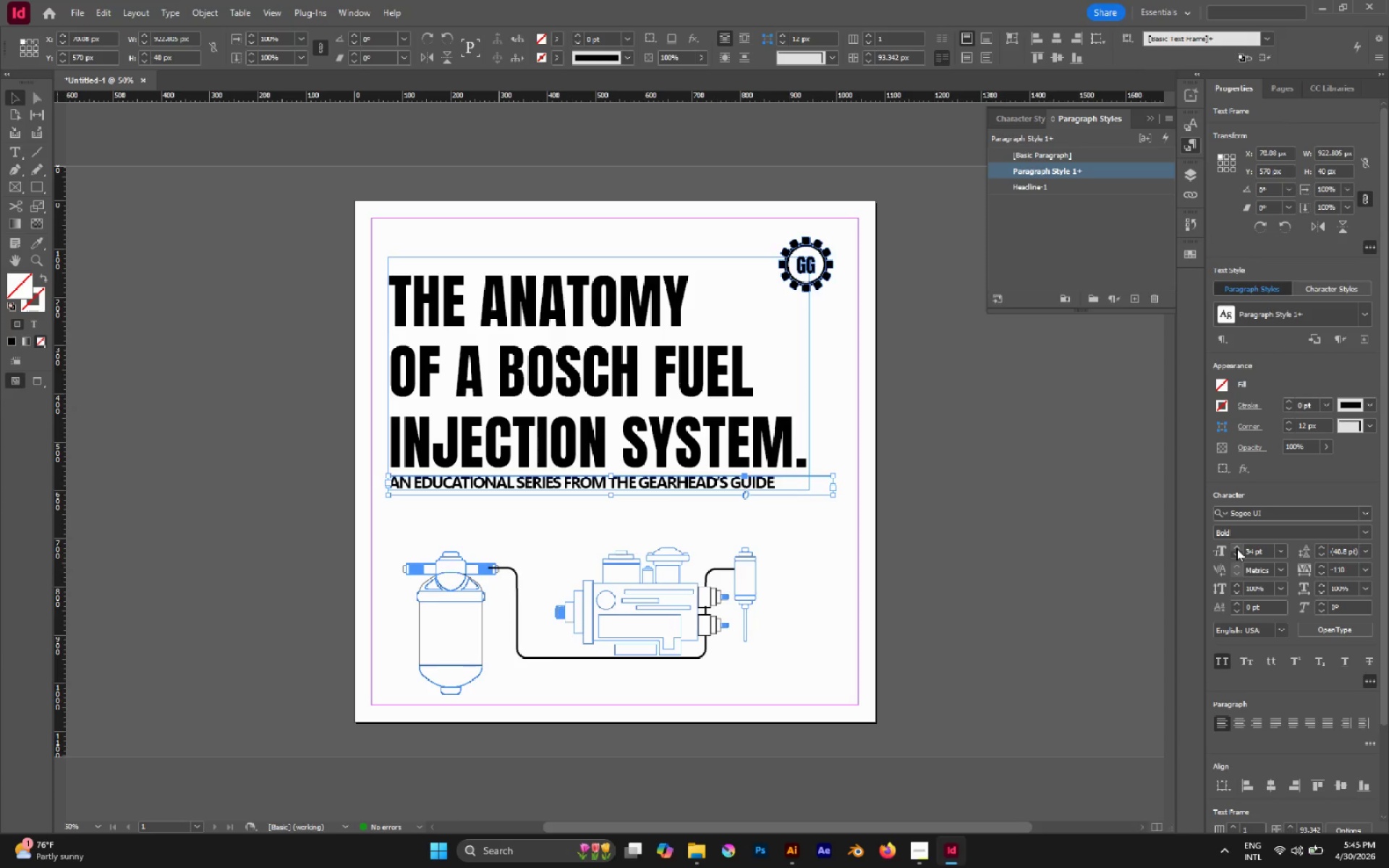 
double_click([1236, 548])
 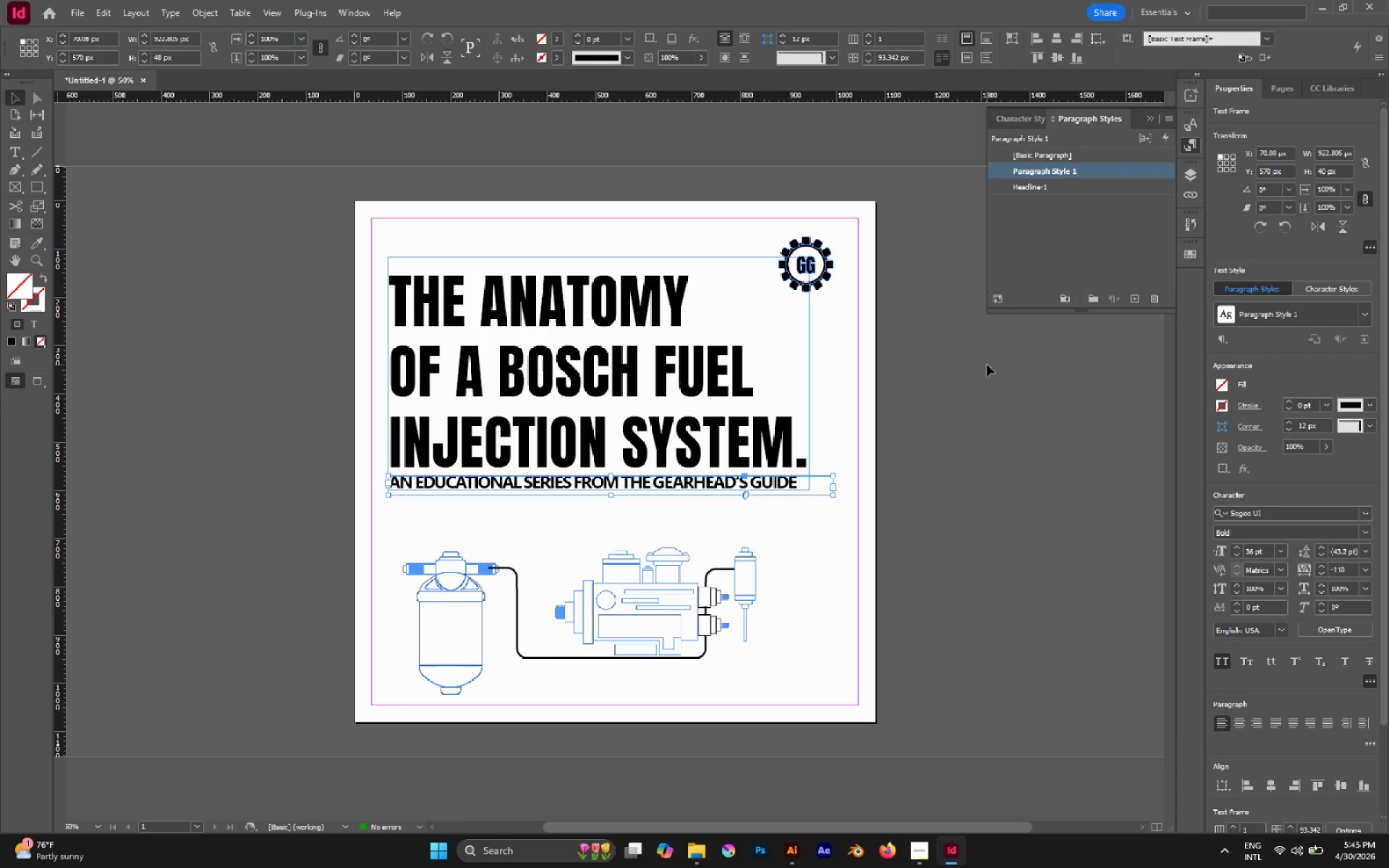 
left_click([987, 365])
 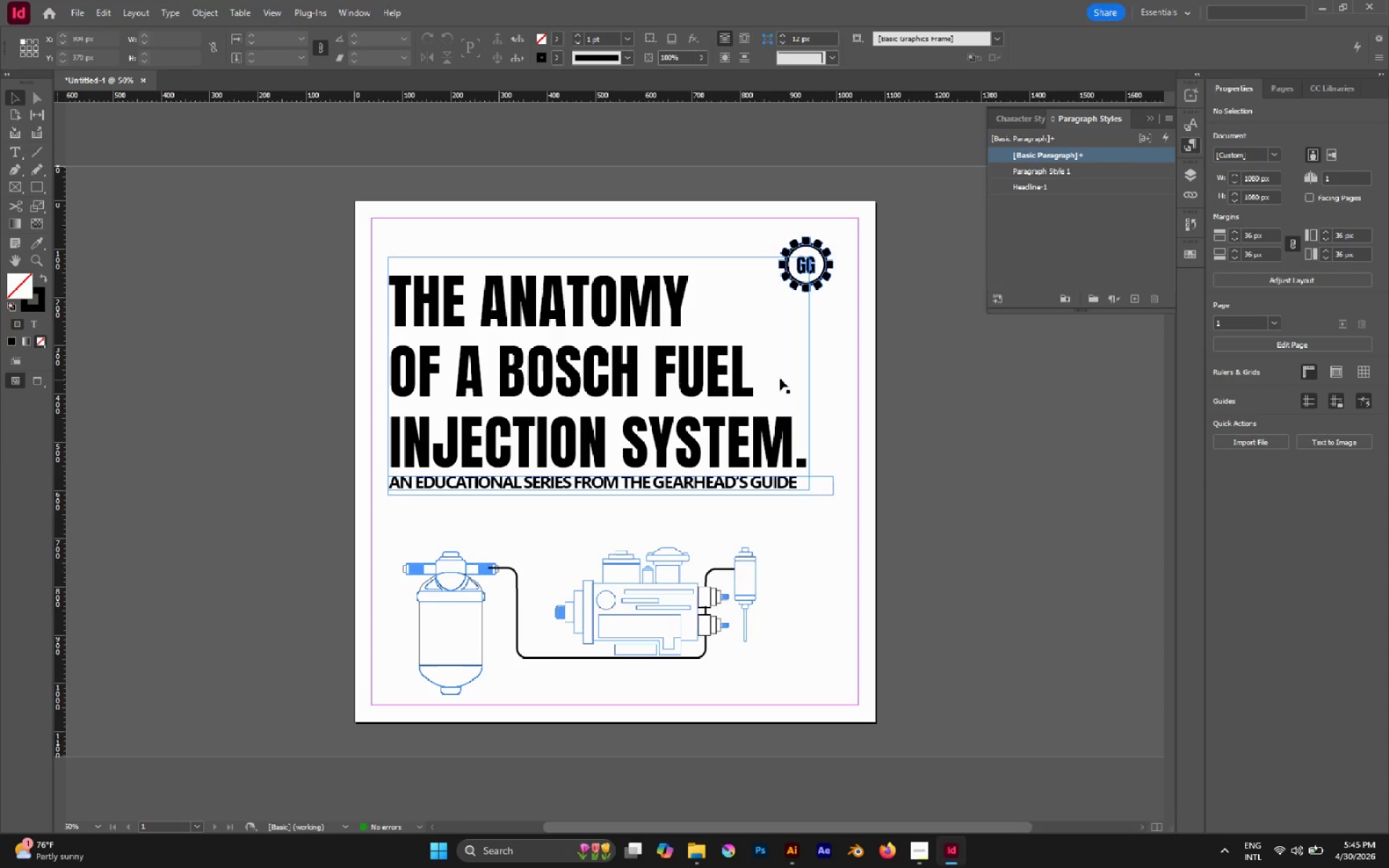 
left_click([754, 367])
 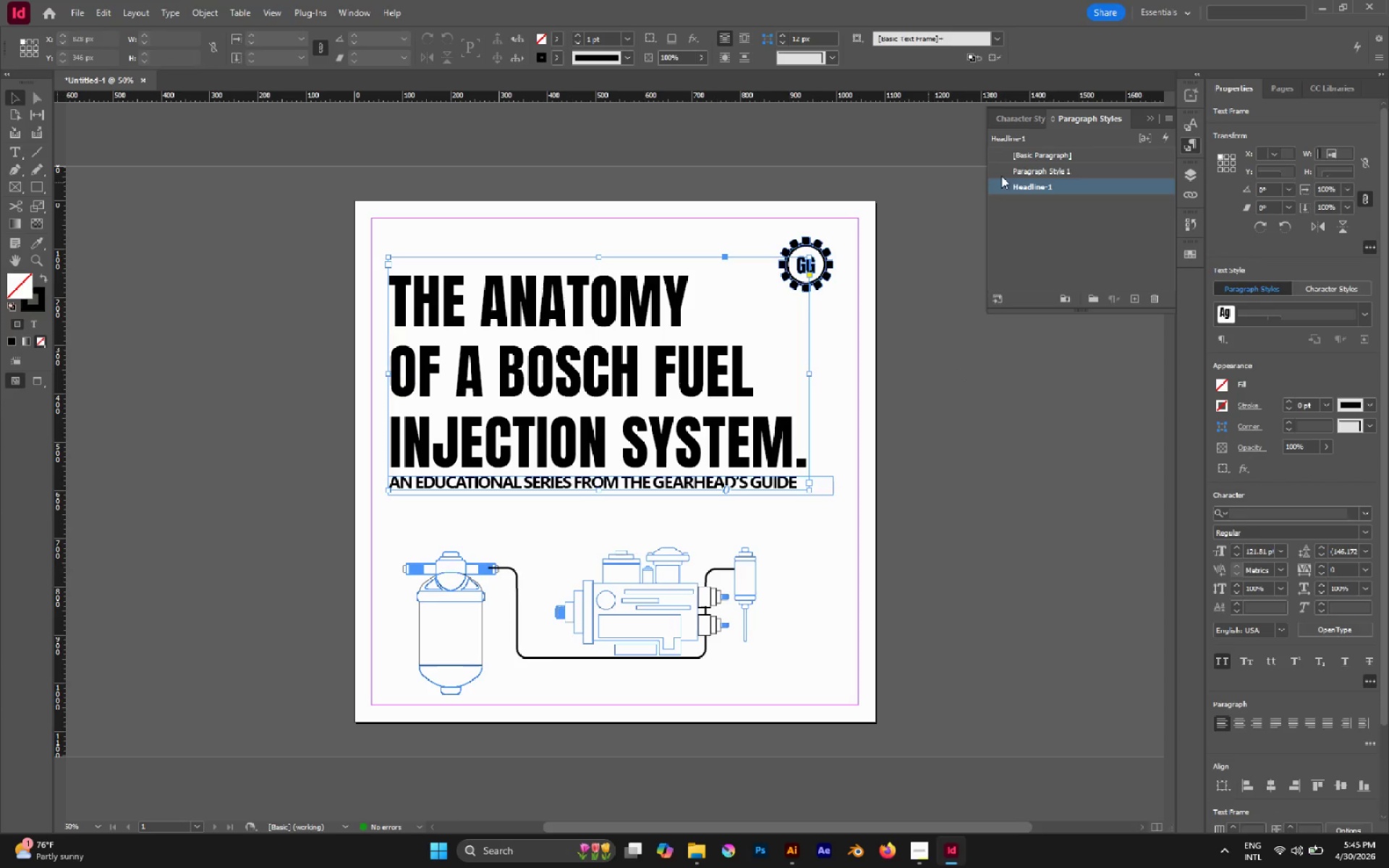 
left_click([1014, 166])
 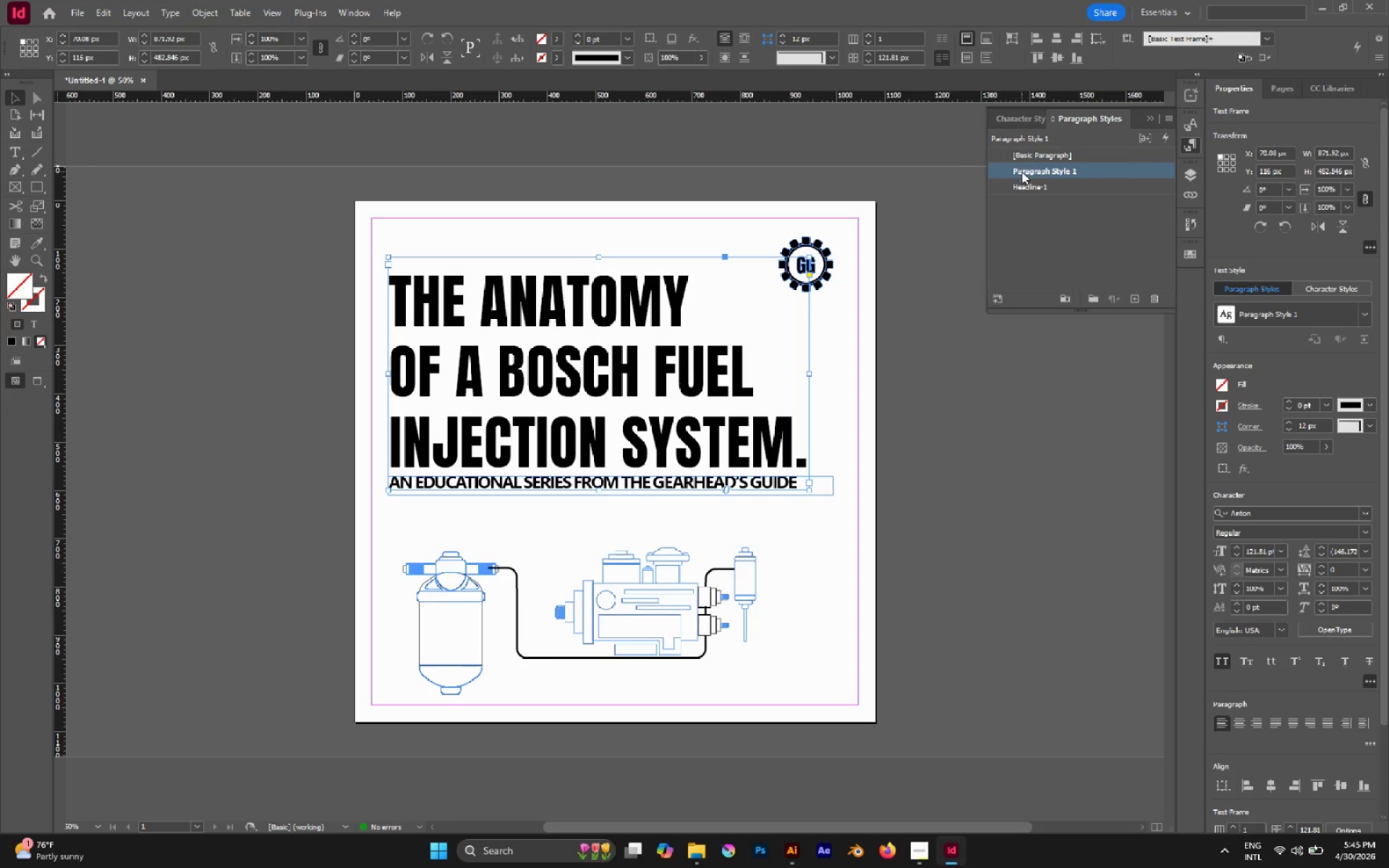 
double_click([1021, 171])
 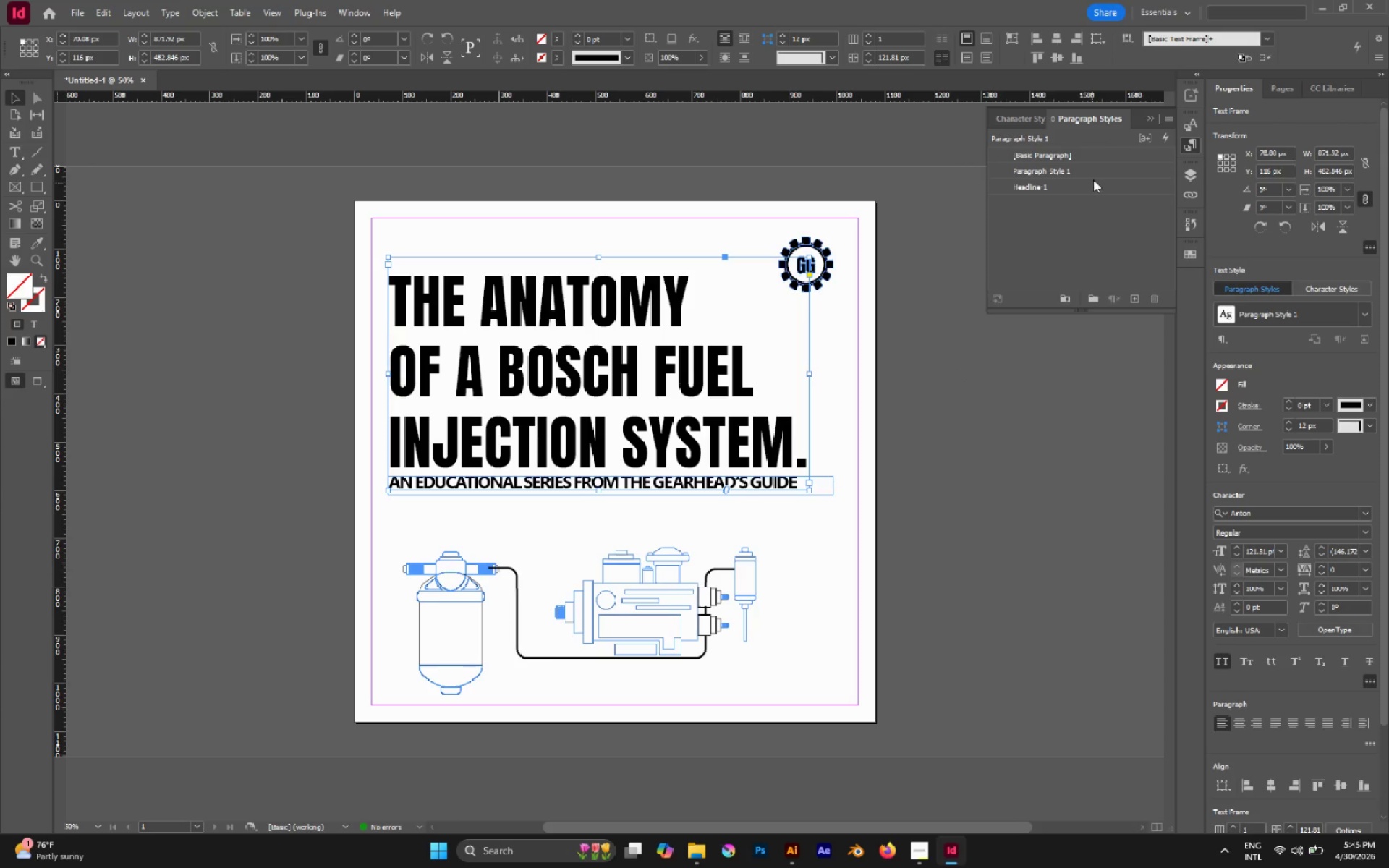 
double_click([1094, 176])
 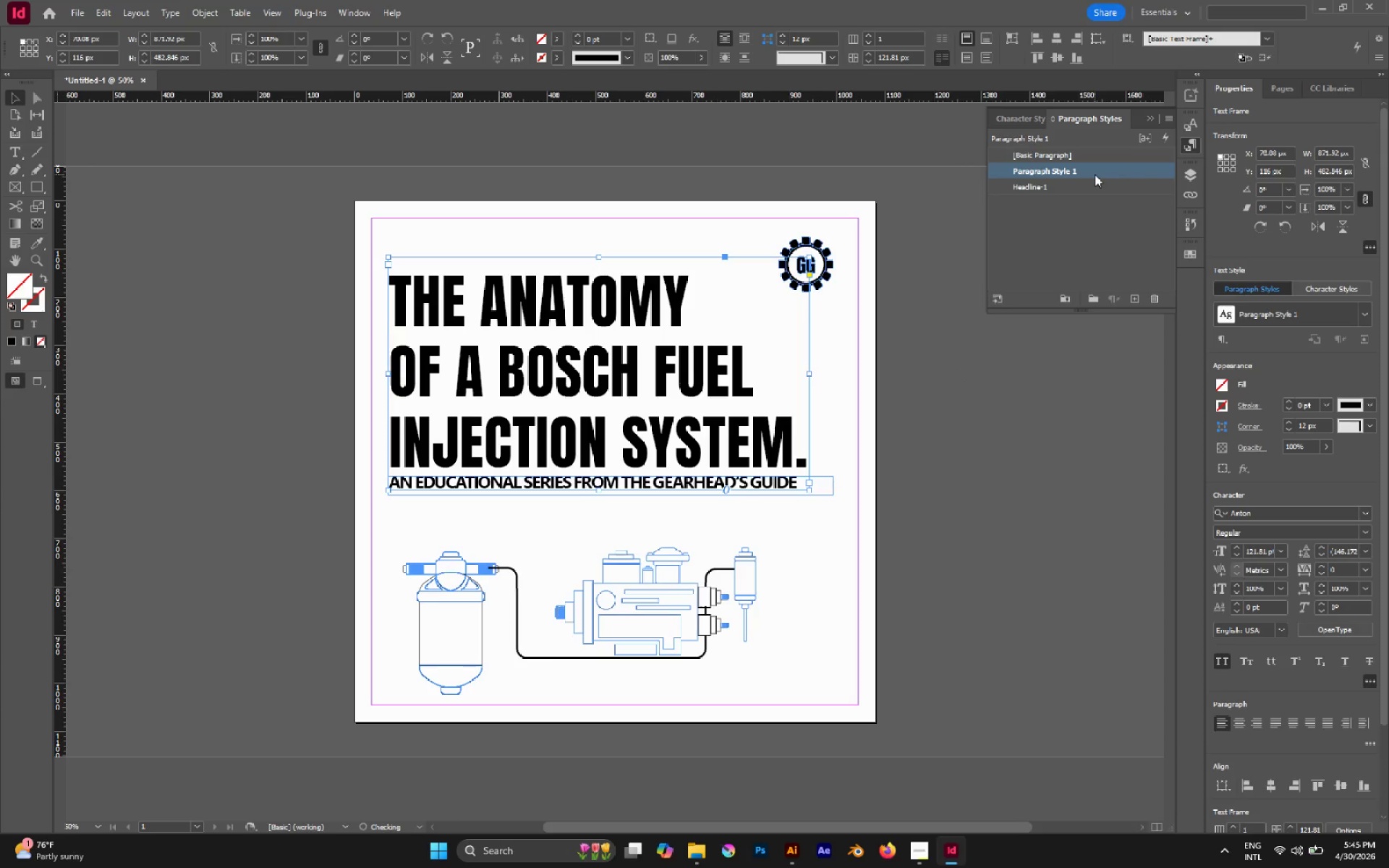 
triple_click([1095, 174])
 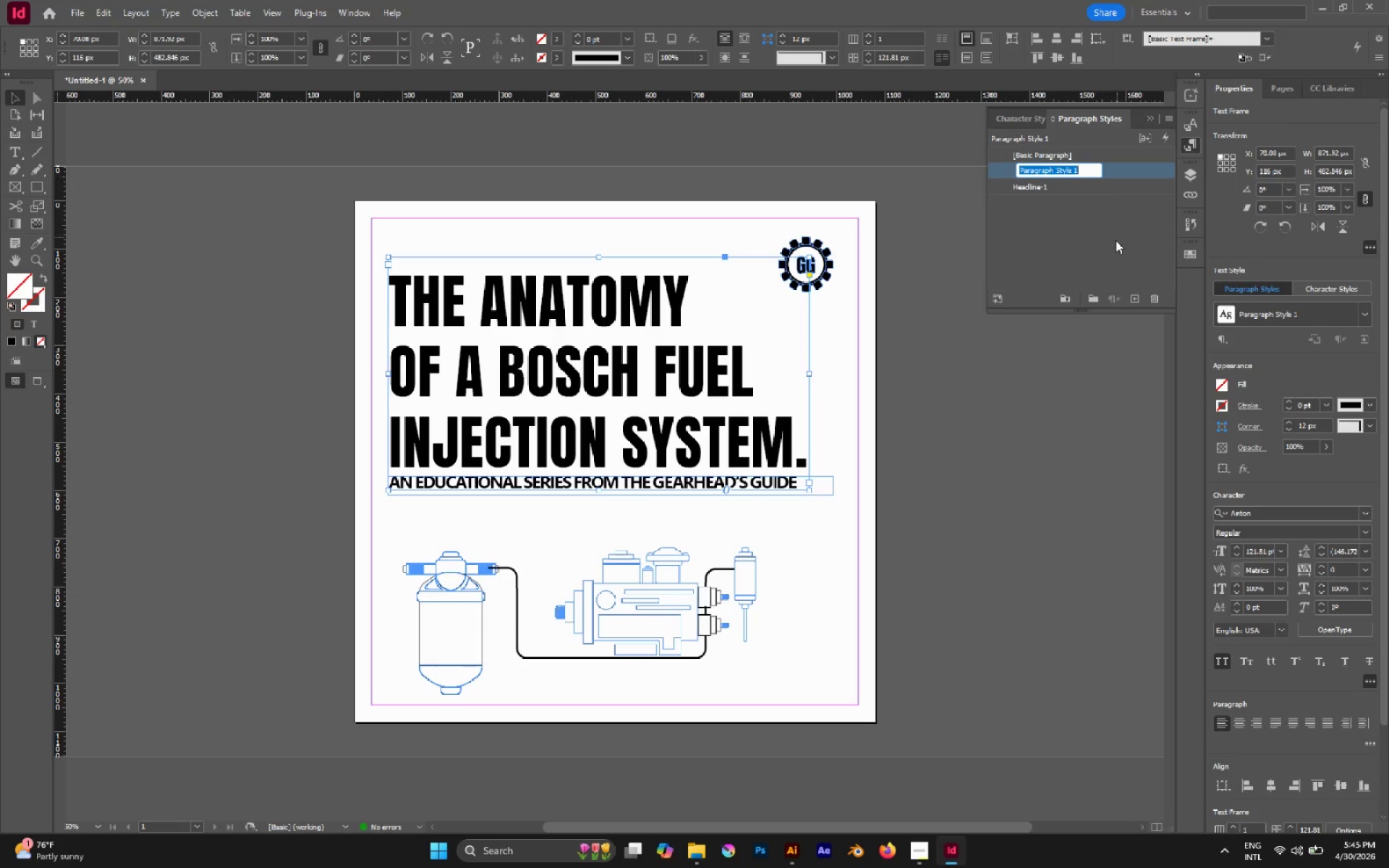 
left_click_drag(start_coordinate=[1116, 240], to_coordinate=[1109, 234])
 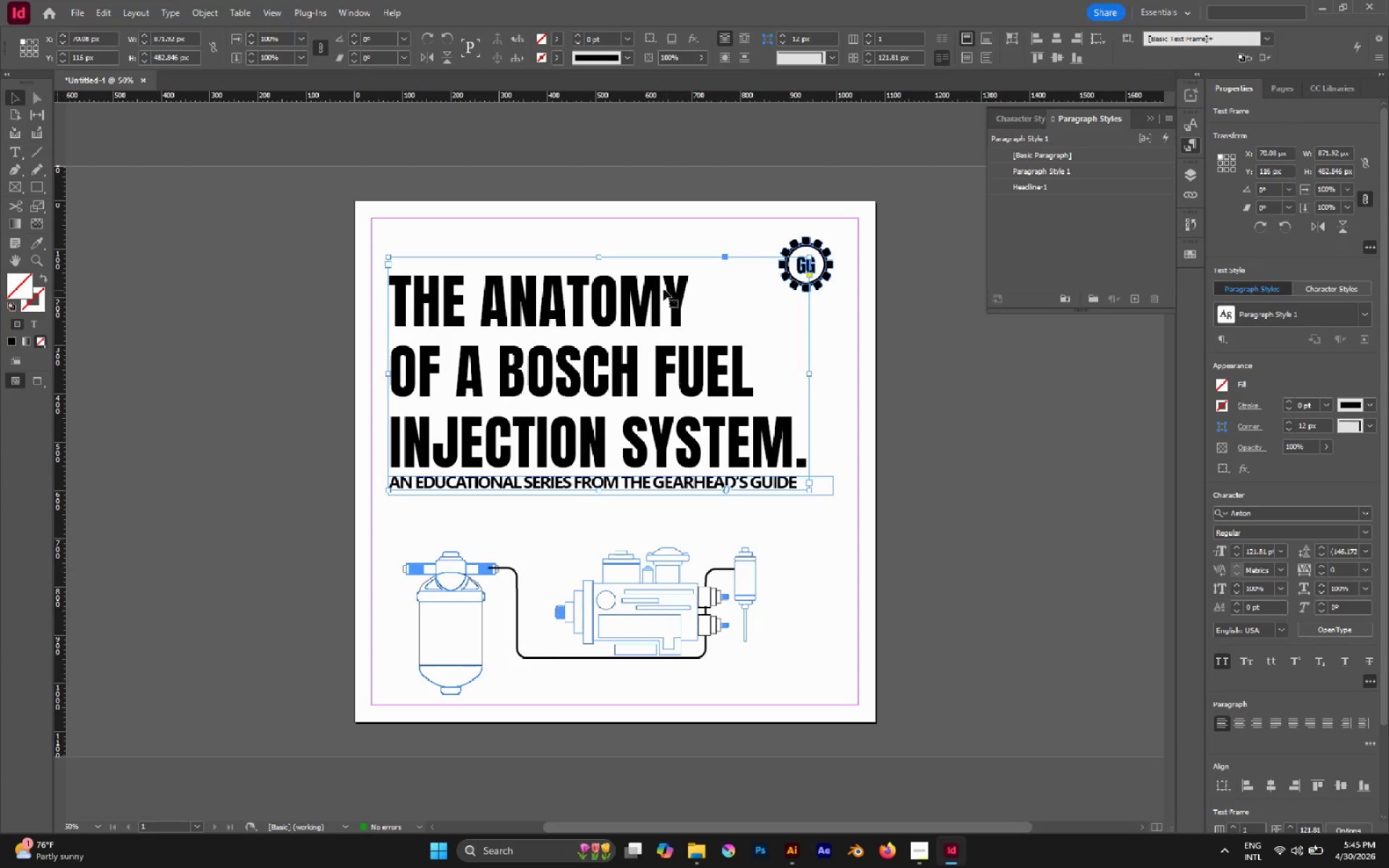 
double_click([663, 289])
 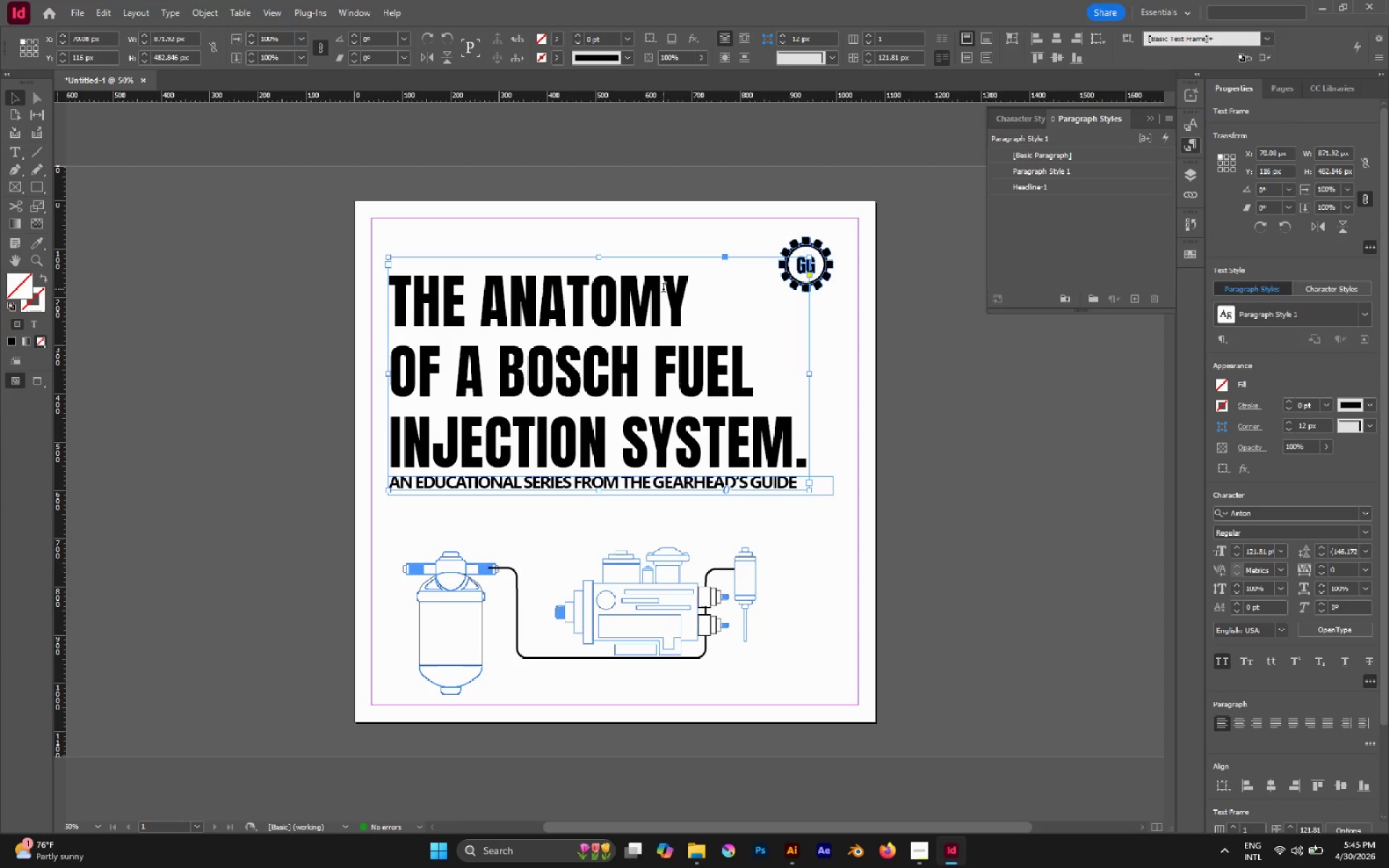 
triple_click([663, 289])
 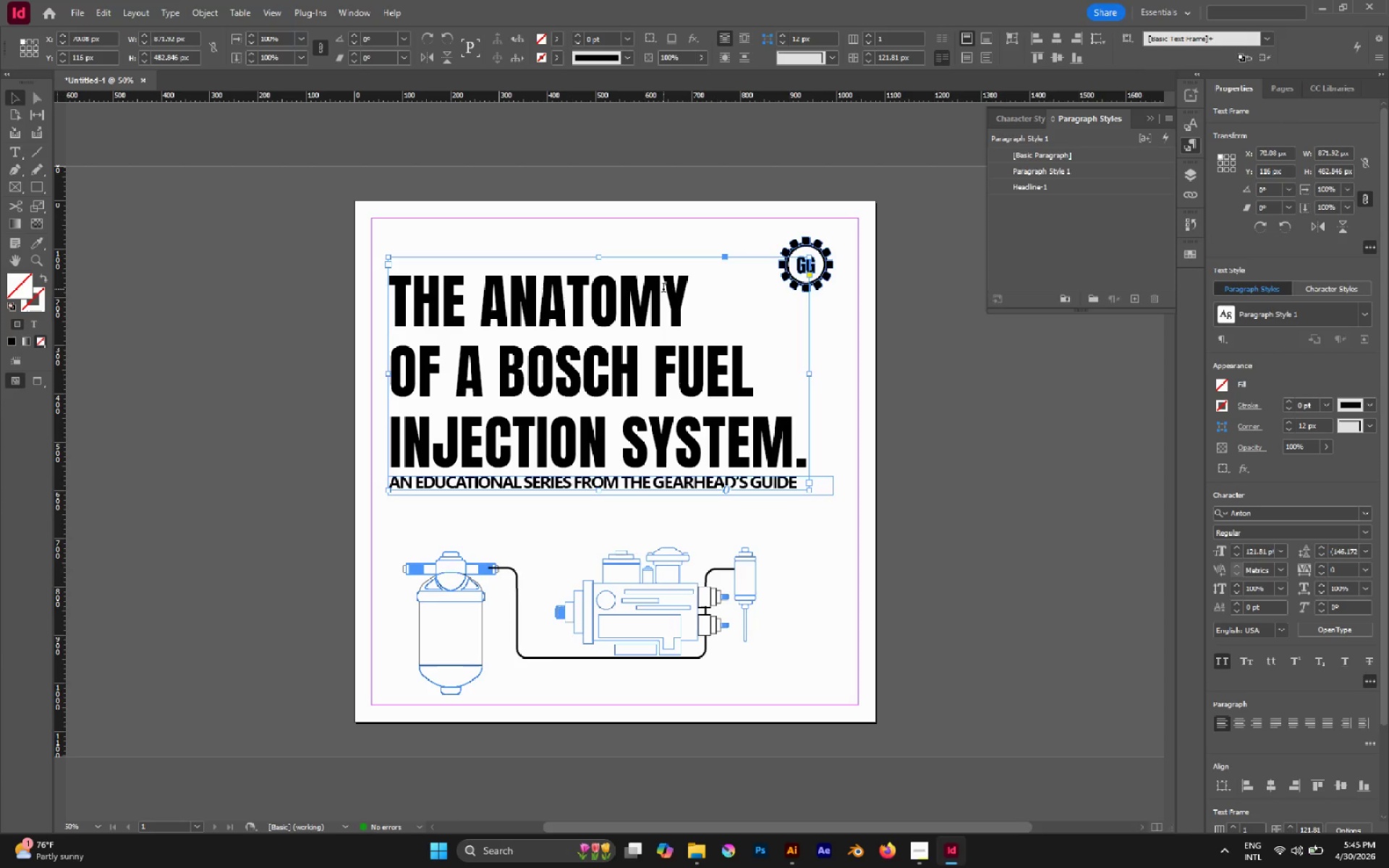 
triple_click([663, 289])
 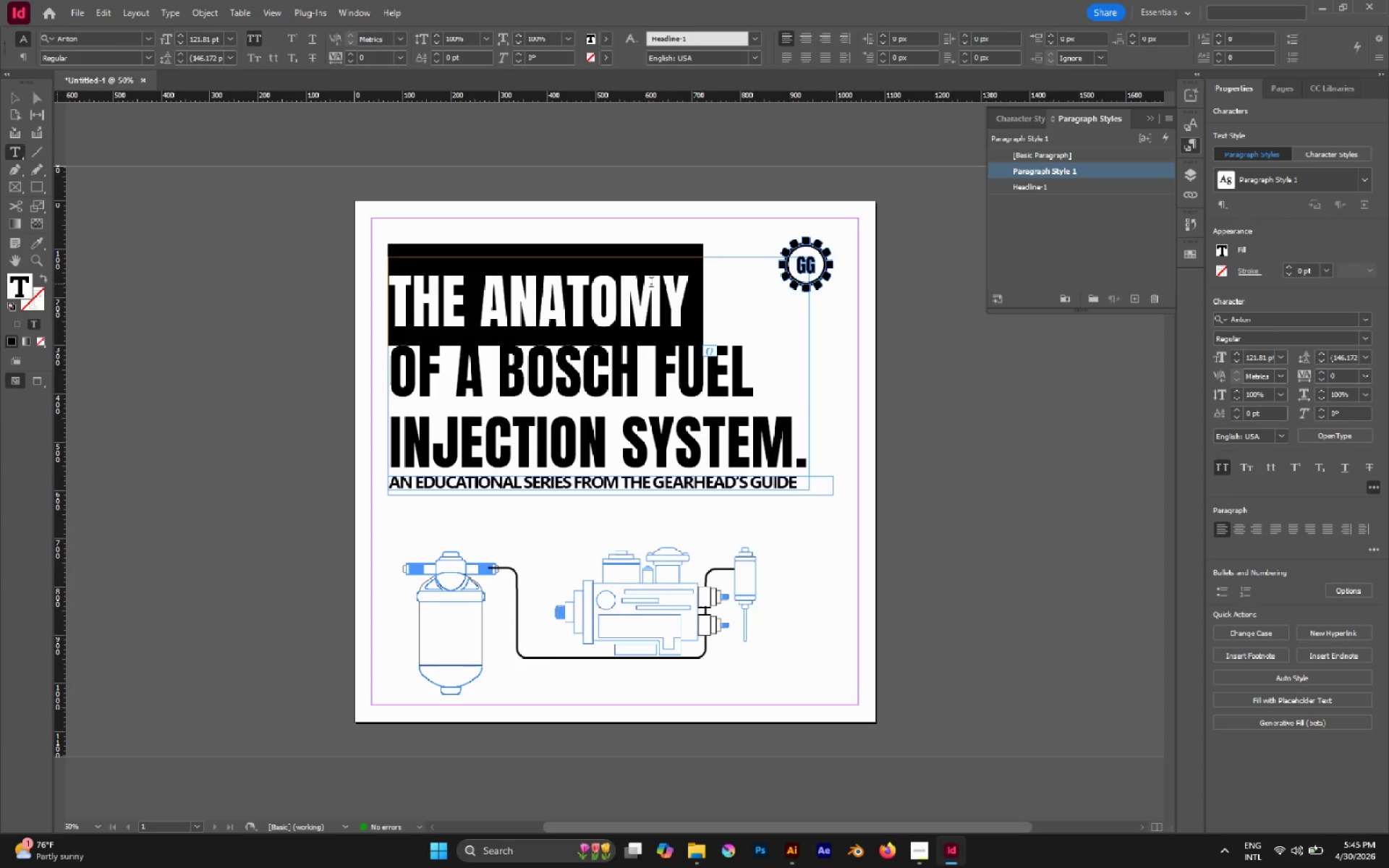 
key(Control+ControlLeft)
 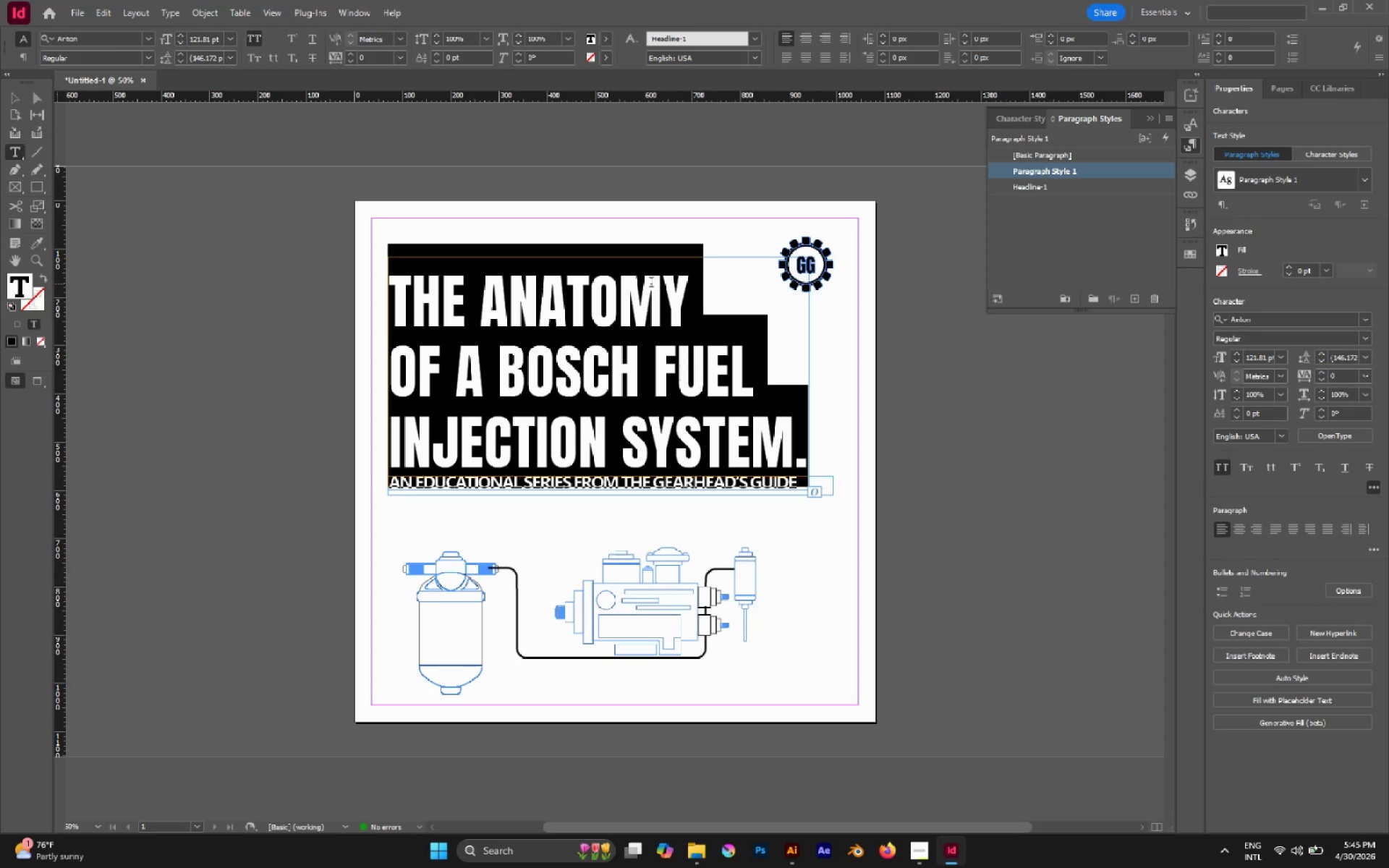 
key(Control+A)
 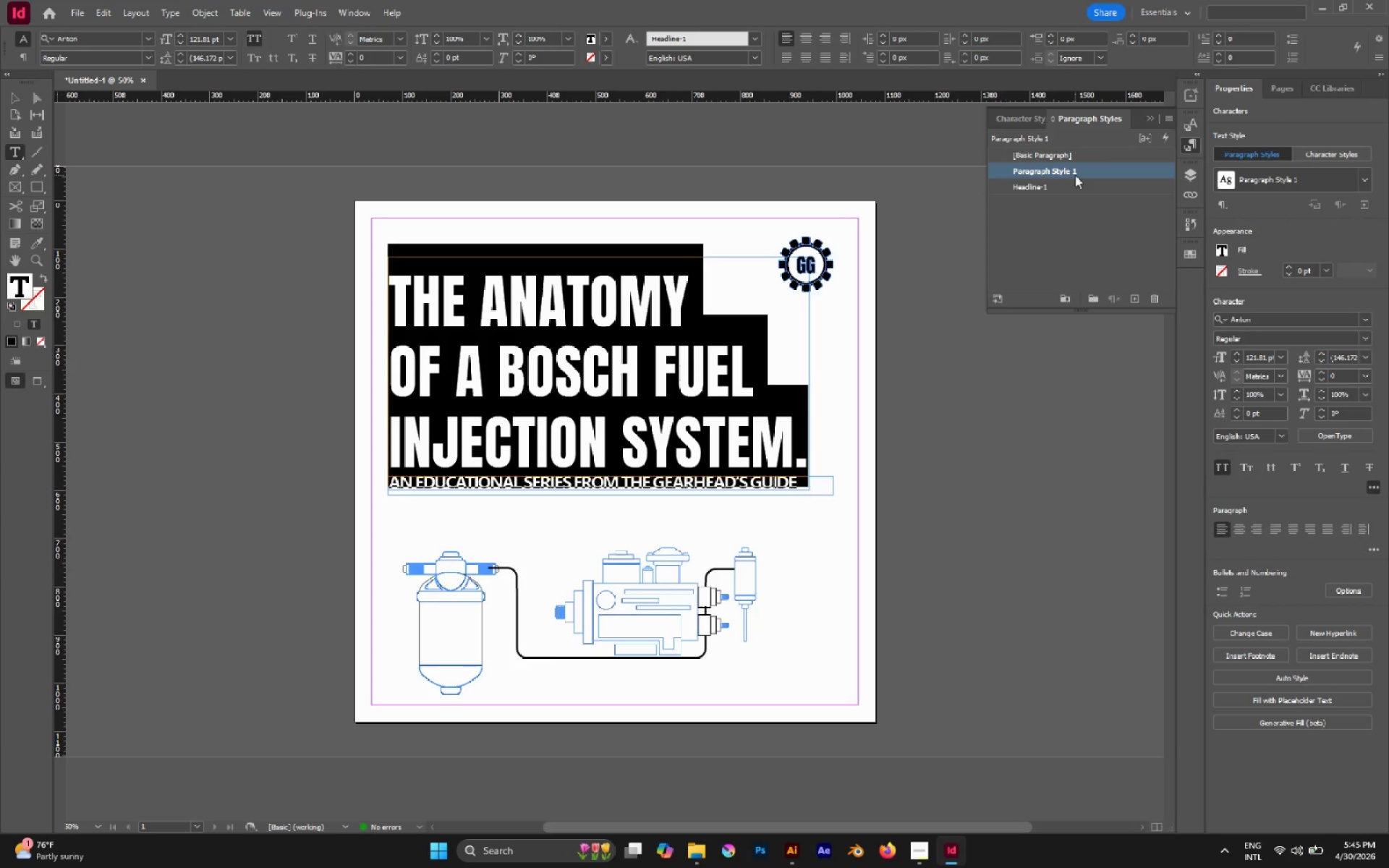 
double_click([1069, 169])
 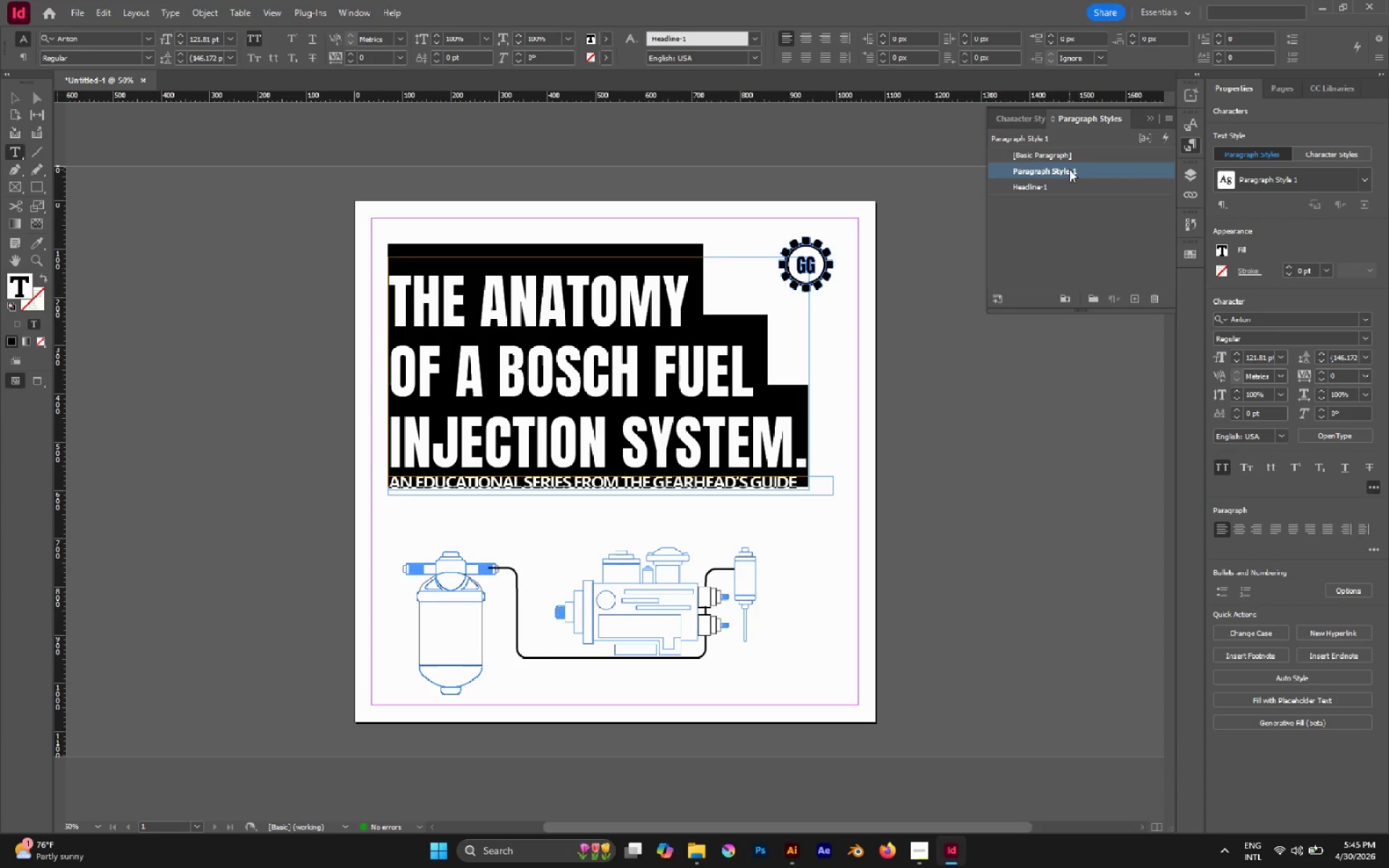 
triple_click([1069, 169])
 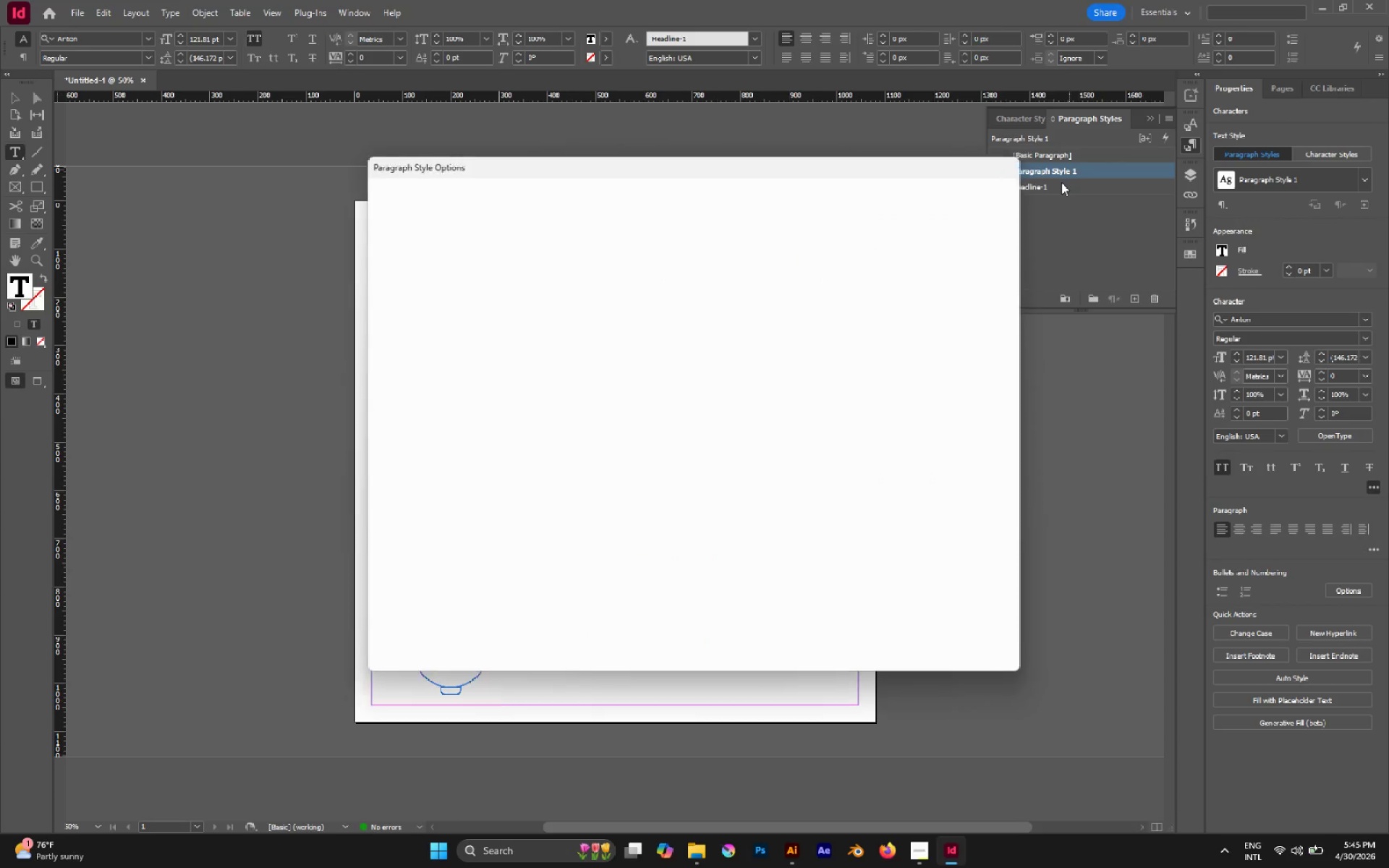 
left_click([1061, 182])
 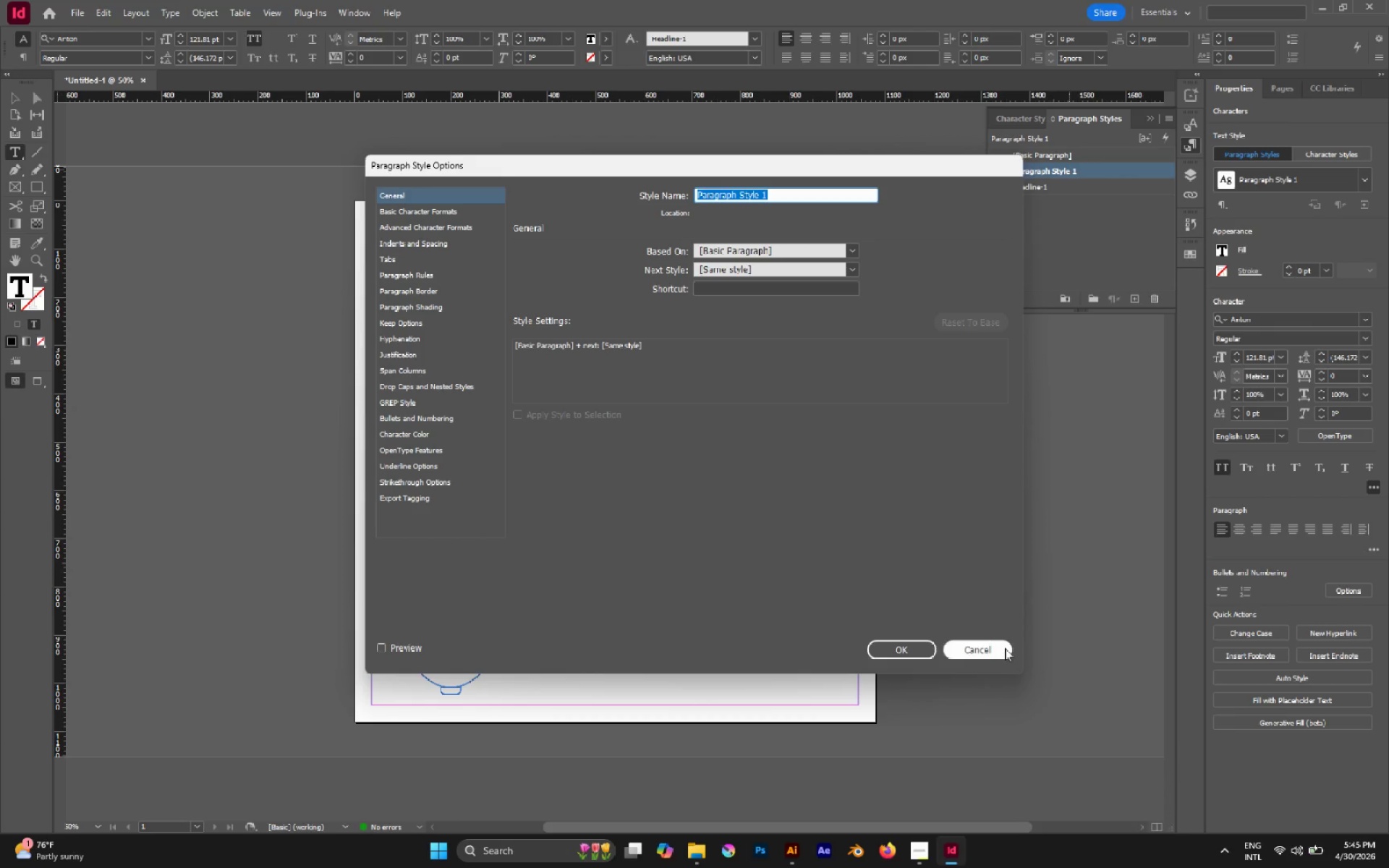 
left_click([1005, 648])
 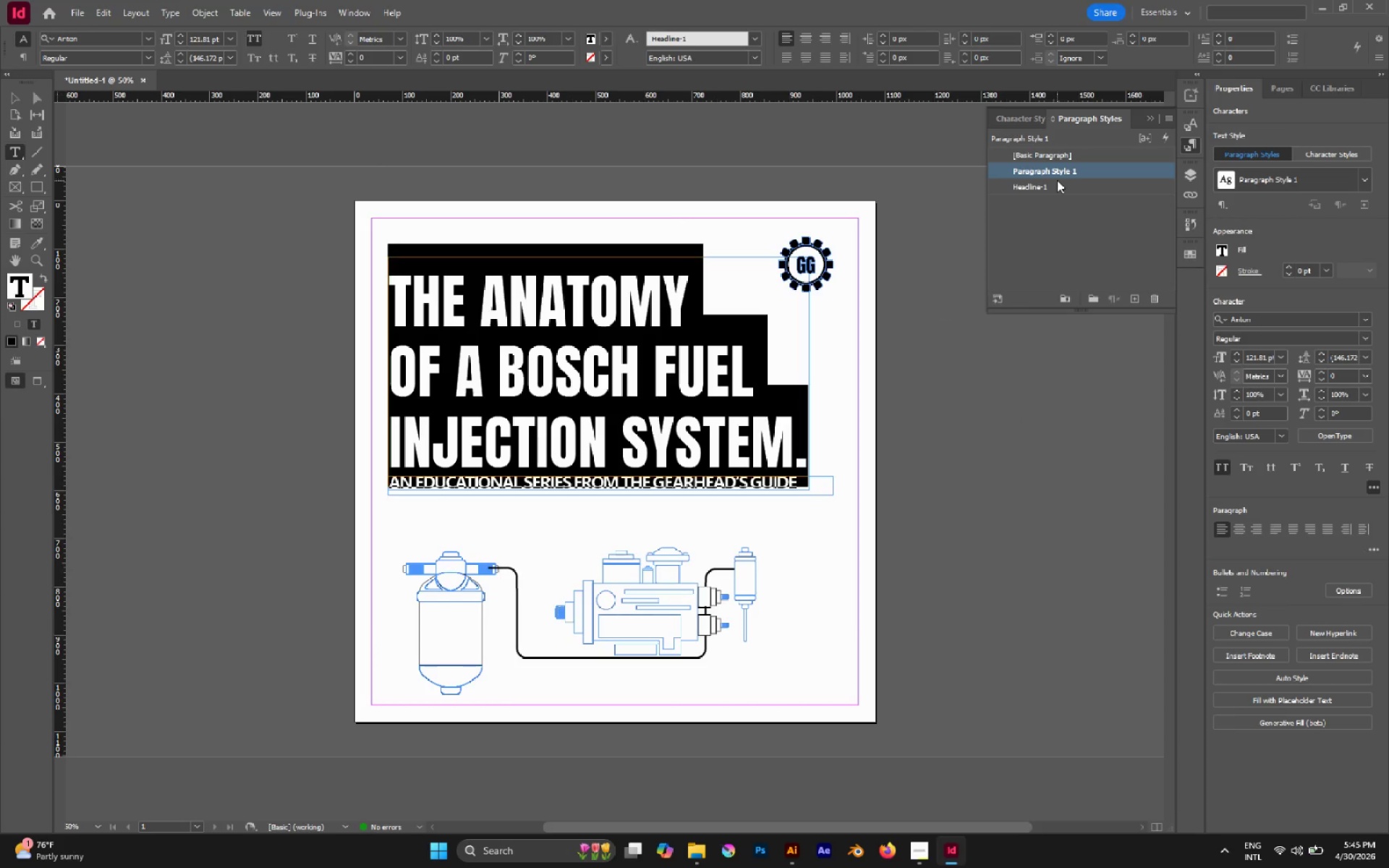 
left_click([1057, 184])
 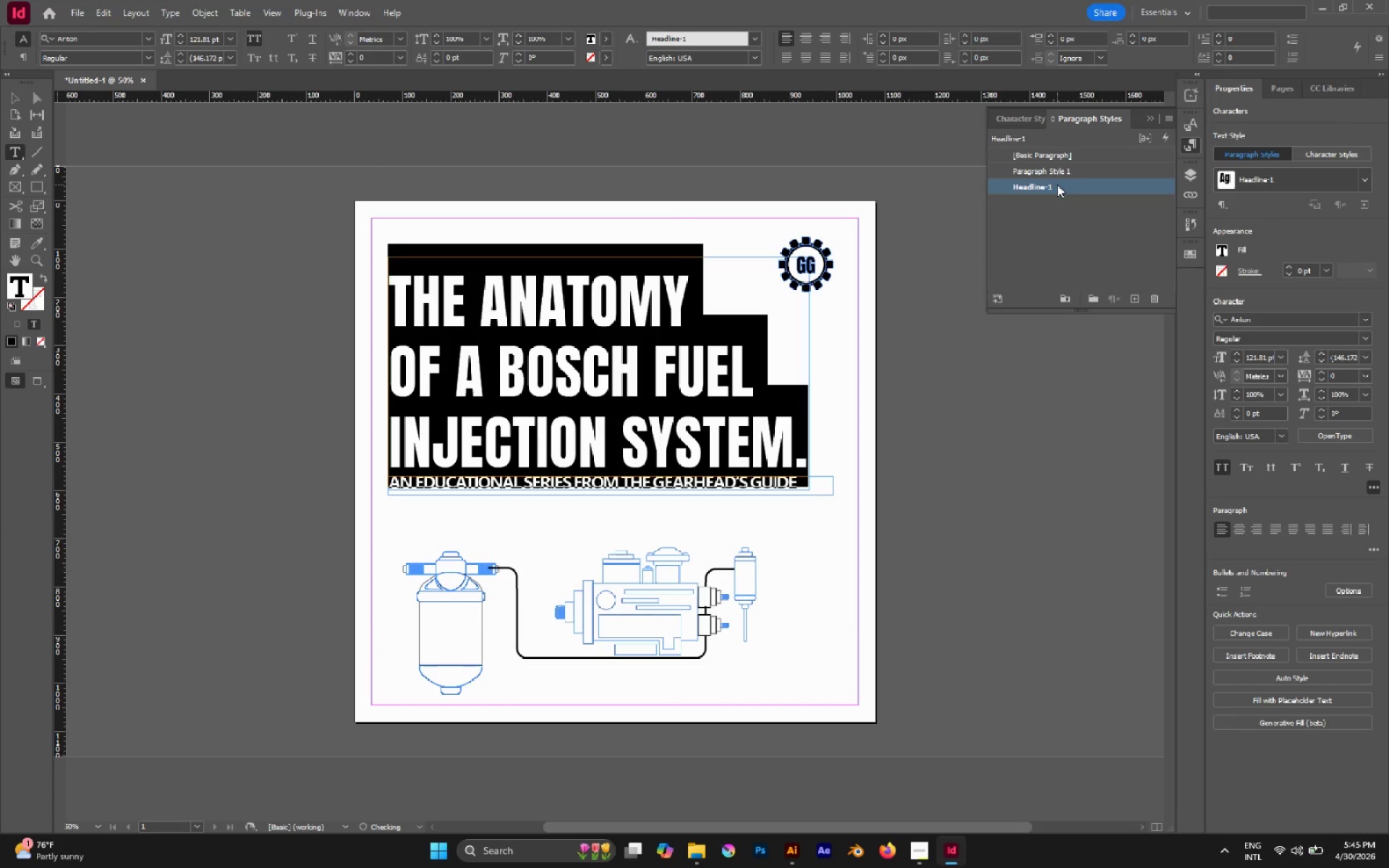 
left_click([1057, 184])
 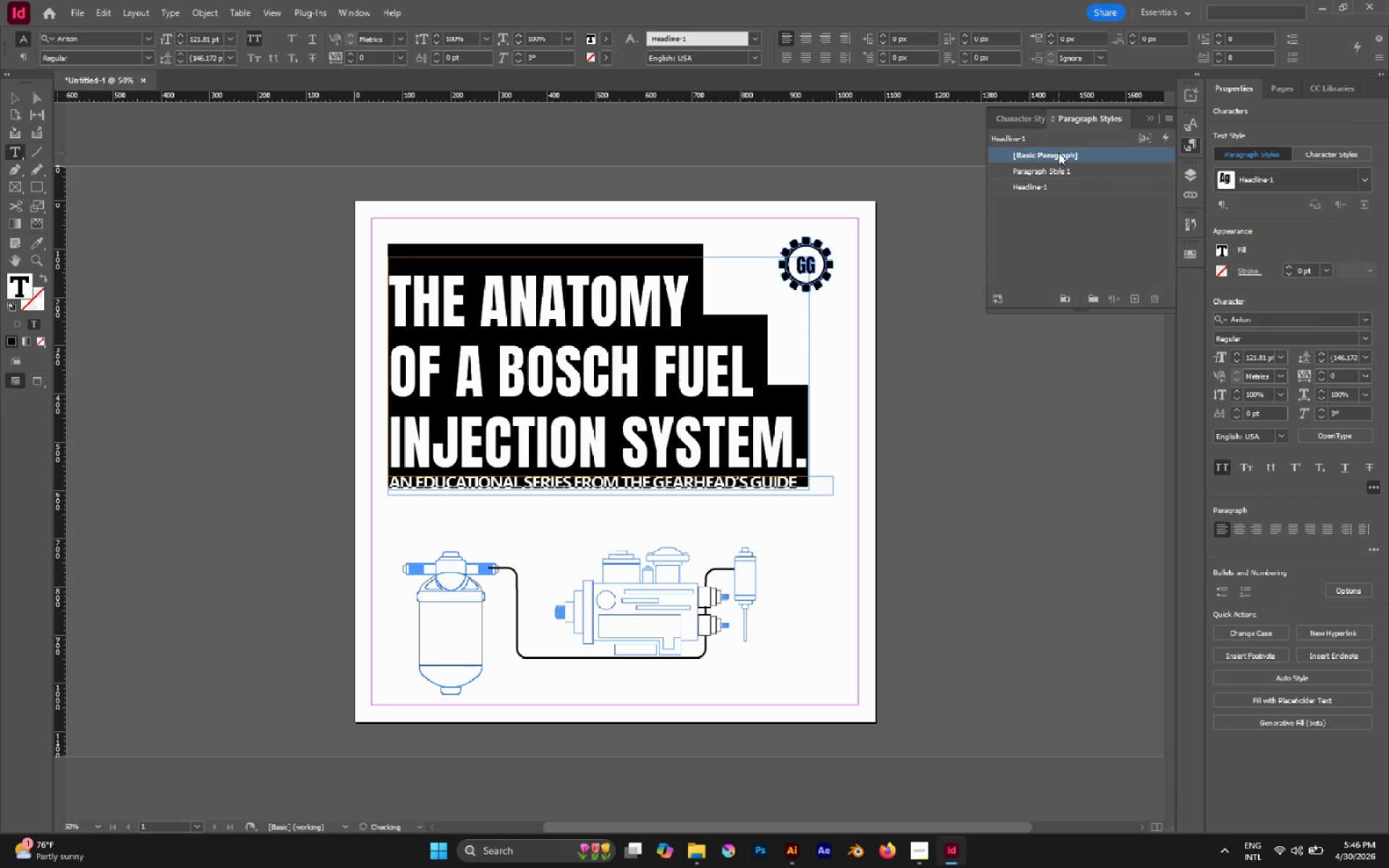 
double_click([1058, 153])
 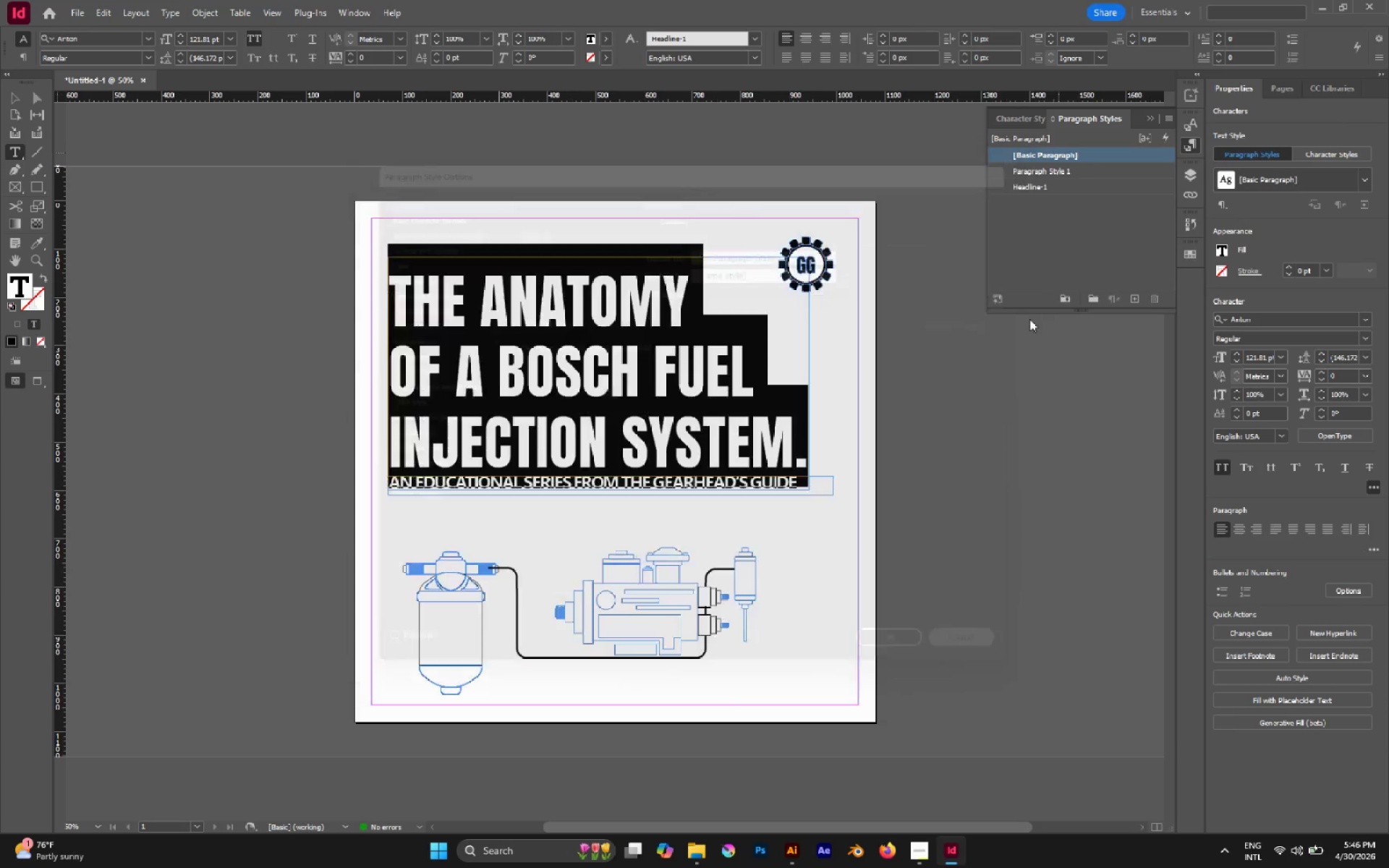 
left_click([1047, 168])
 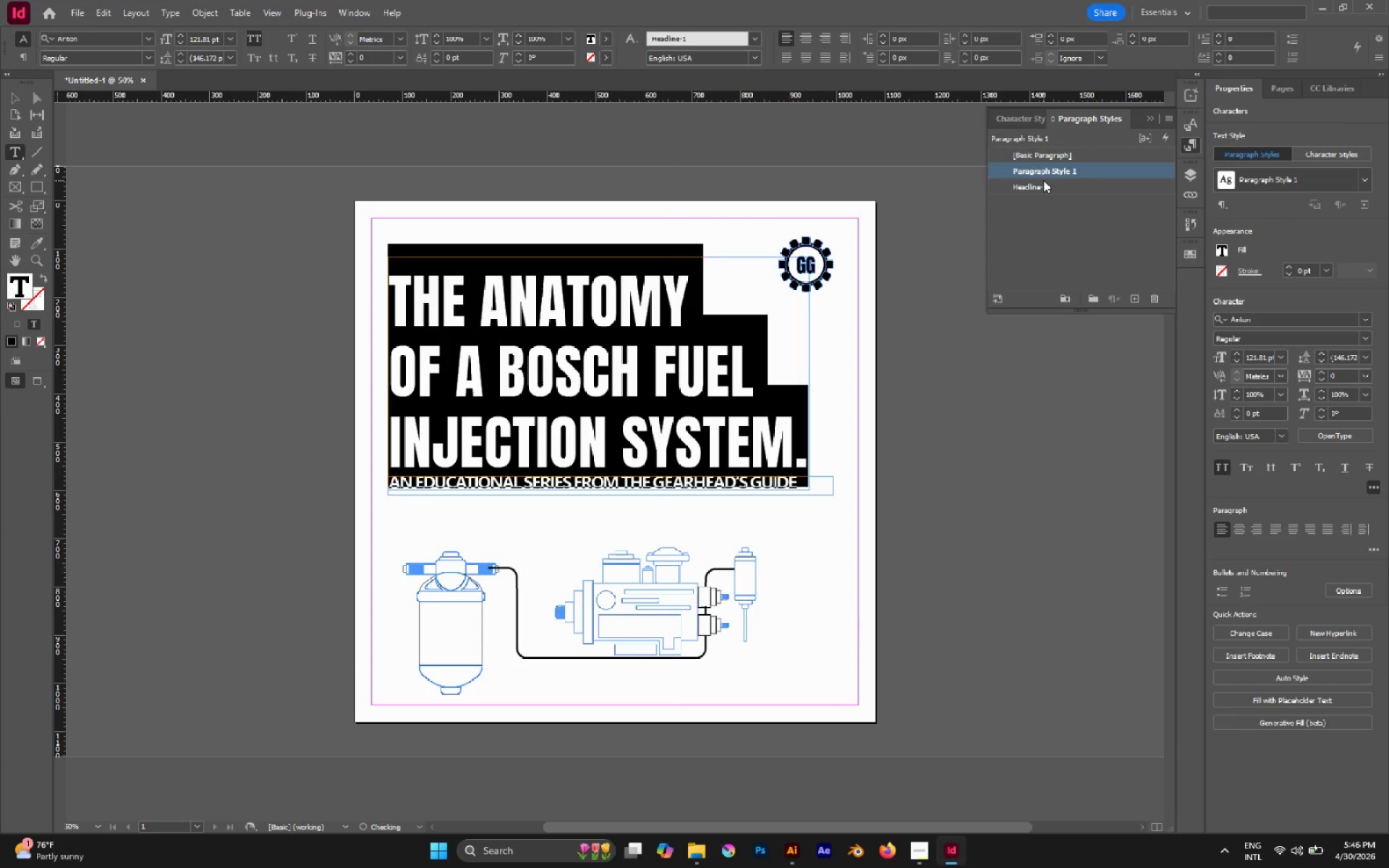 
left_click([1043, 180])
 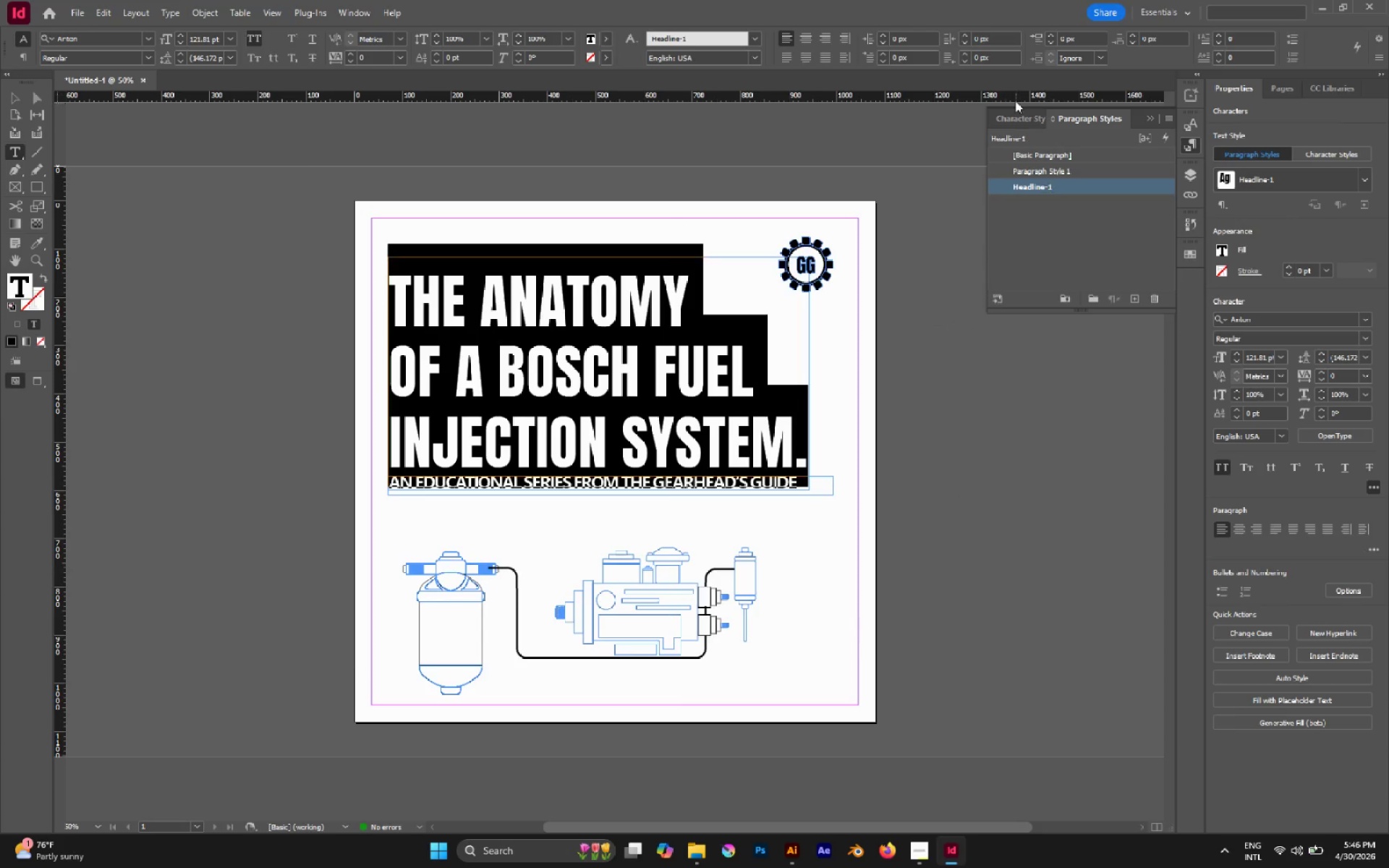 
left_click([1018, 119])
 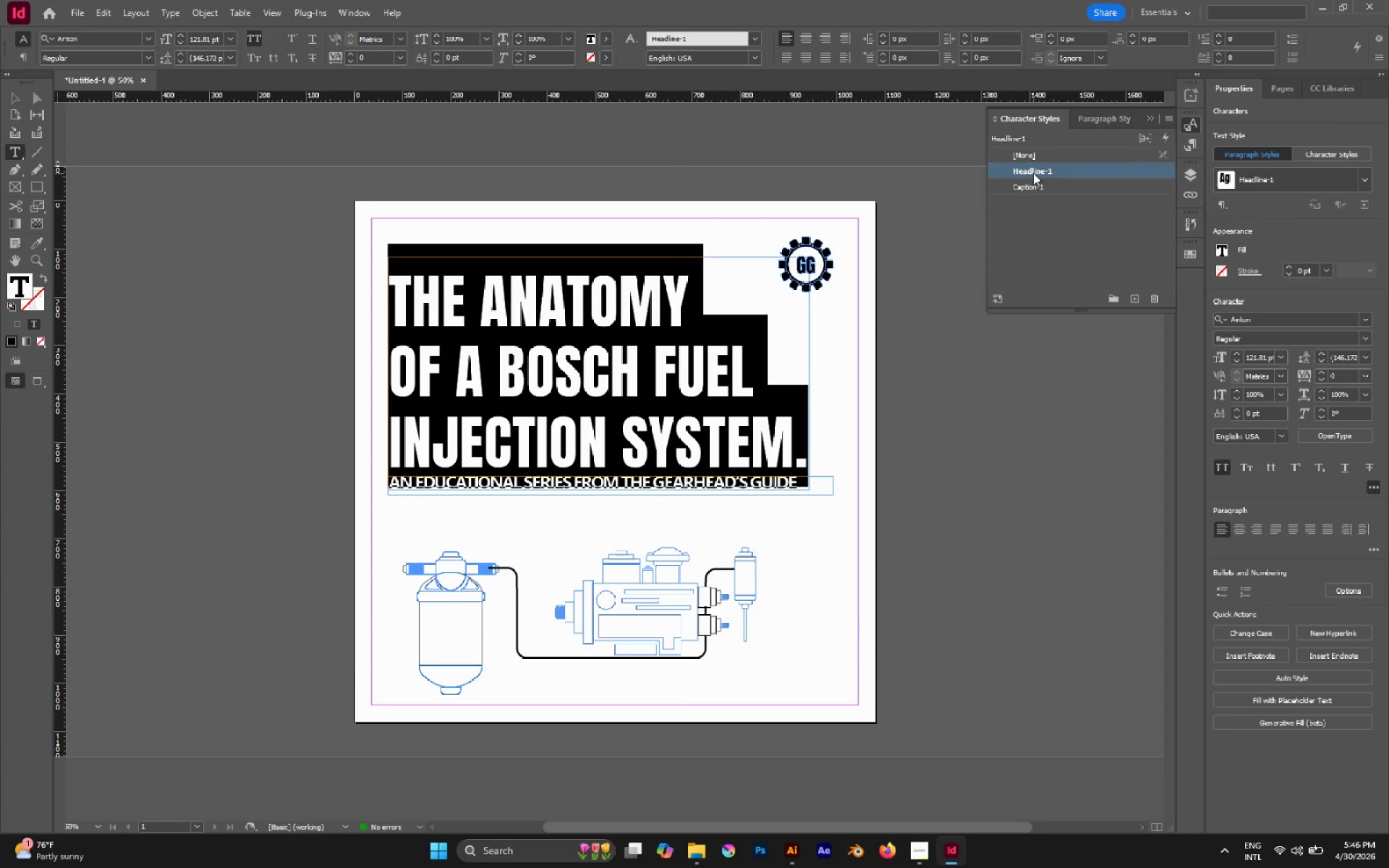 
left_click([1033, 173])
 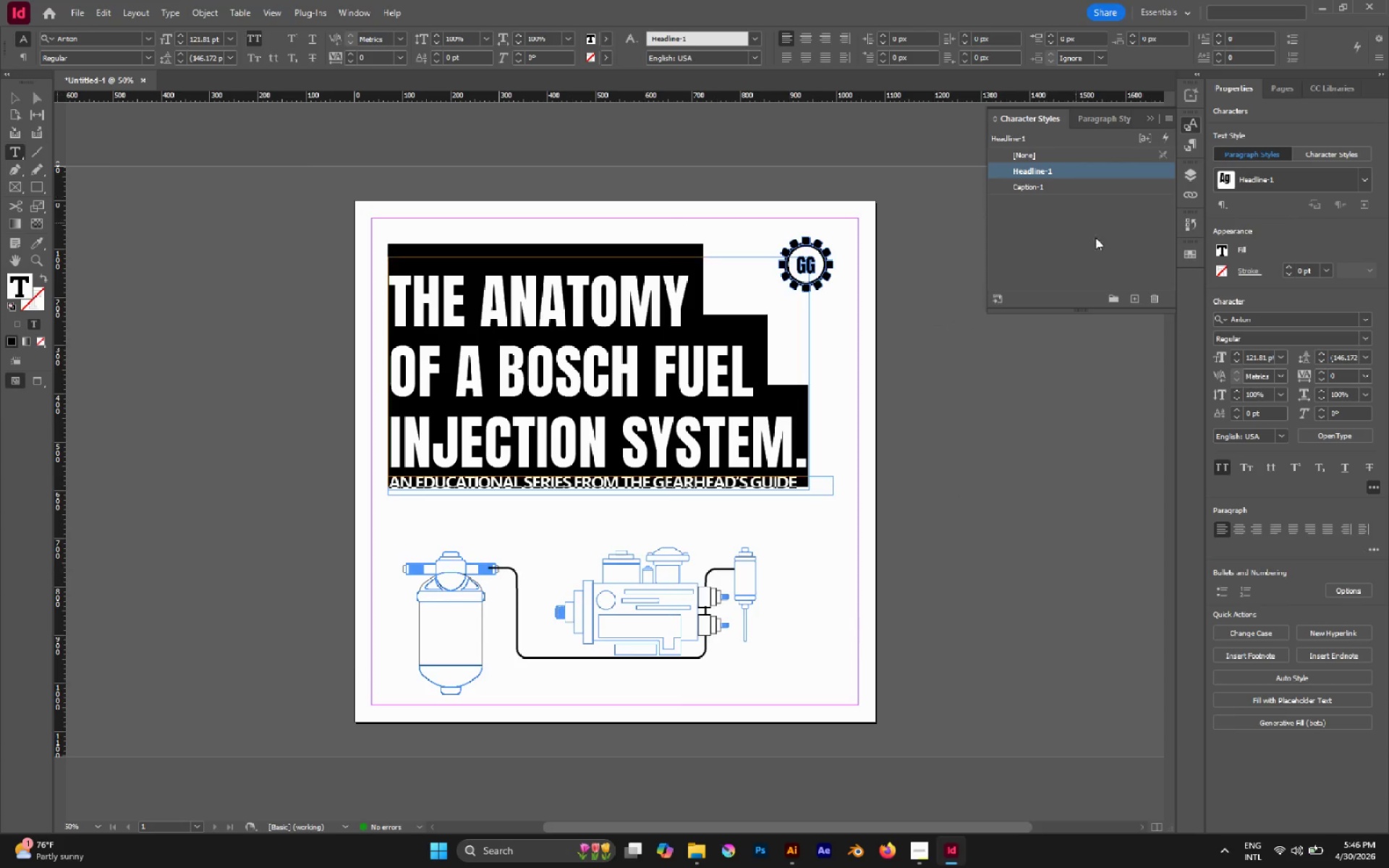 
left_click([1157, 295])
 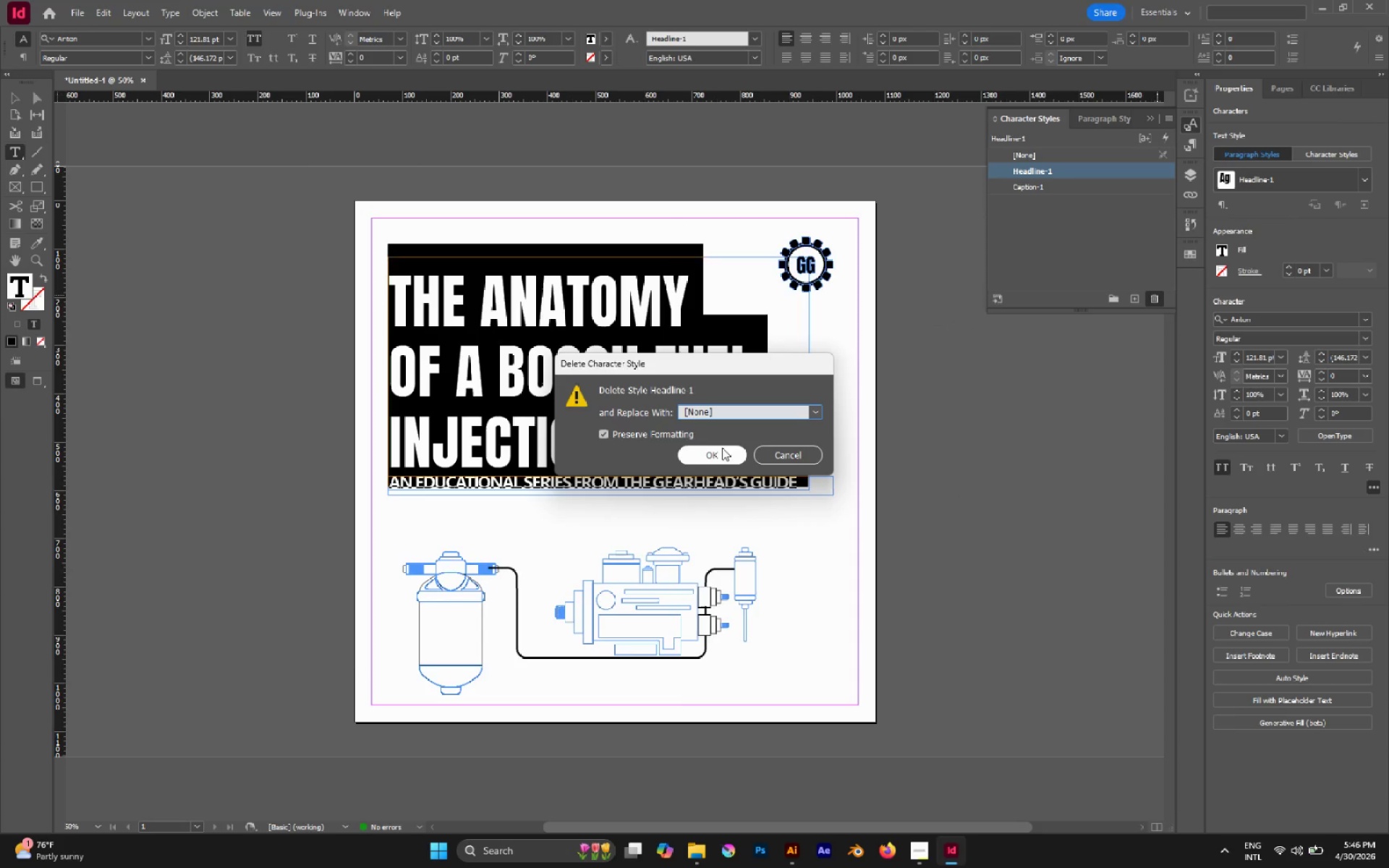 
left_click([723, 454])
 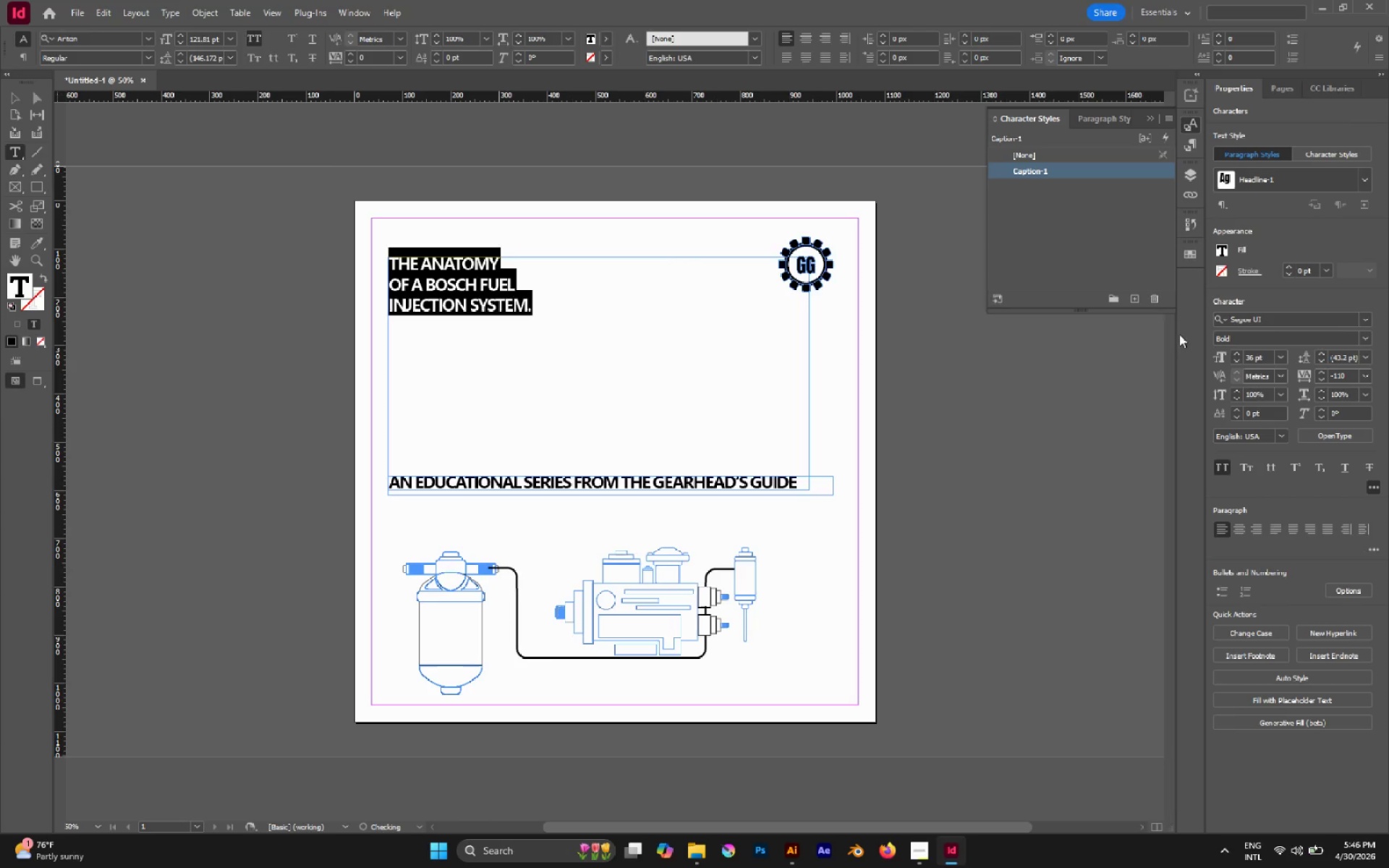 
left_click([1158, 302])
 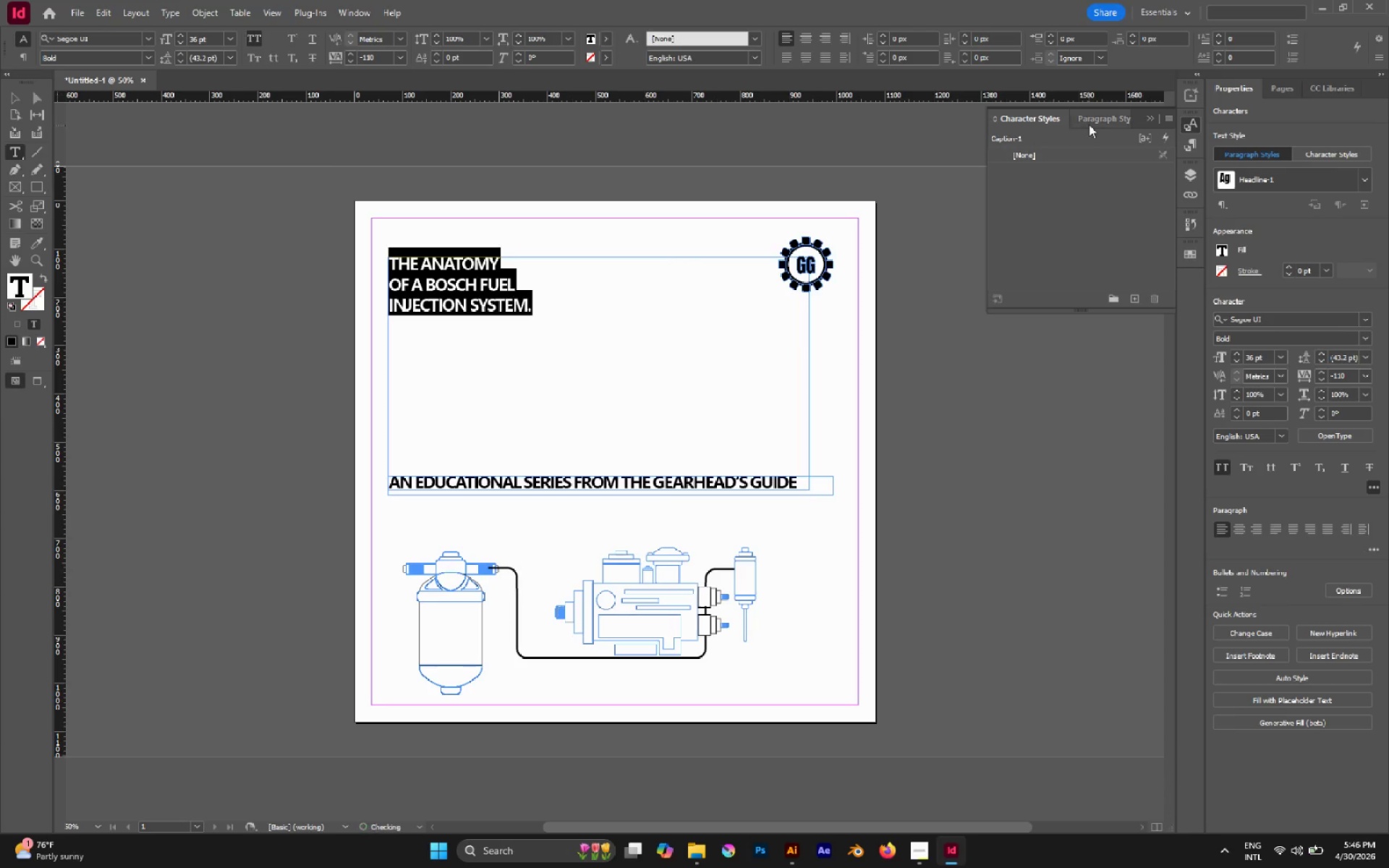 
left_click([1089, 124])
 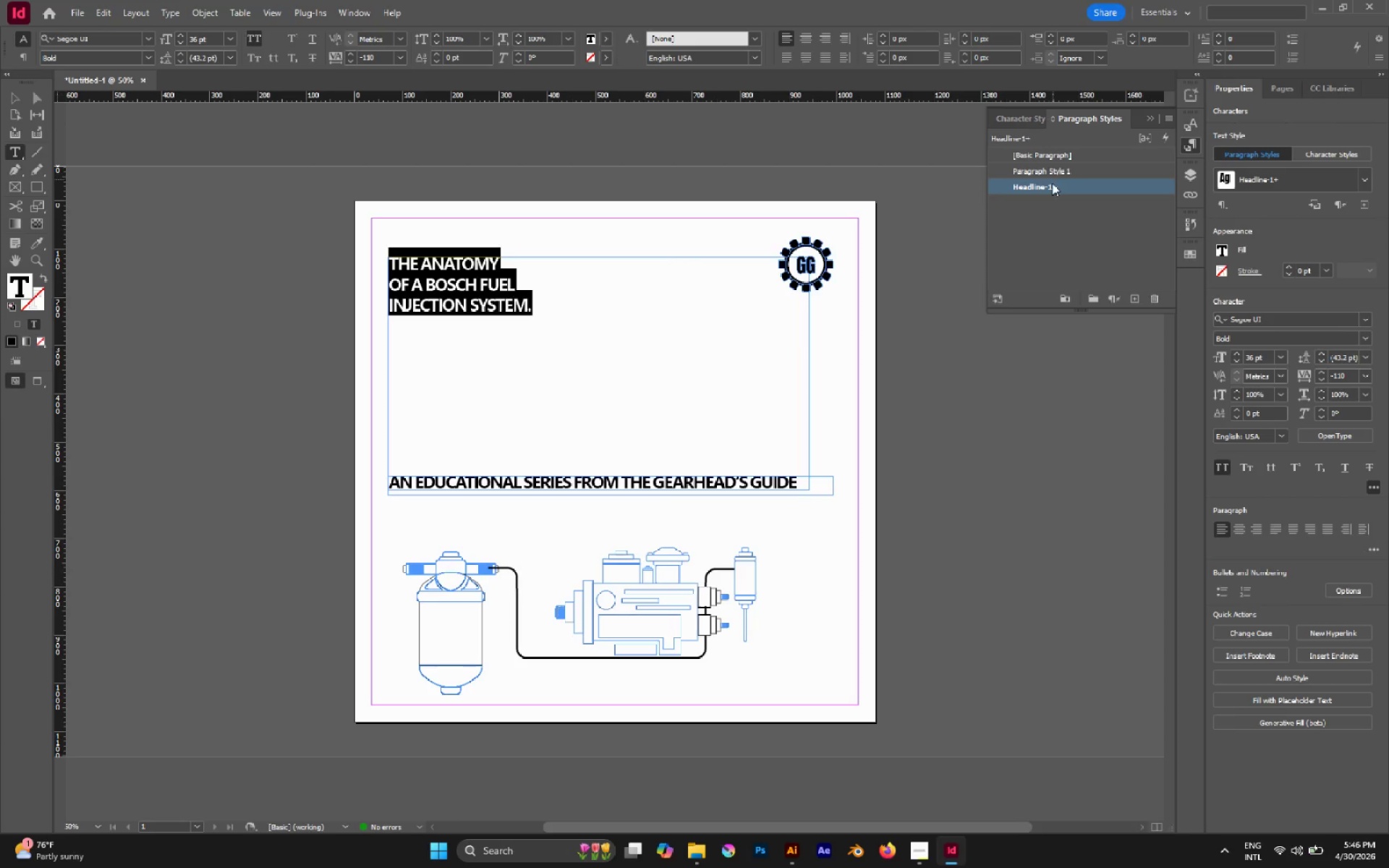 
left_click([1050, 185])
 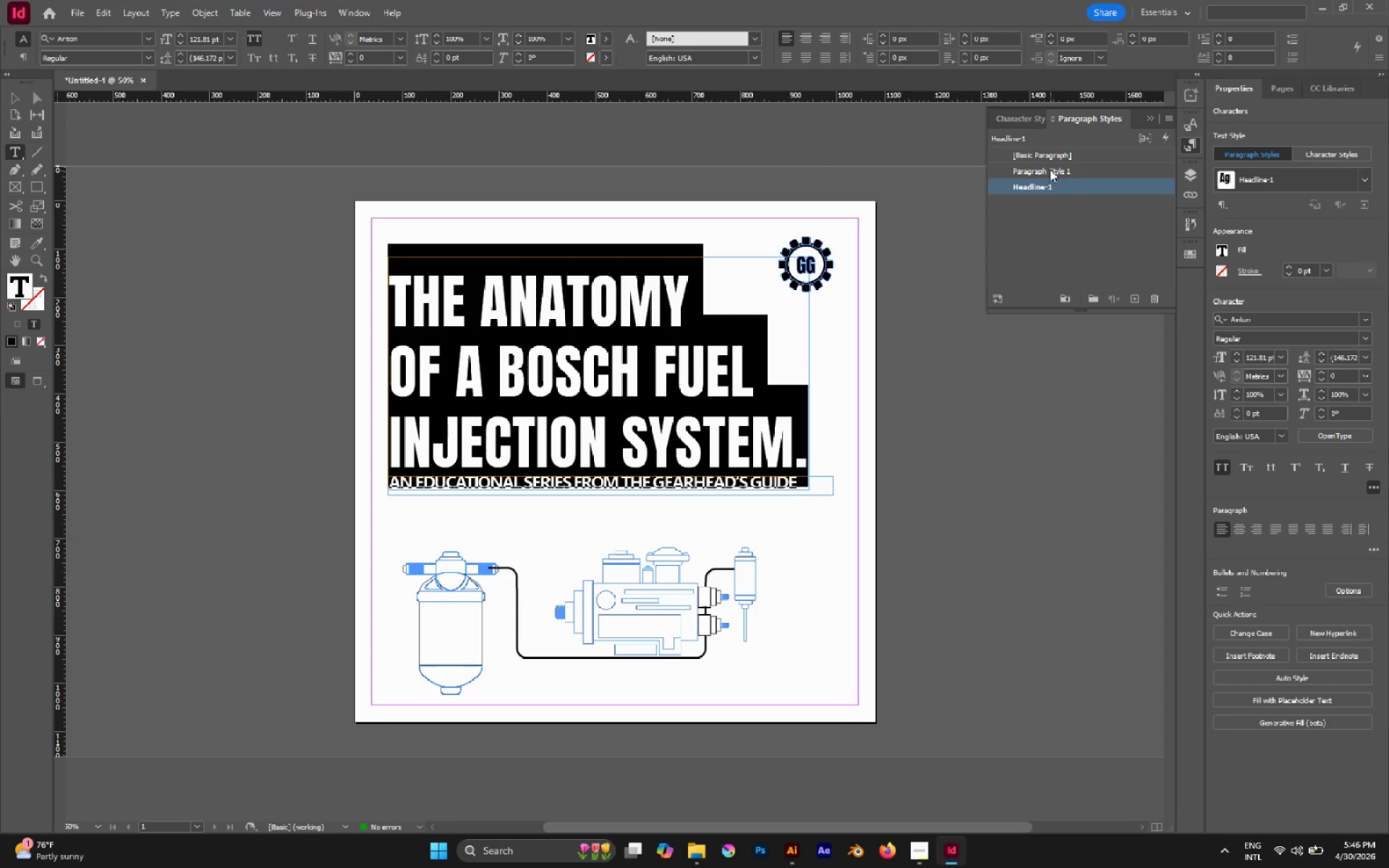 
left_click([1050, 169])
 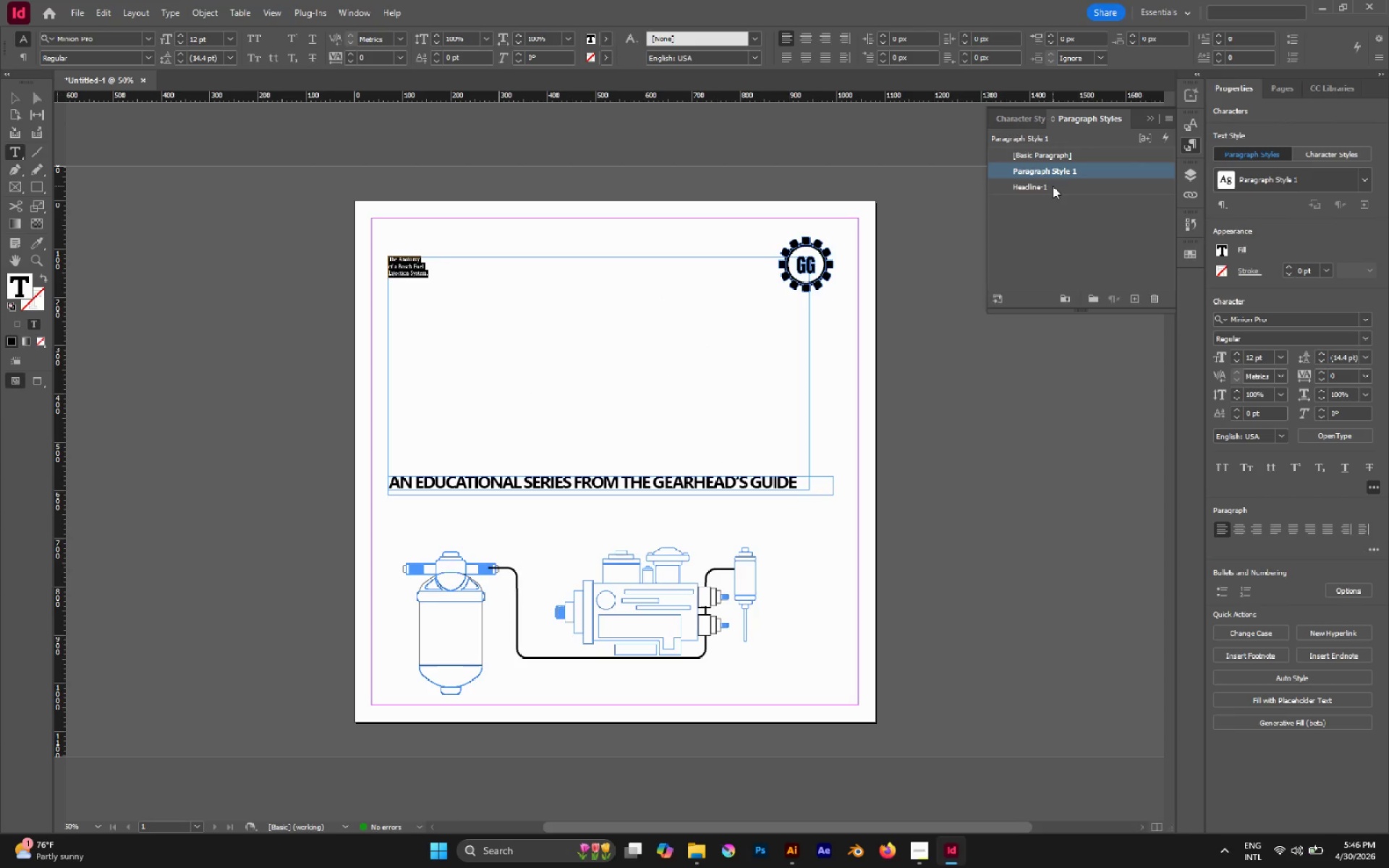 
left_click([1053, 186])
 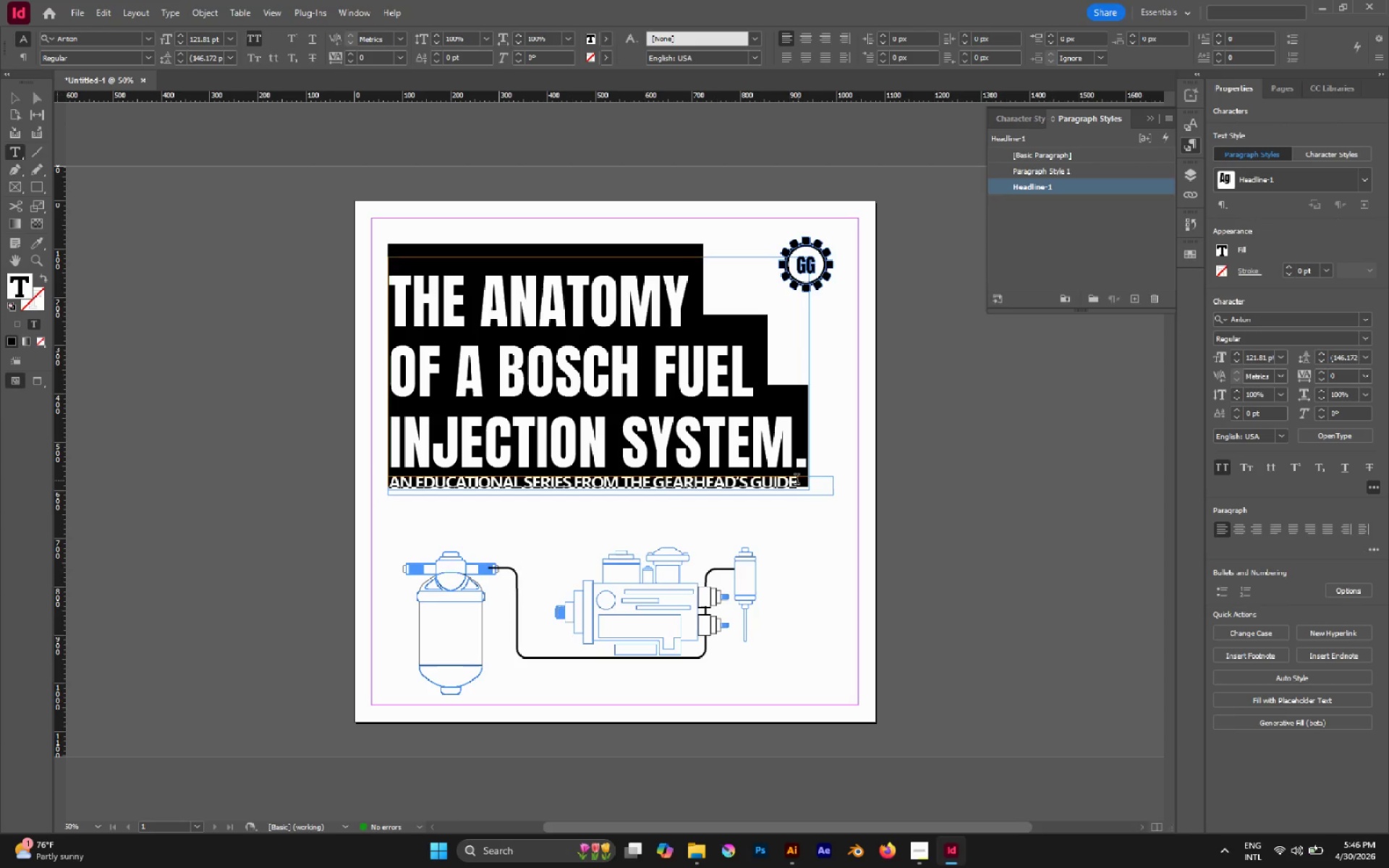 
left_click([774, 480])
 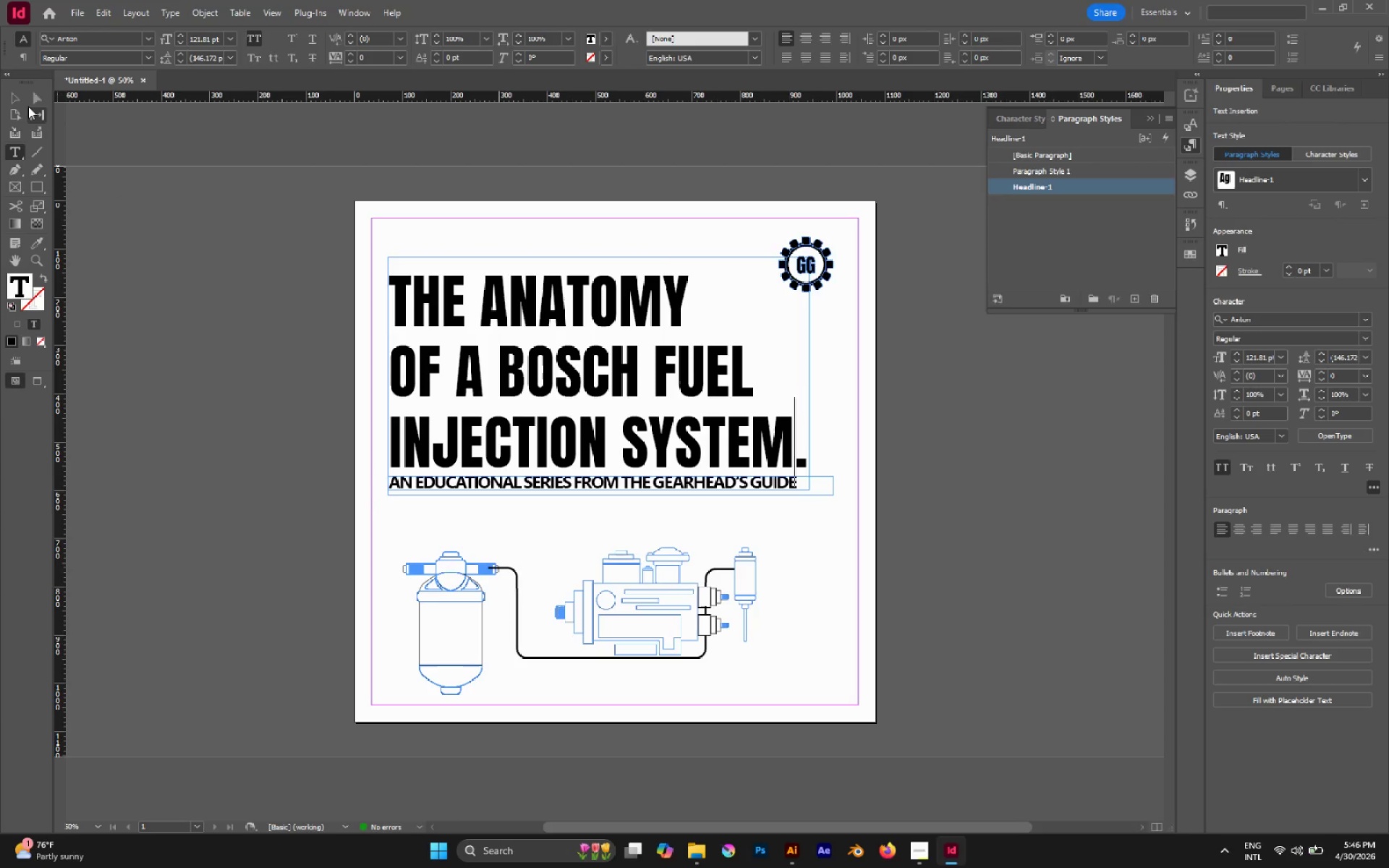 
left_click([22, 98])
 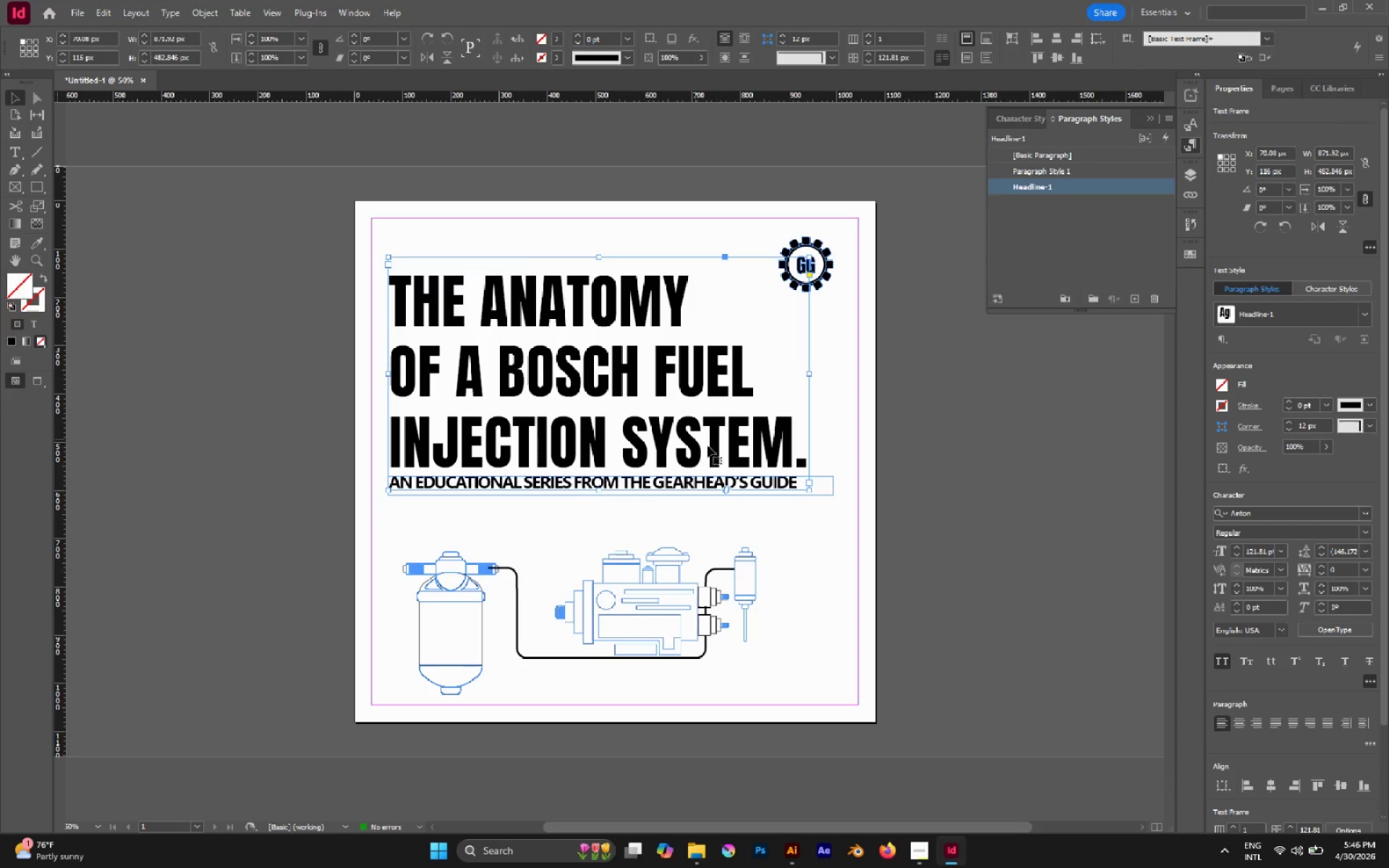 
left_click([839, 512])
 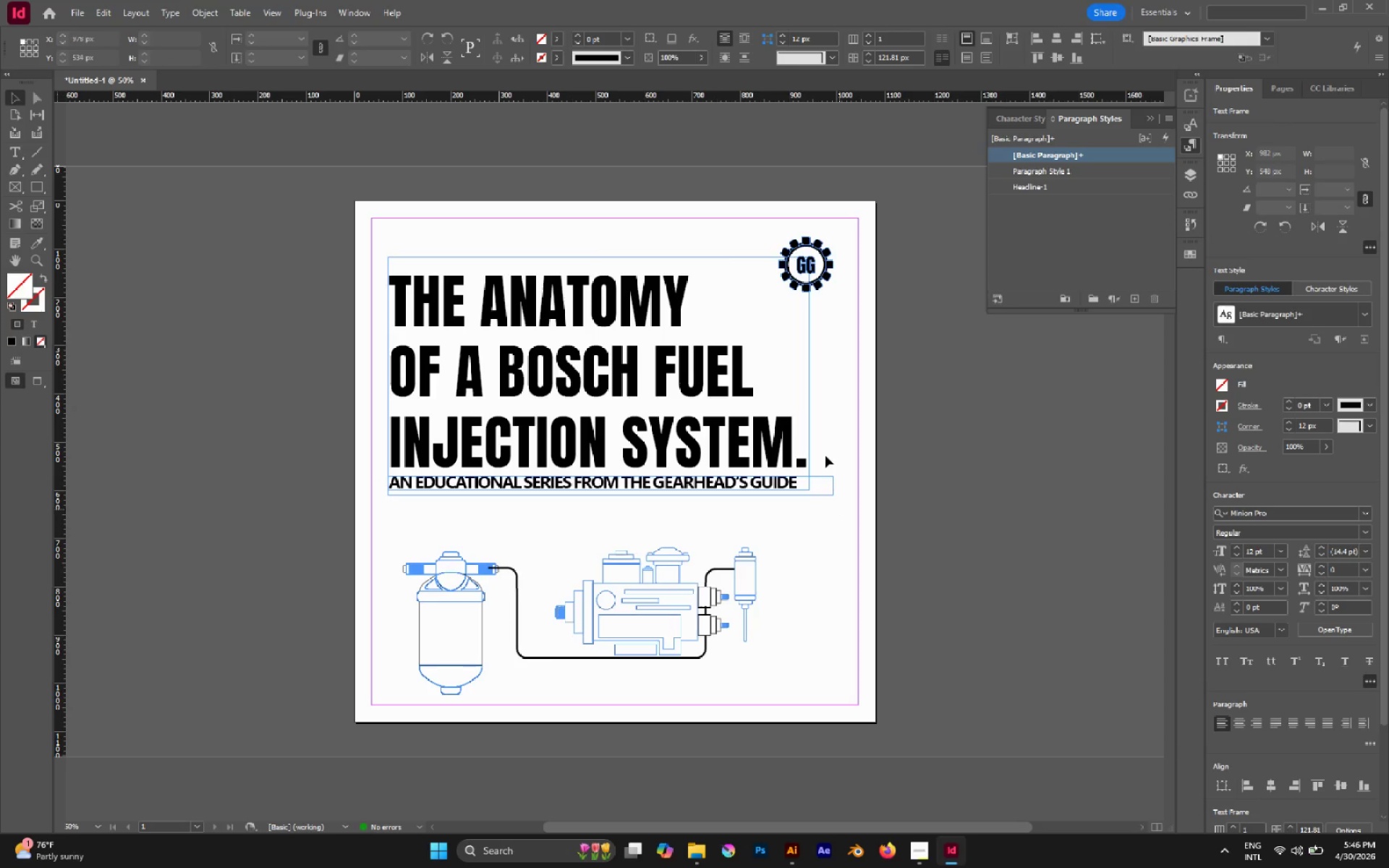 
left_click_drag(start_coordinate=[824, 454], to_coordinate=[861, 524])
 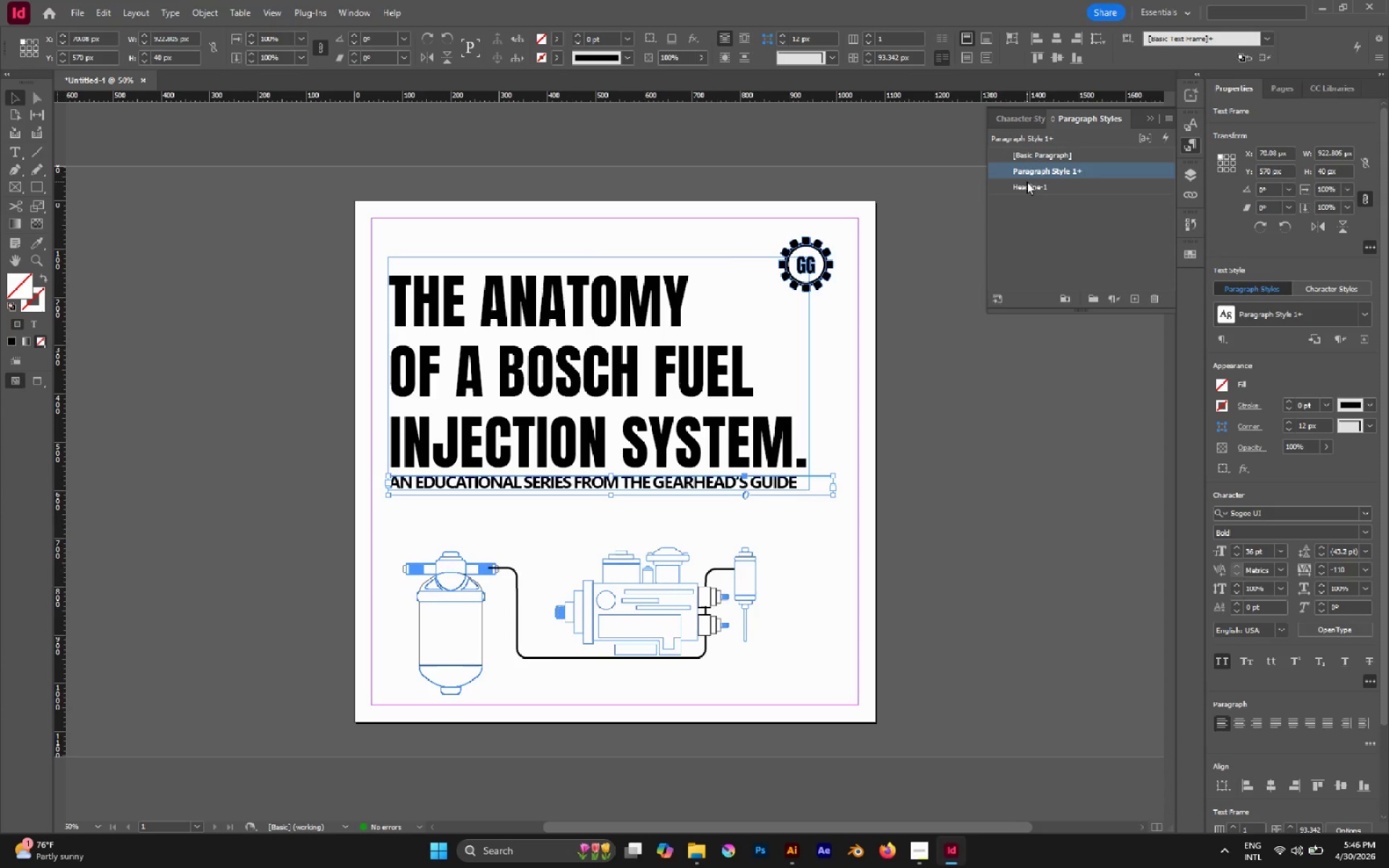 
left_click([1028, 185])
 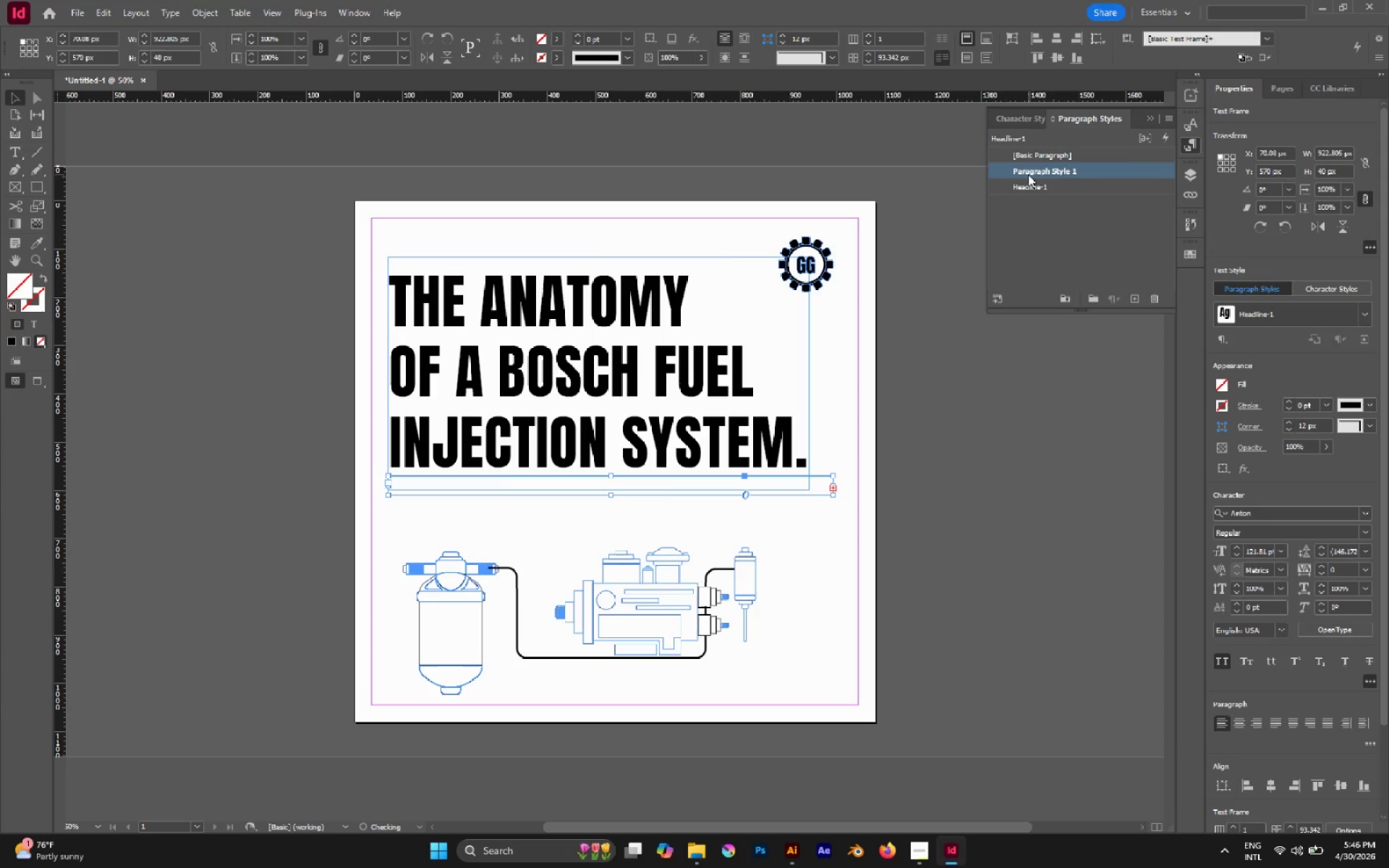 
left_click([1028, 174])
 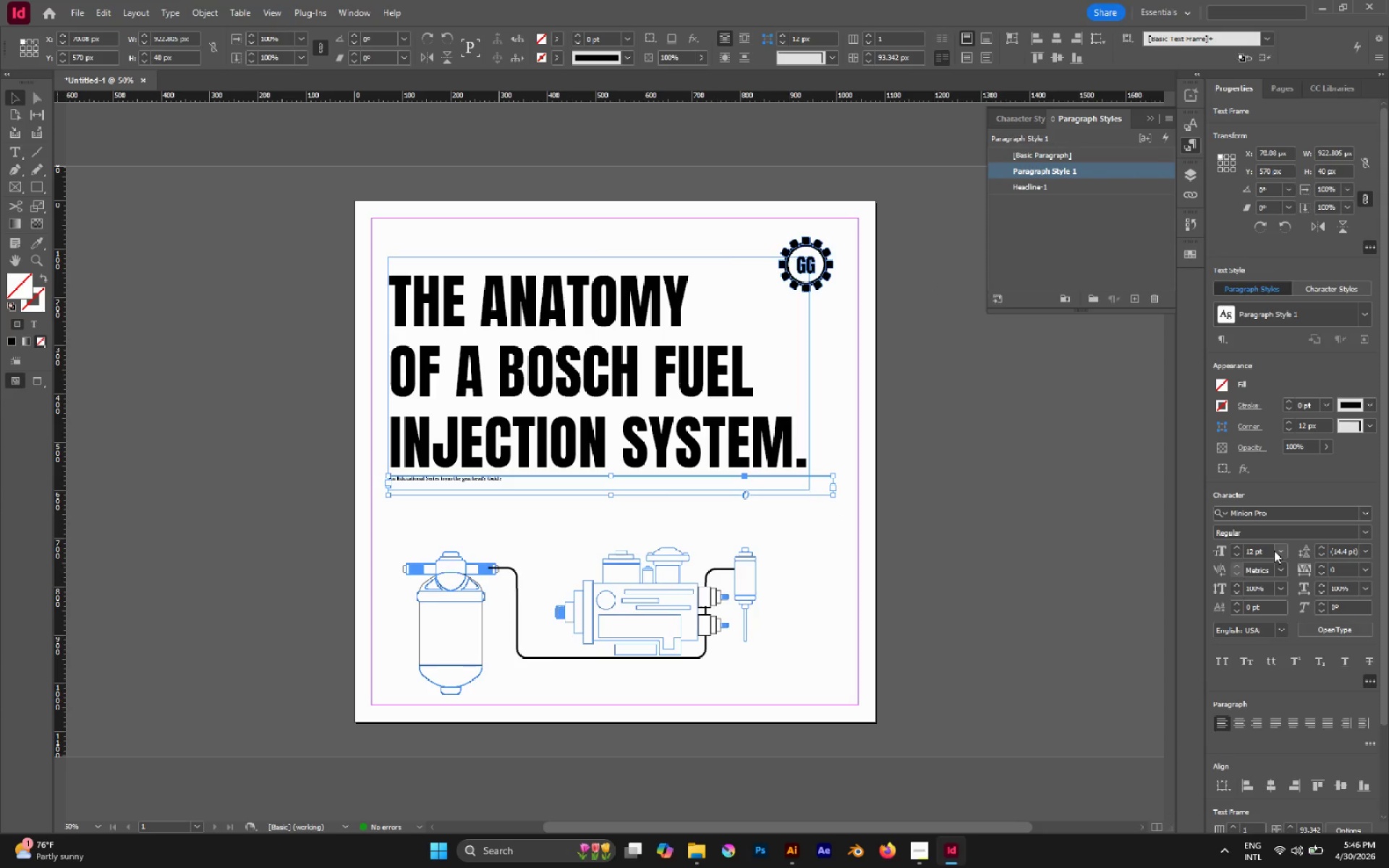 
wait(5.22)
 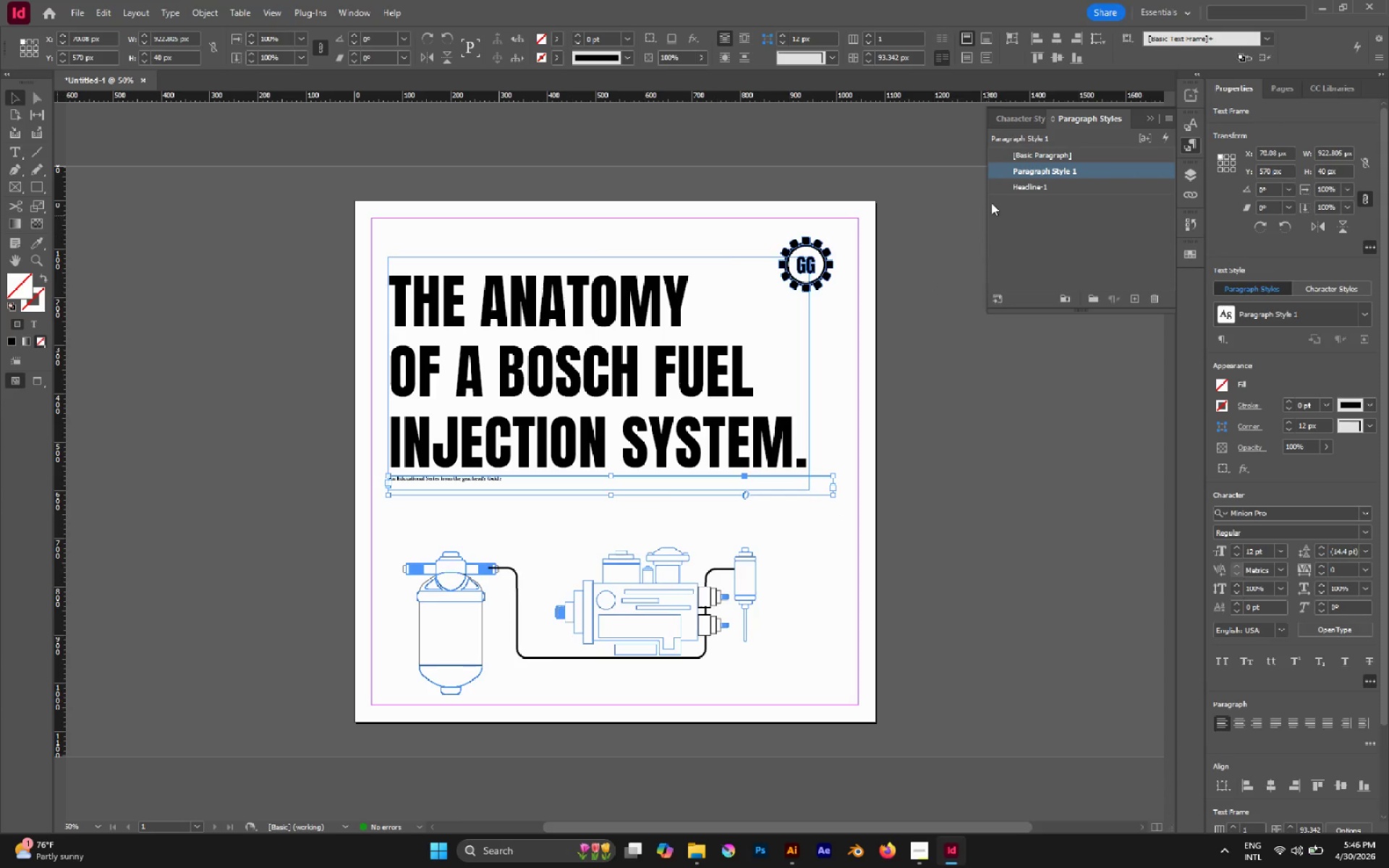 
left_click([1042, 185])
 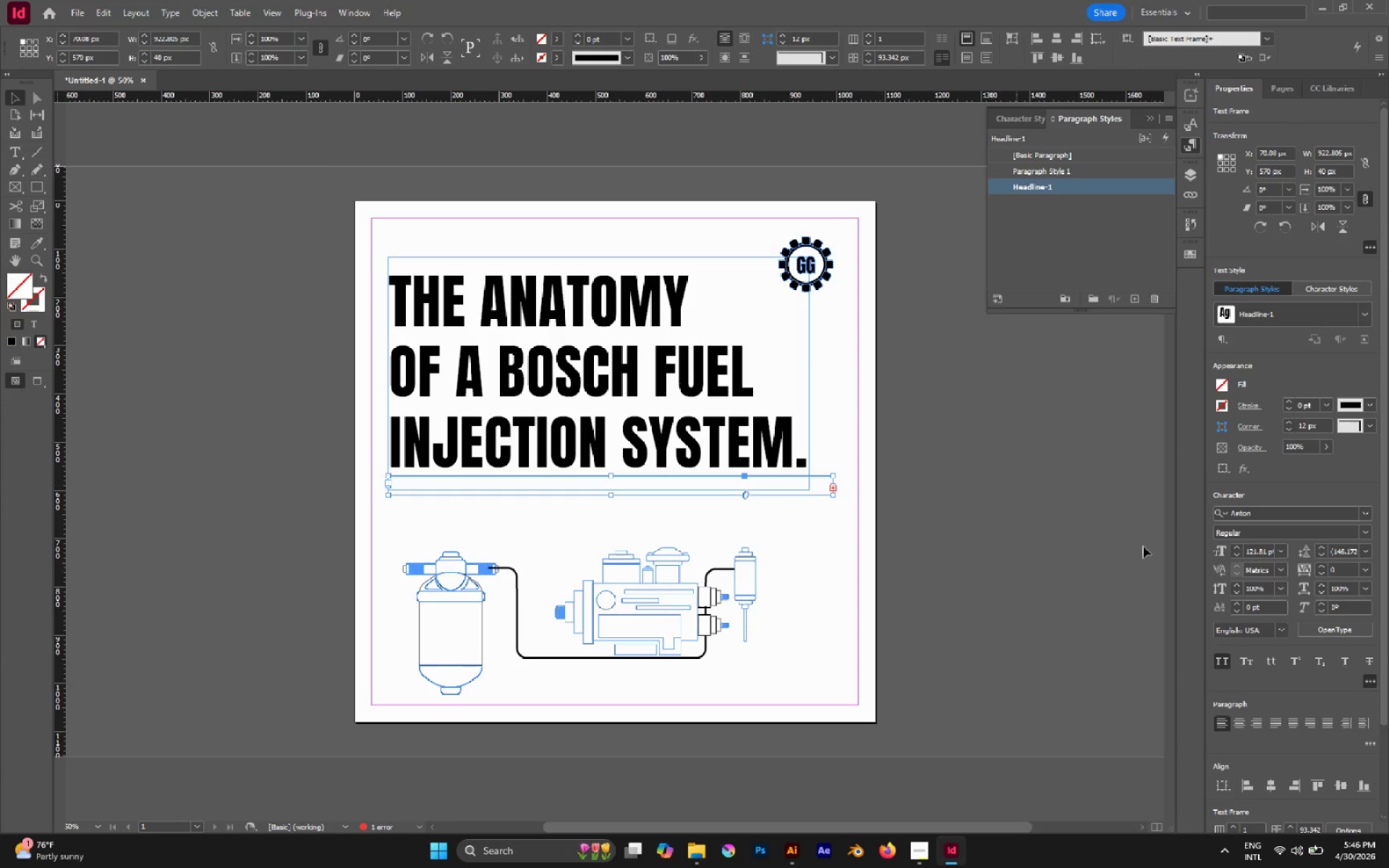 
left_click([1367, 532])
 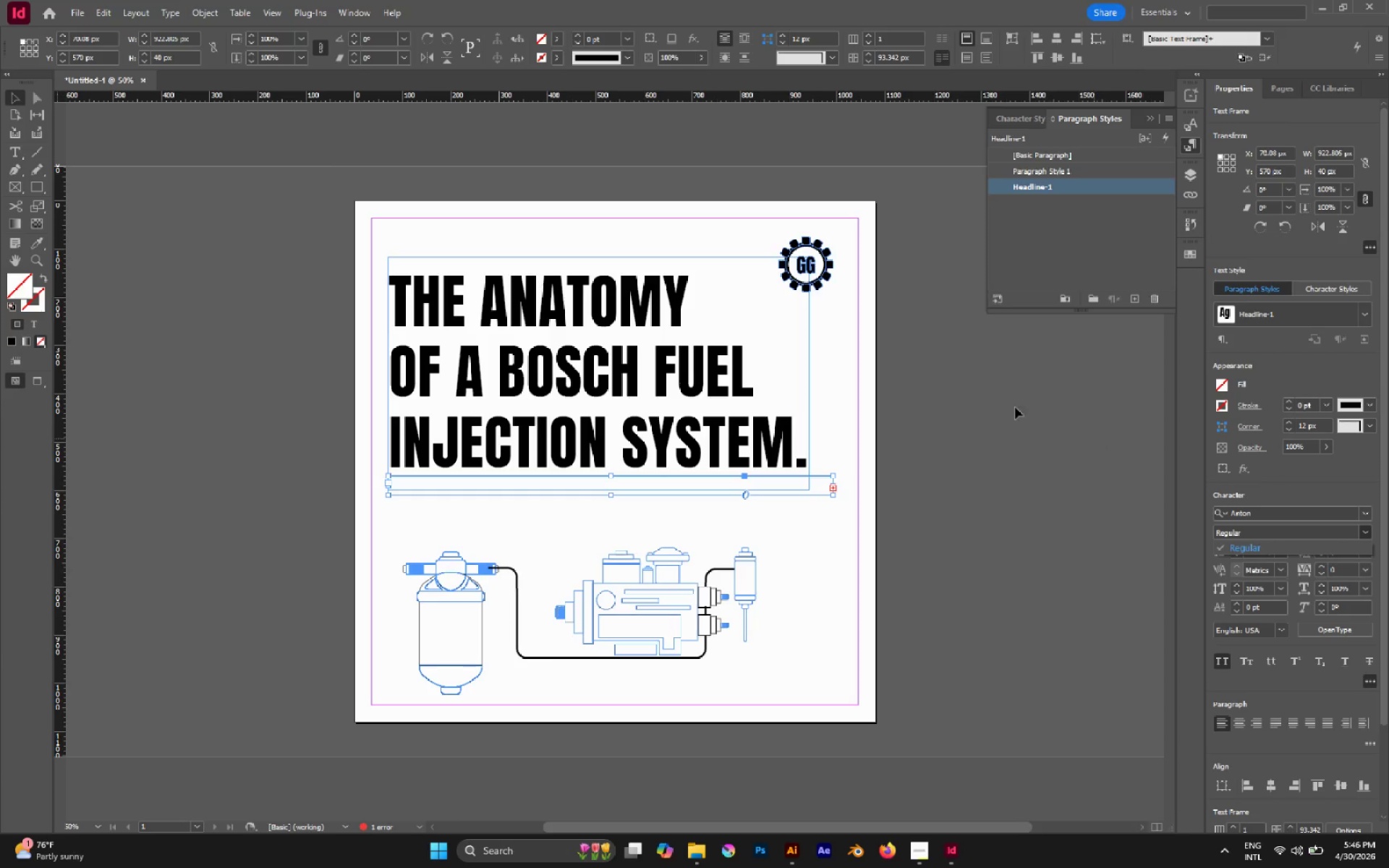 
left_click([951, 393])
 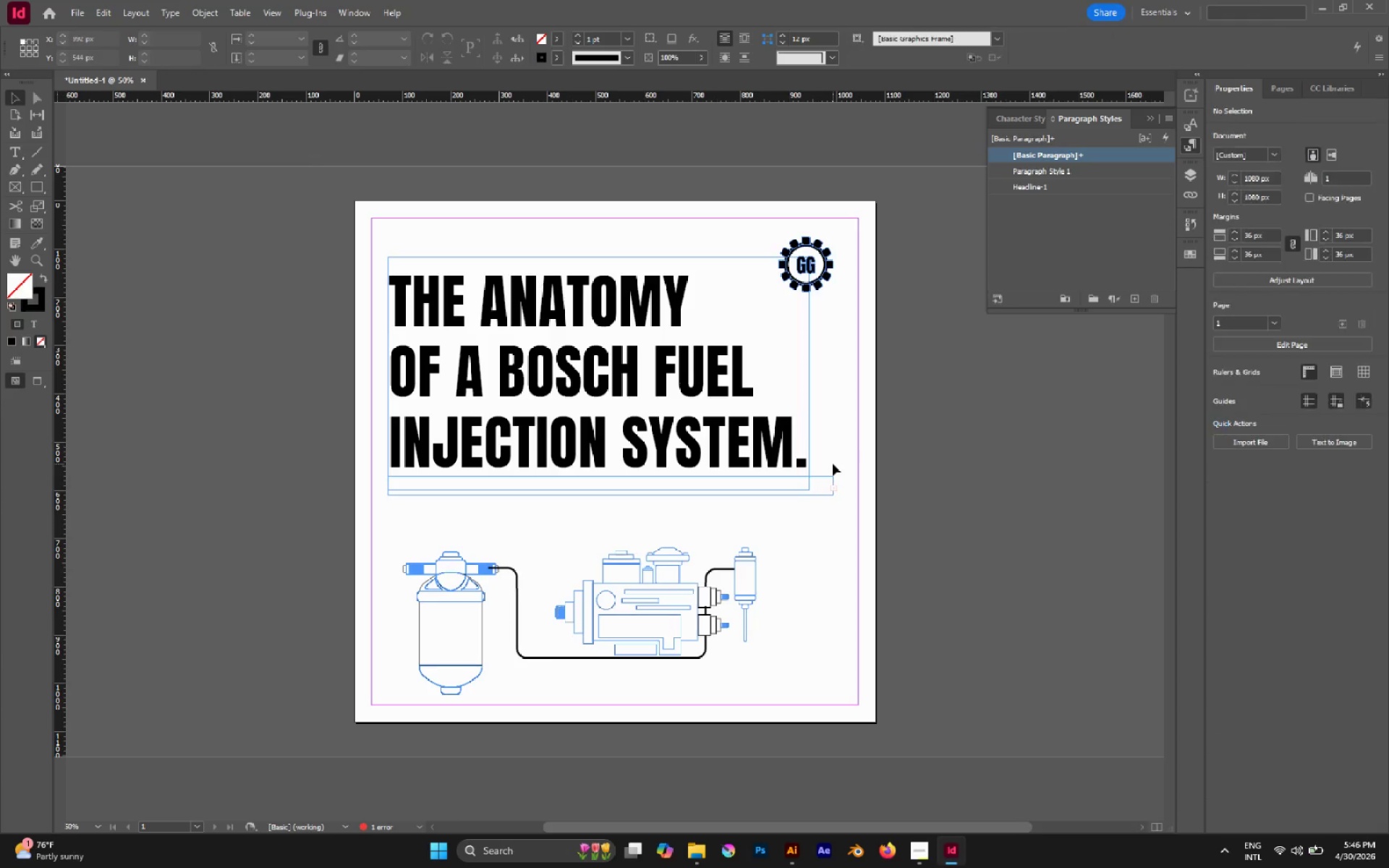 
left_click_drag(start_coordinate=[833, 464], to_coordinate=[825, 515])
 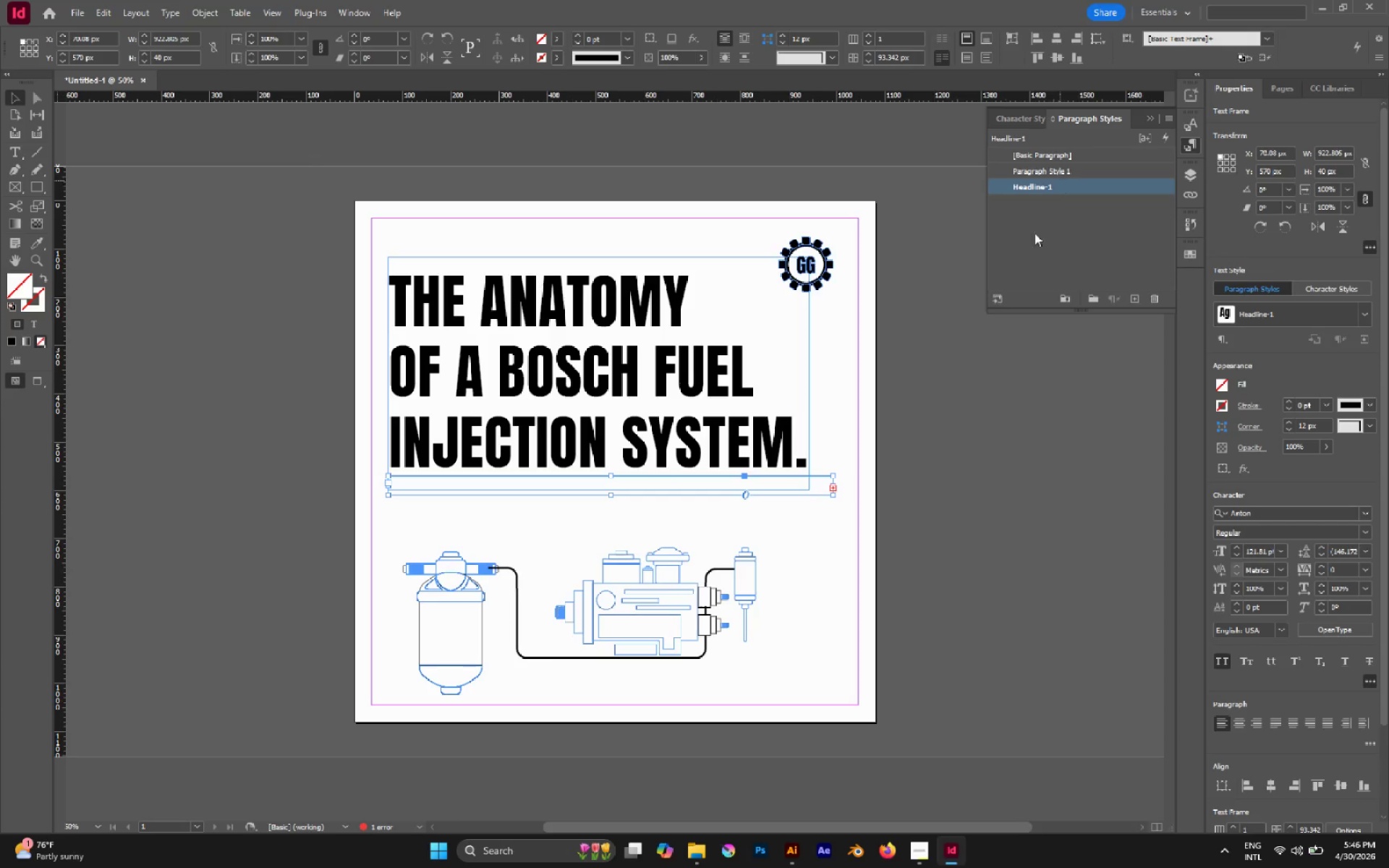 
left_click([1100, 174])
 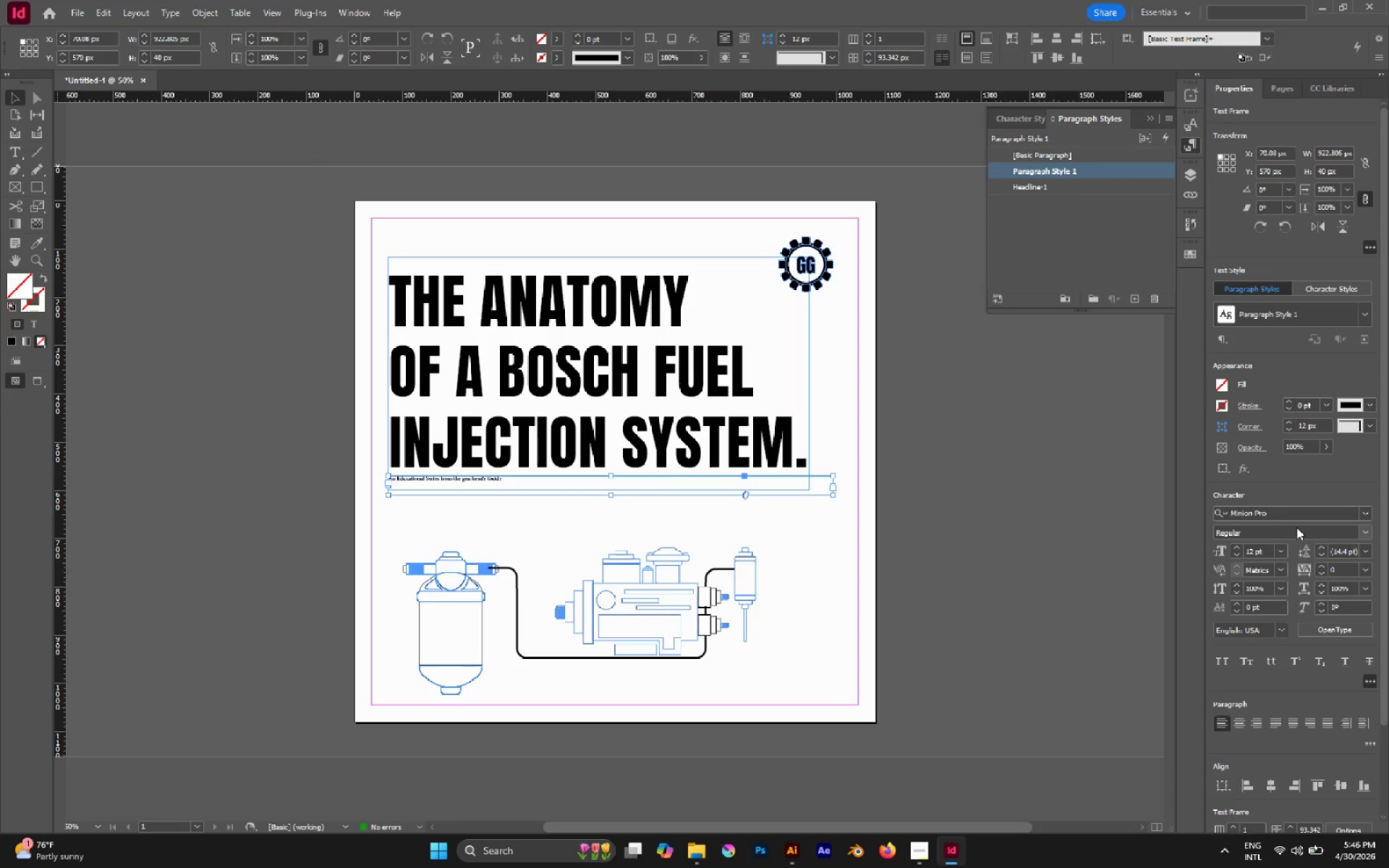 
left_click([1292, 518])
 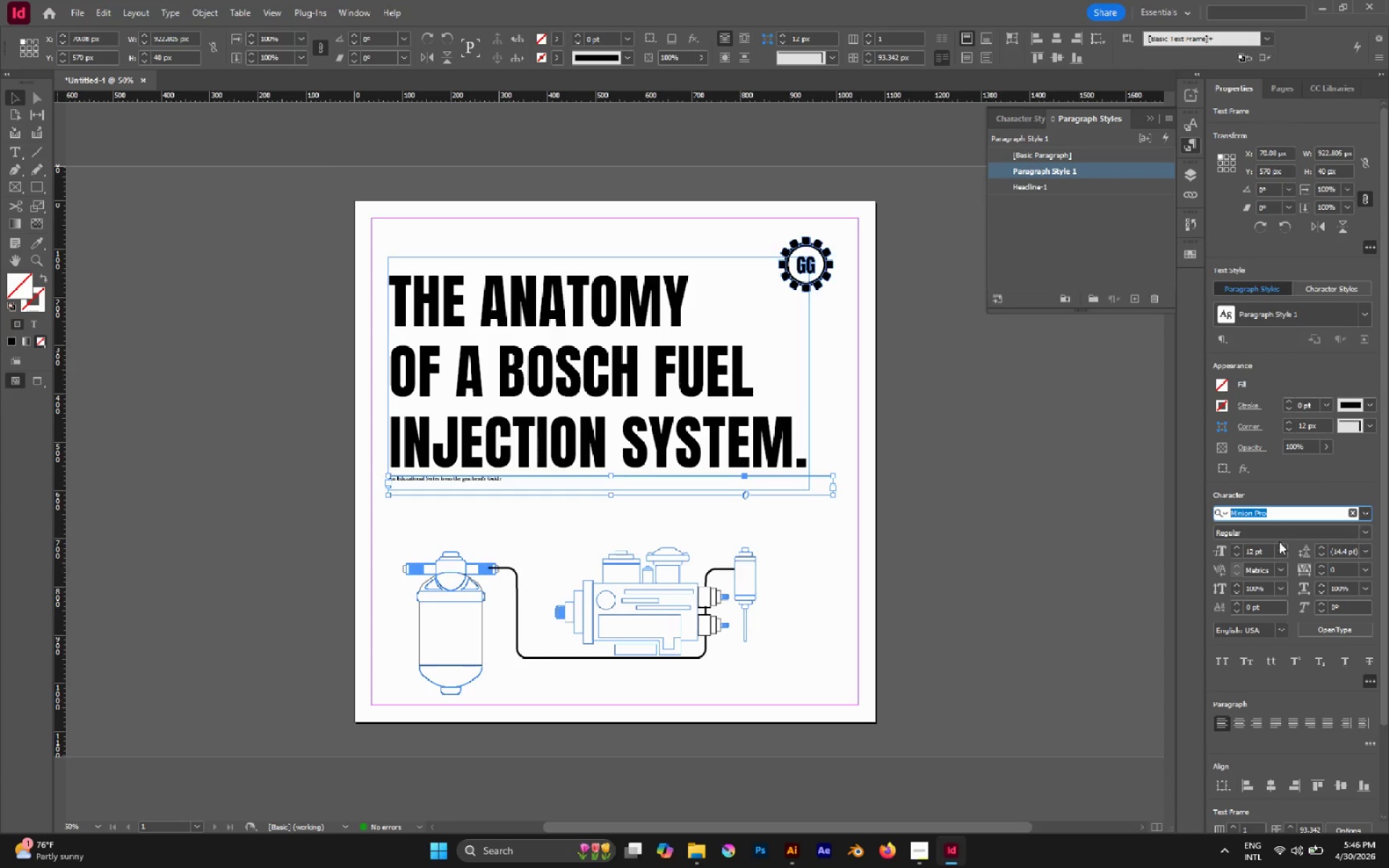 
left_click([1279, 552])
 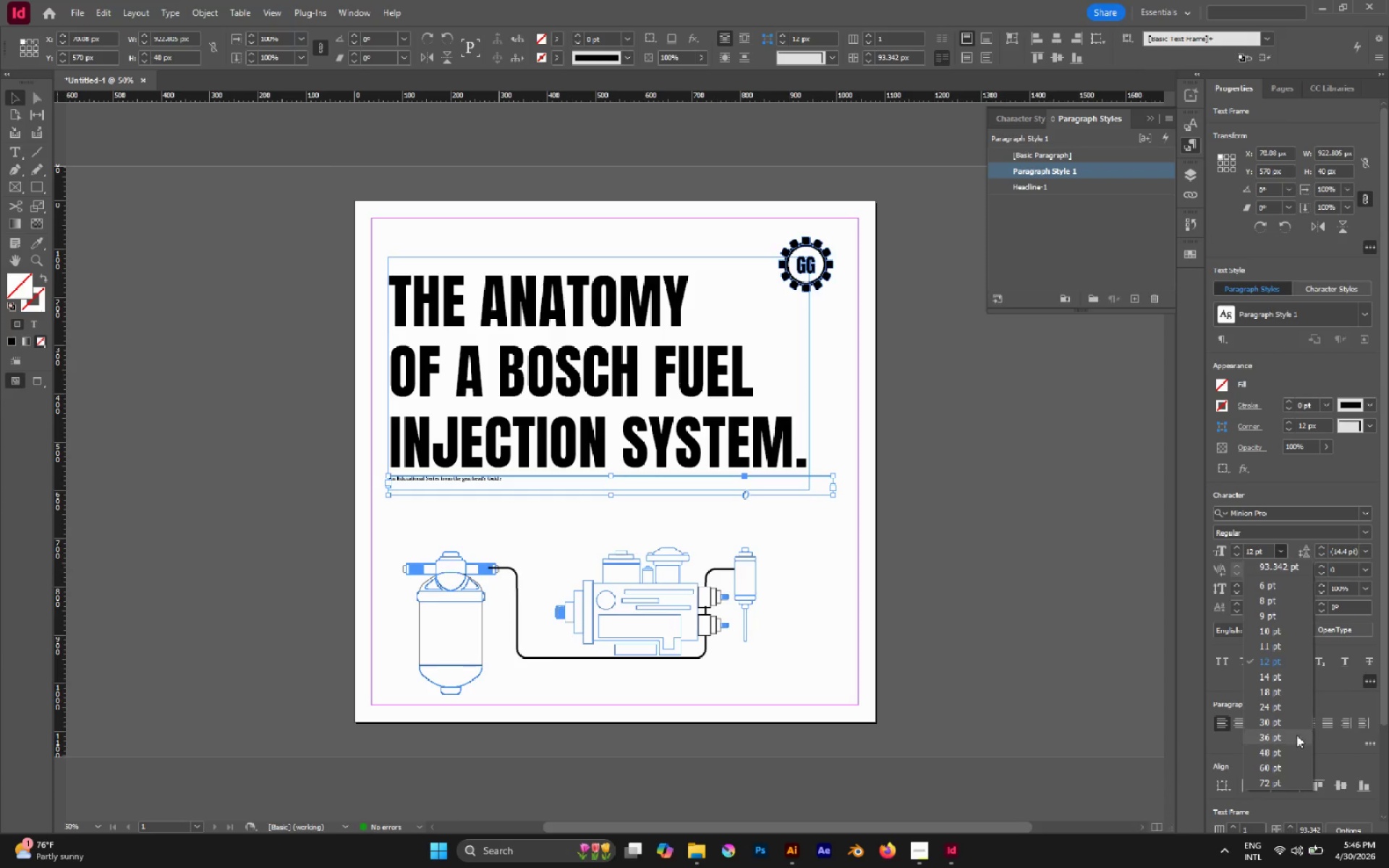 
left_click([1293, 743])
 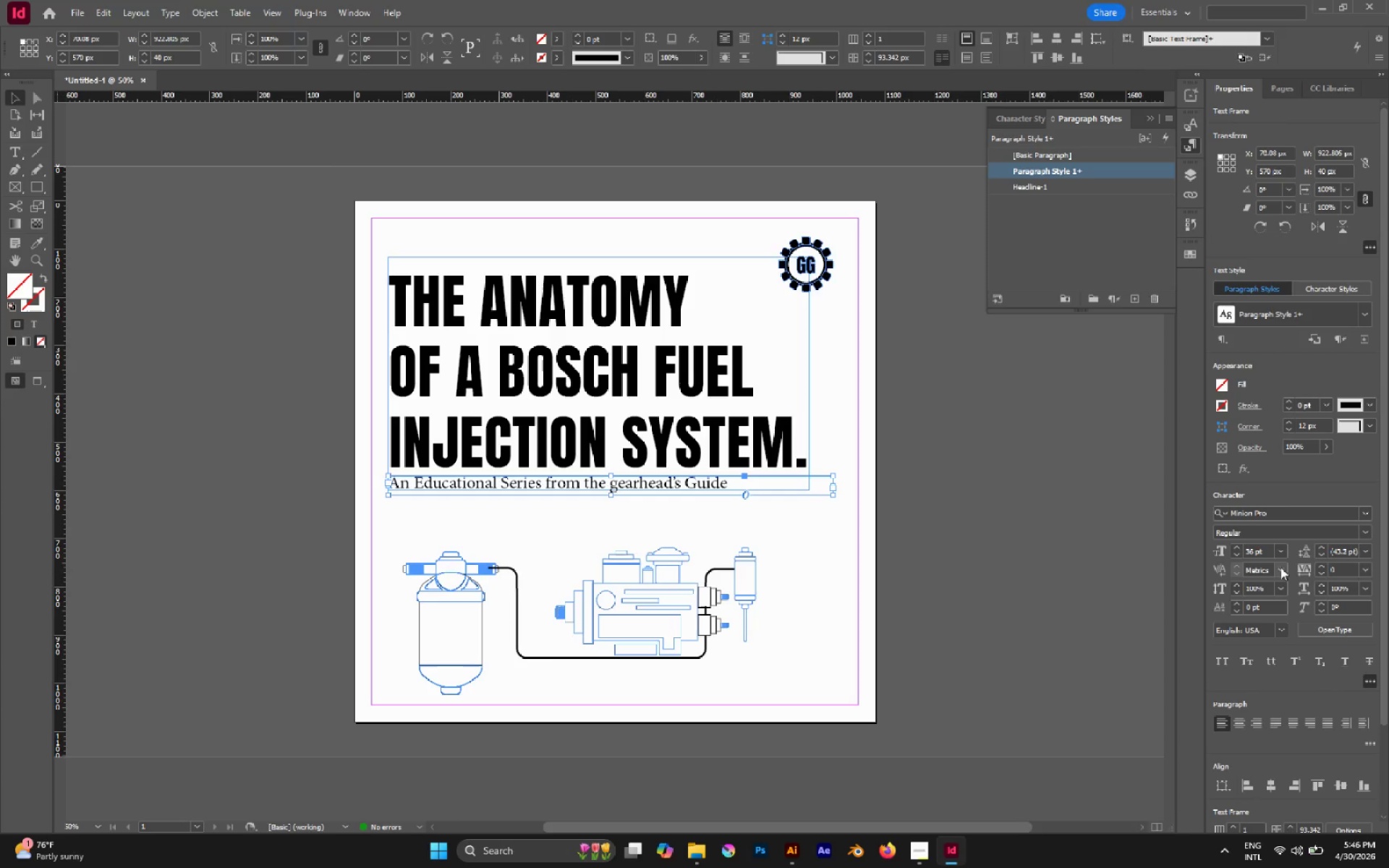 
left_click([1288, 511])
 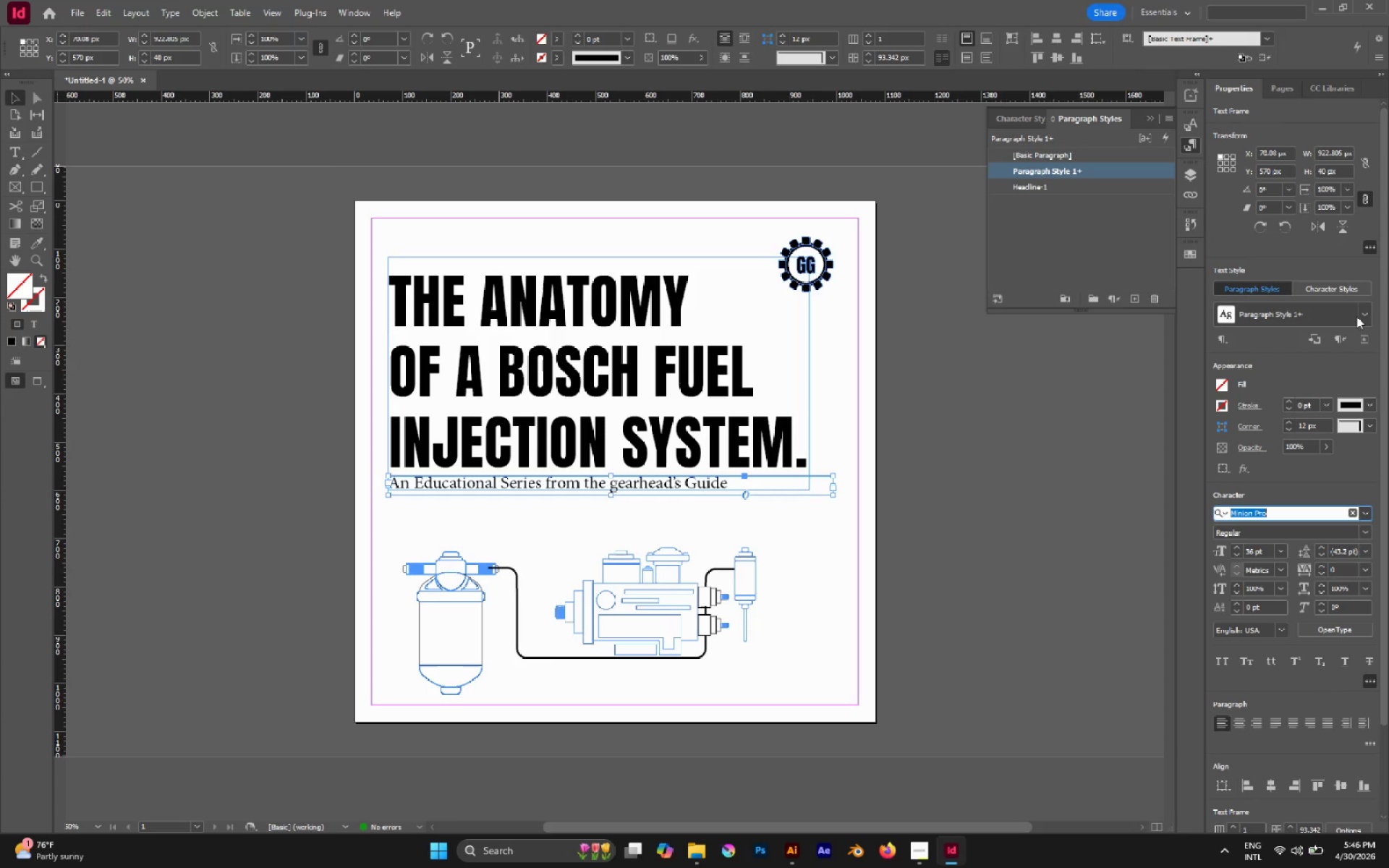 
left_click([1364, 513])
 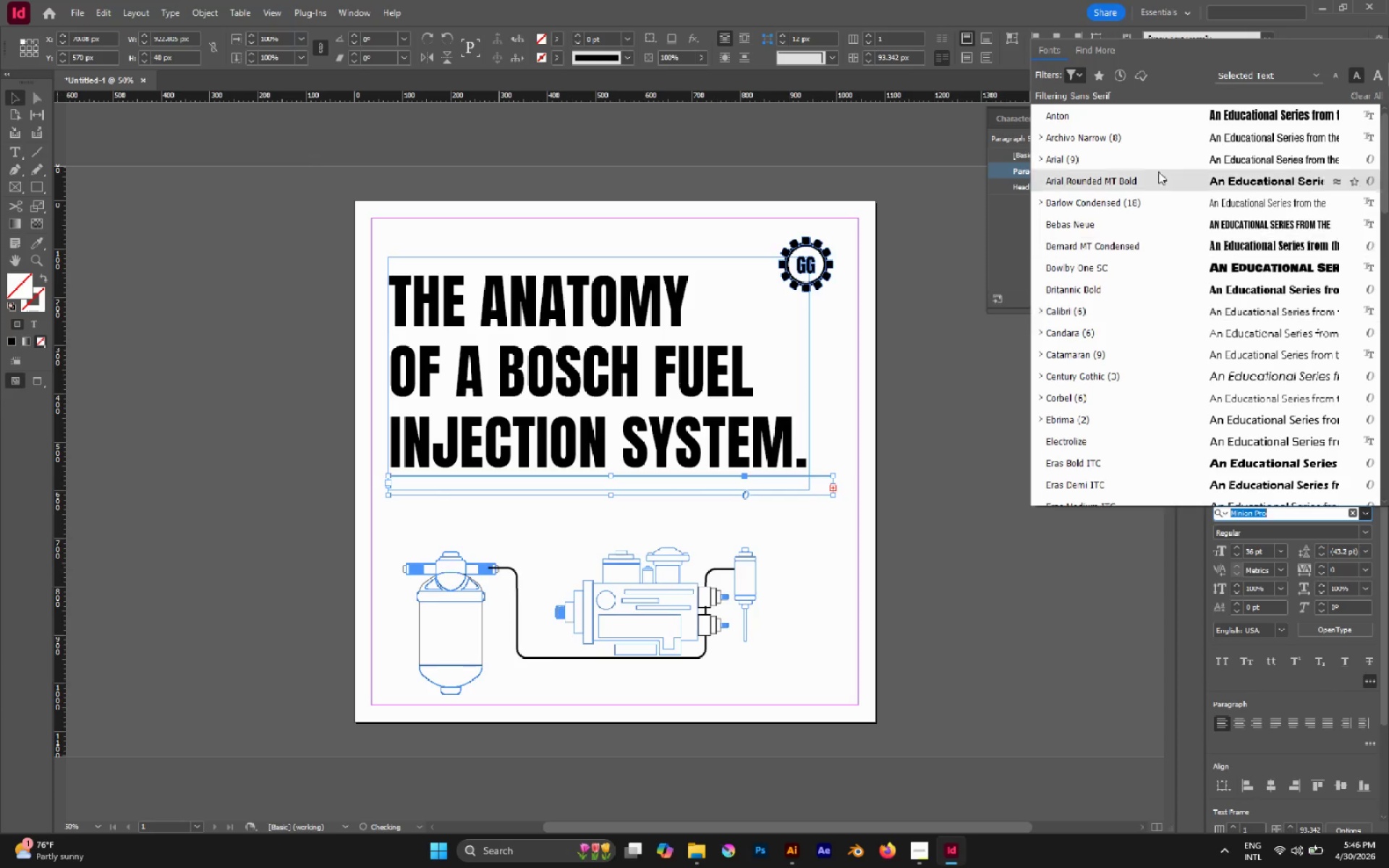 
scroll: coordinate [1126, 125], scroll_direction: up, amount: 9.0
 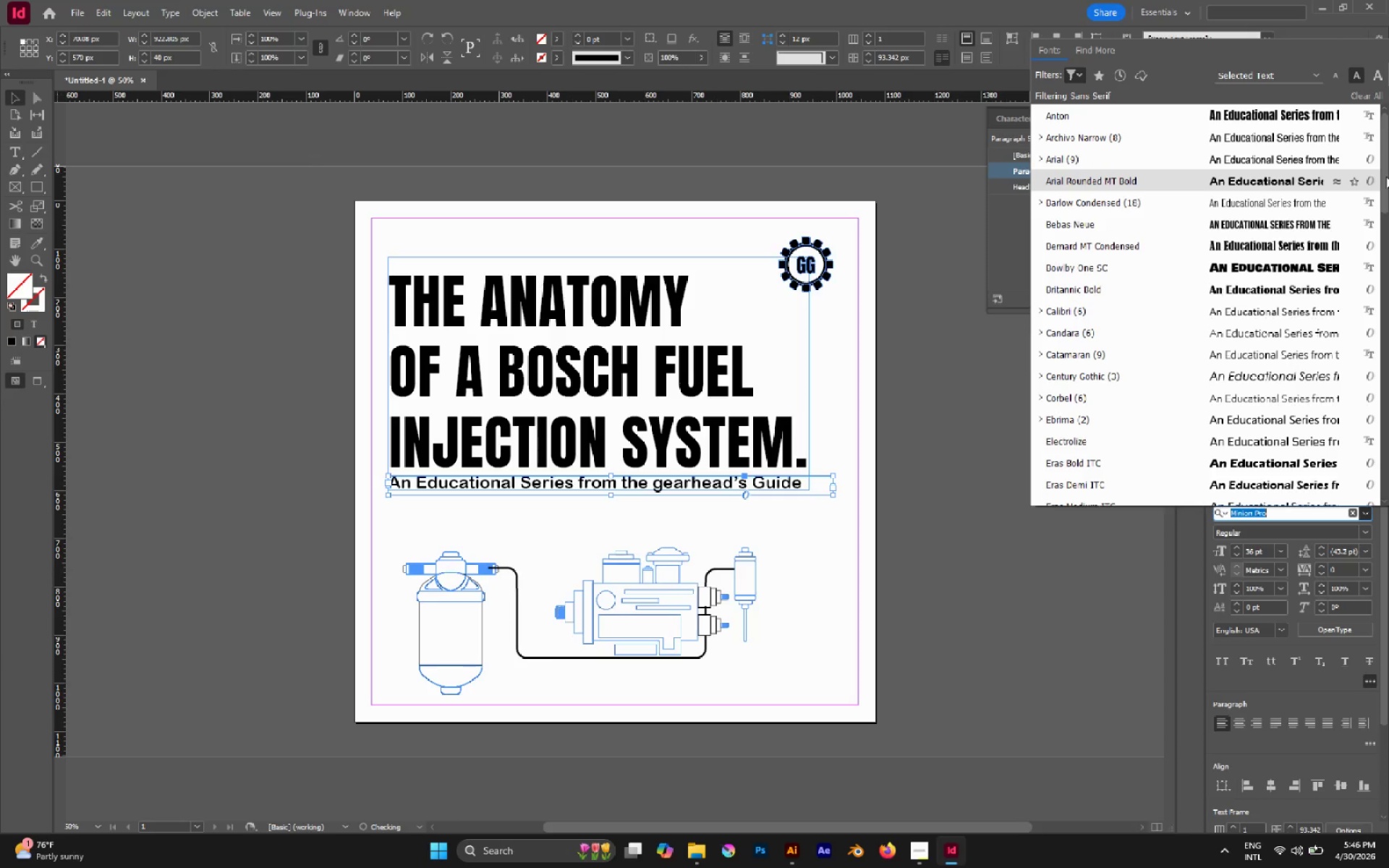 
left_click_drag(start_coordinate=[1386, 176], to_coordinate=[1385, 112])
 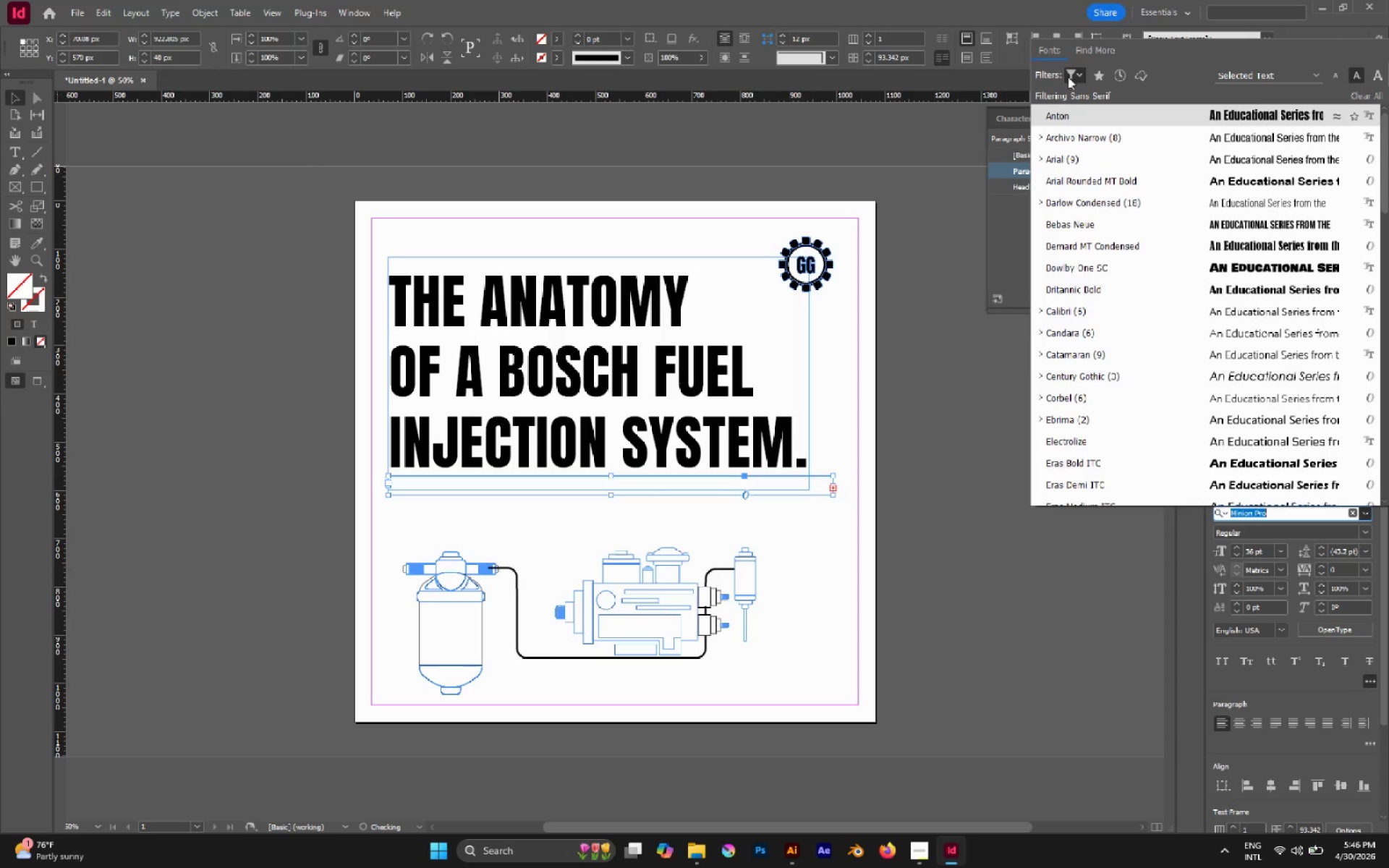 
left_click([1069, 74])
 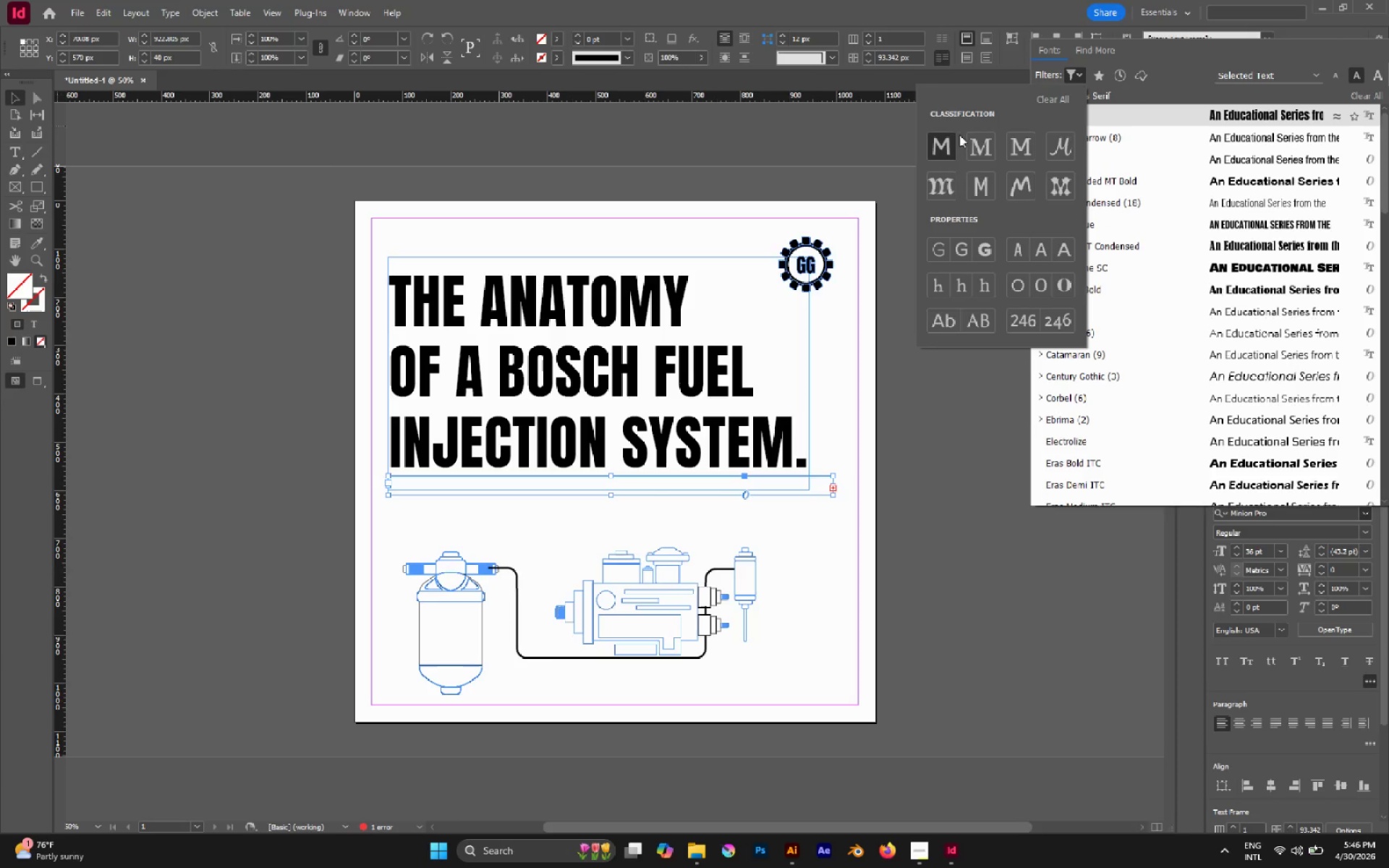 
left_click([943, 141])
 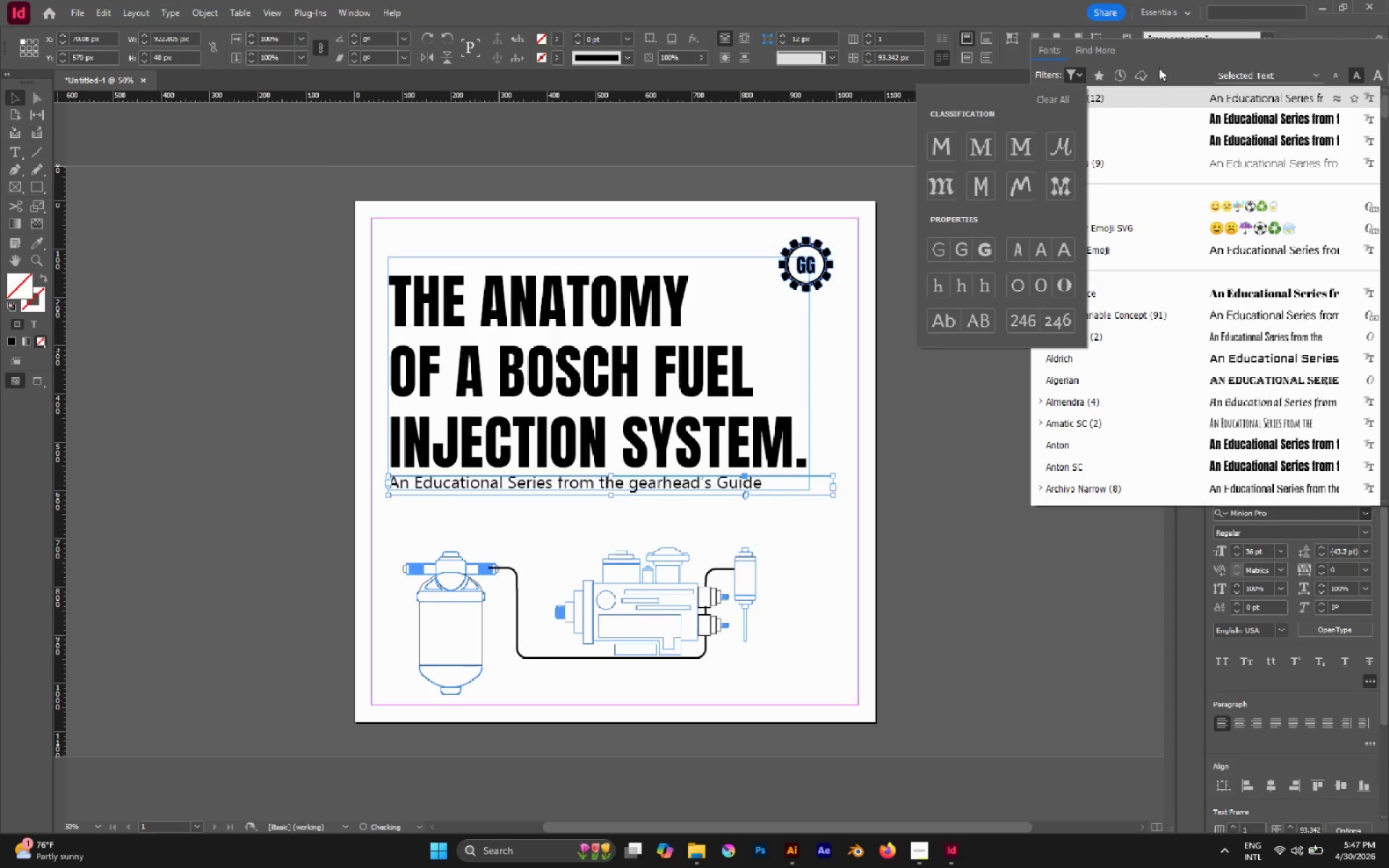 
left_click([1159, 67])
 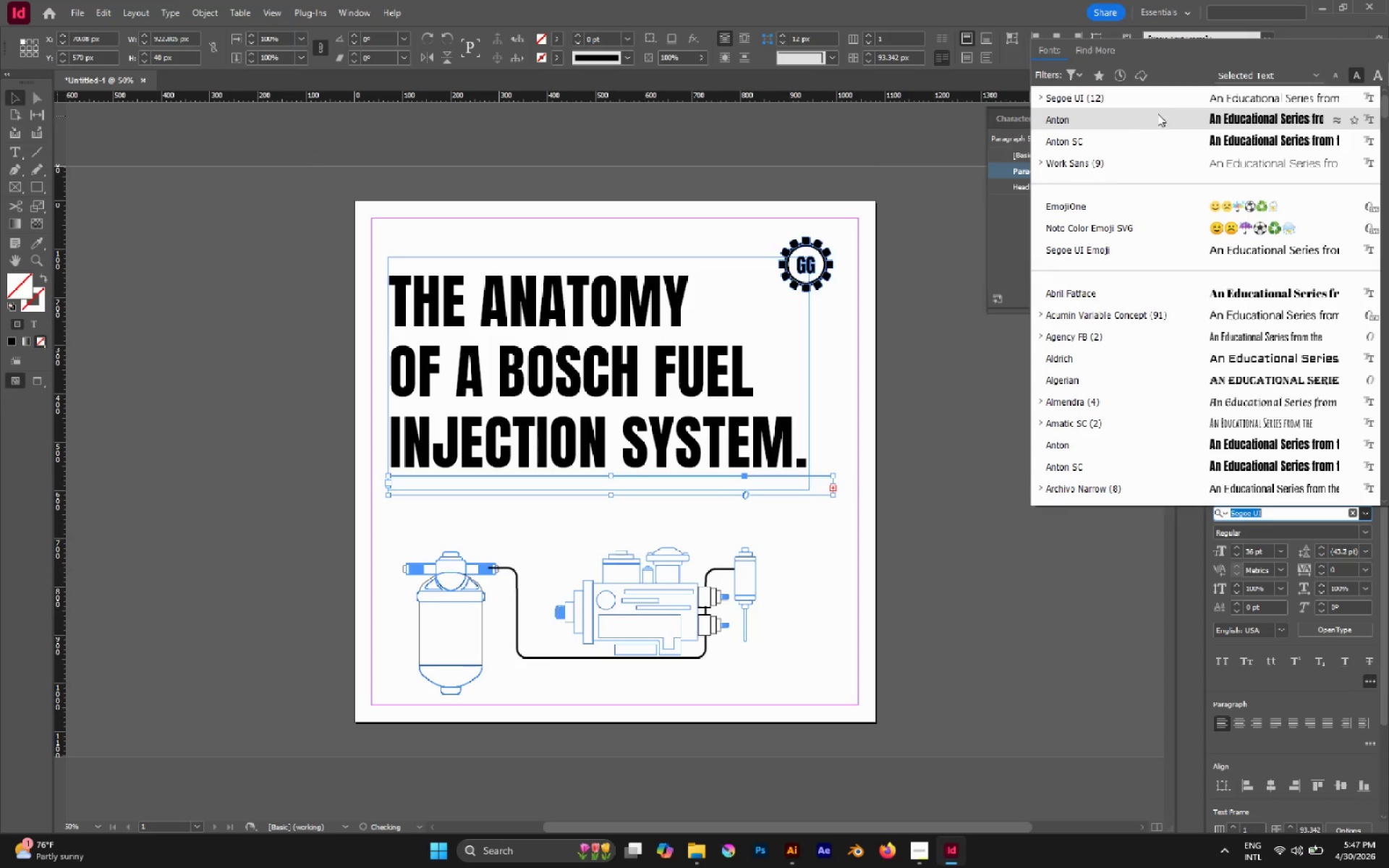 
left_click([1152, 98])
 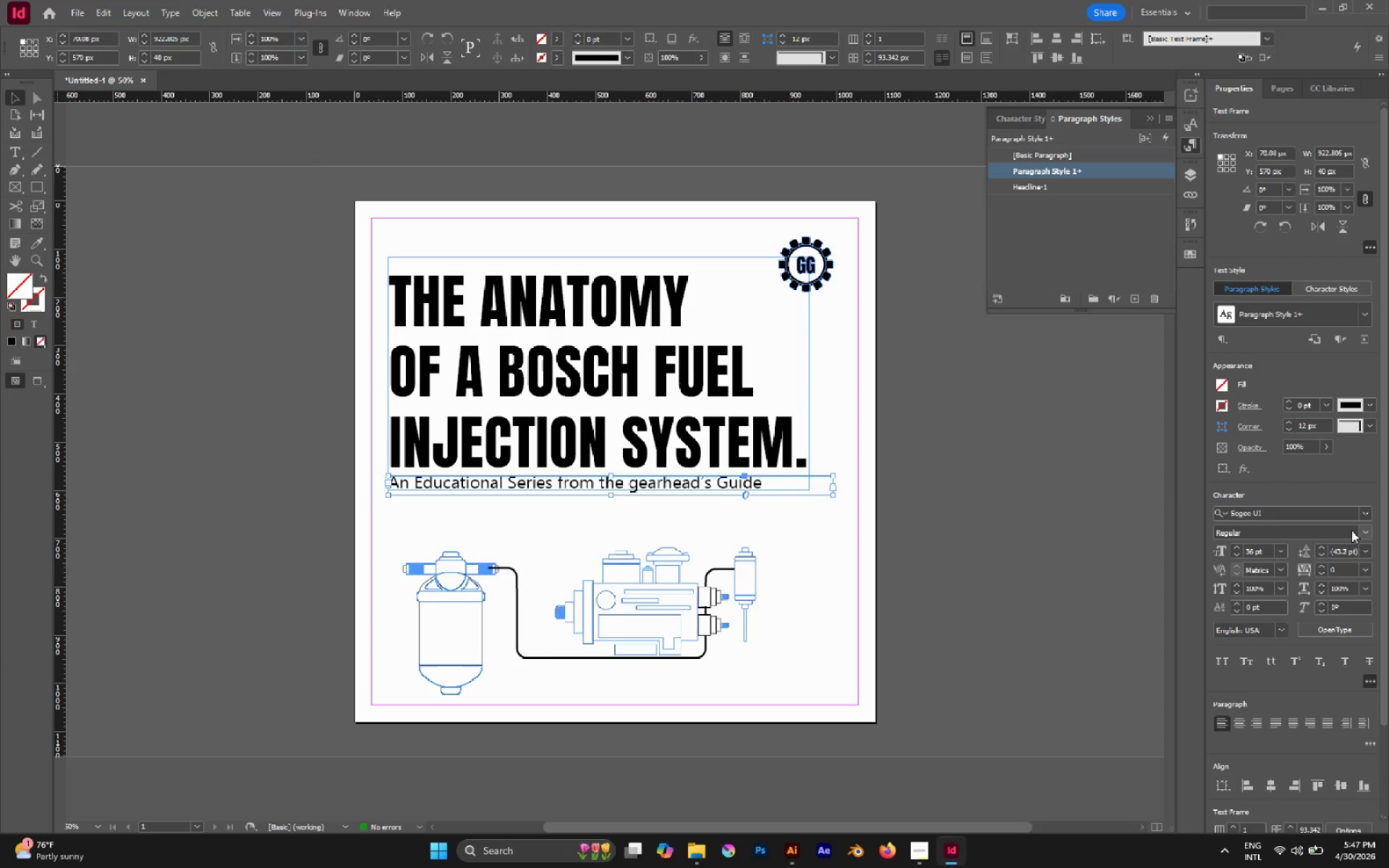 
left_click([1367, 530])
 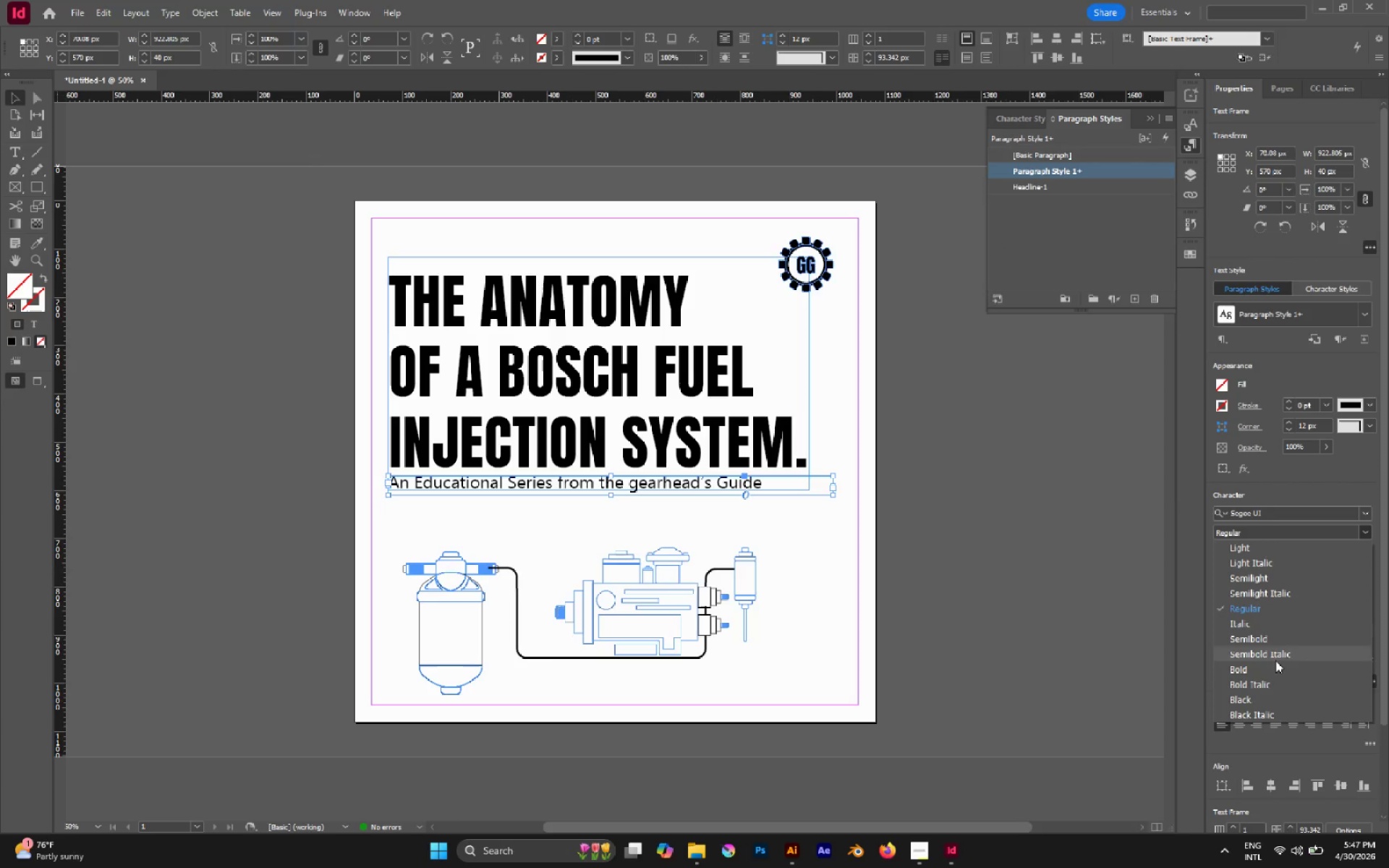 
left_click([1273, 663])
 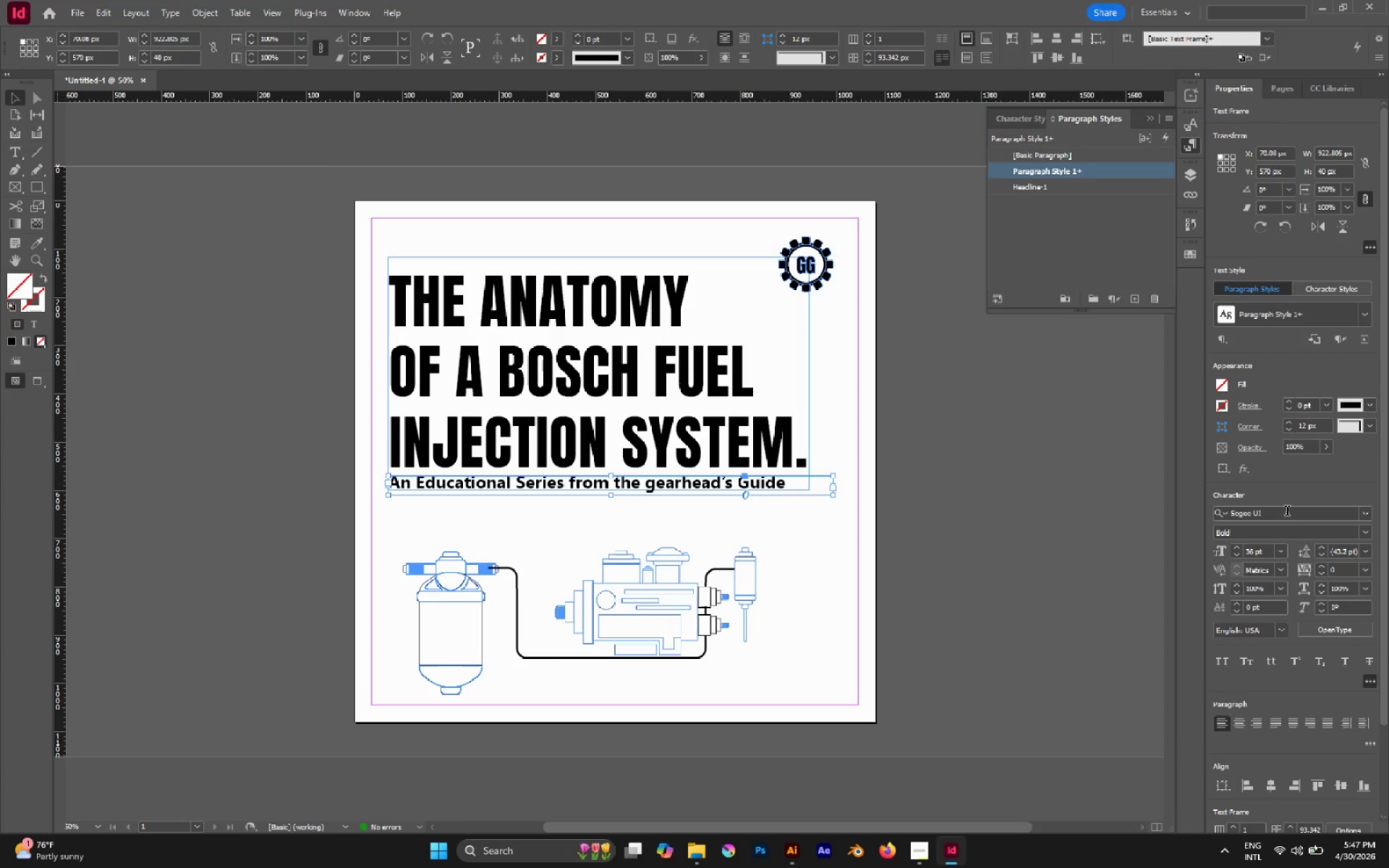 
wait(10.3)
 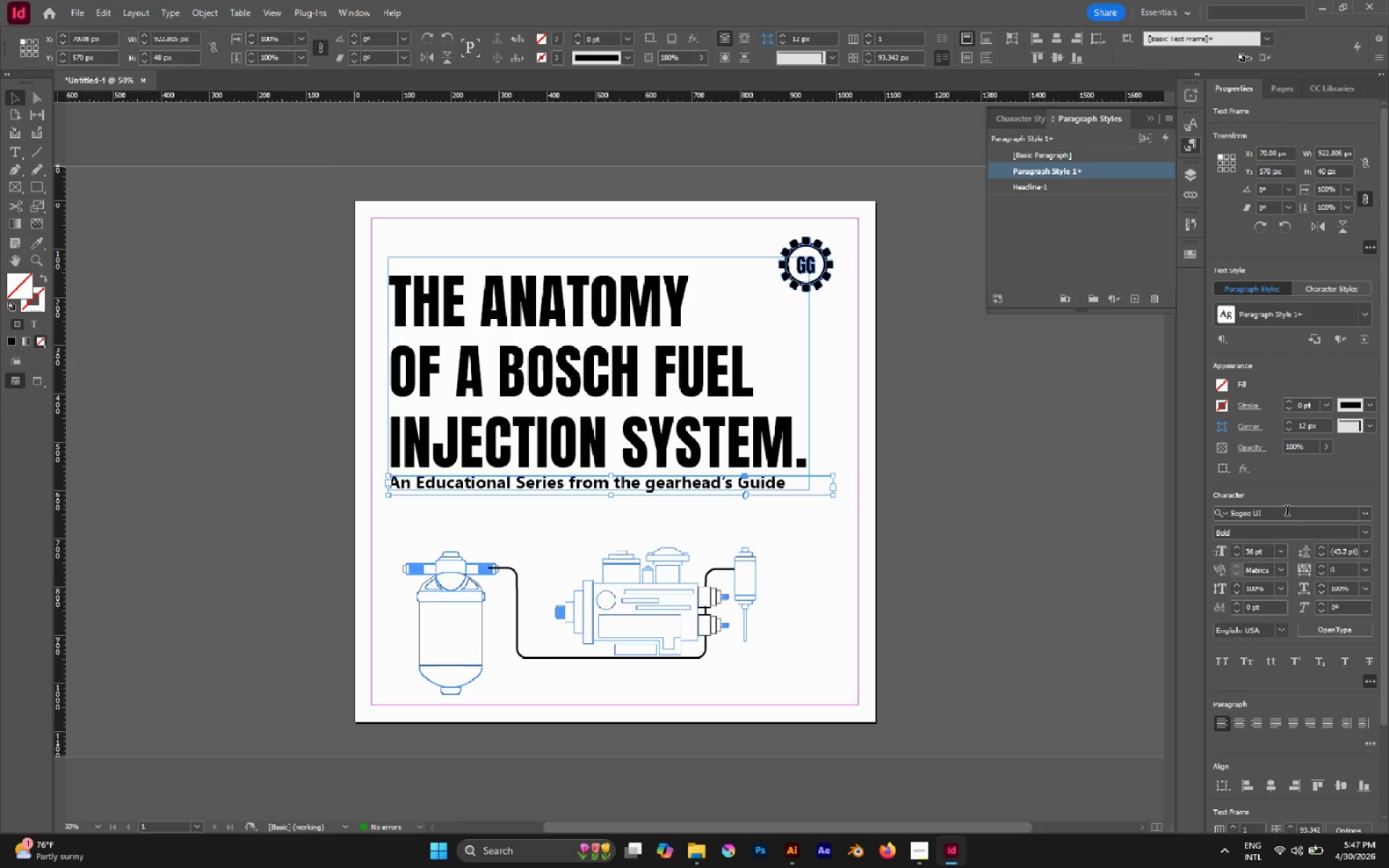 
mouse_move([1115, 302])
 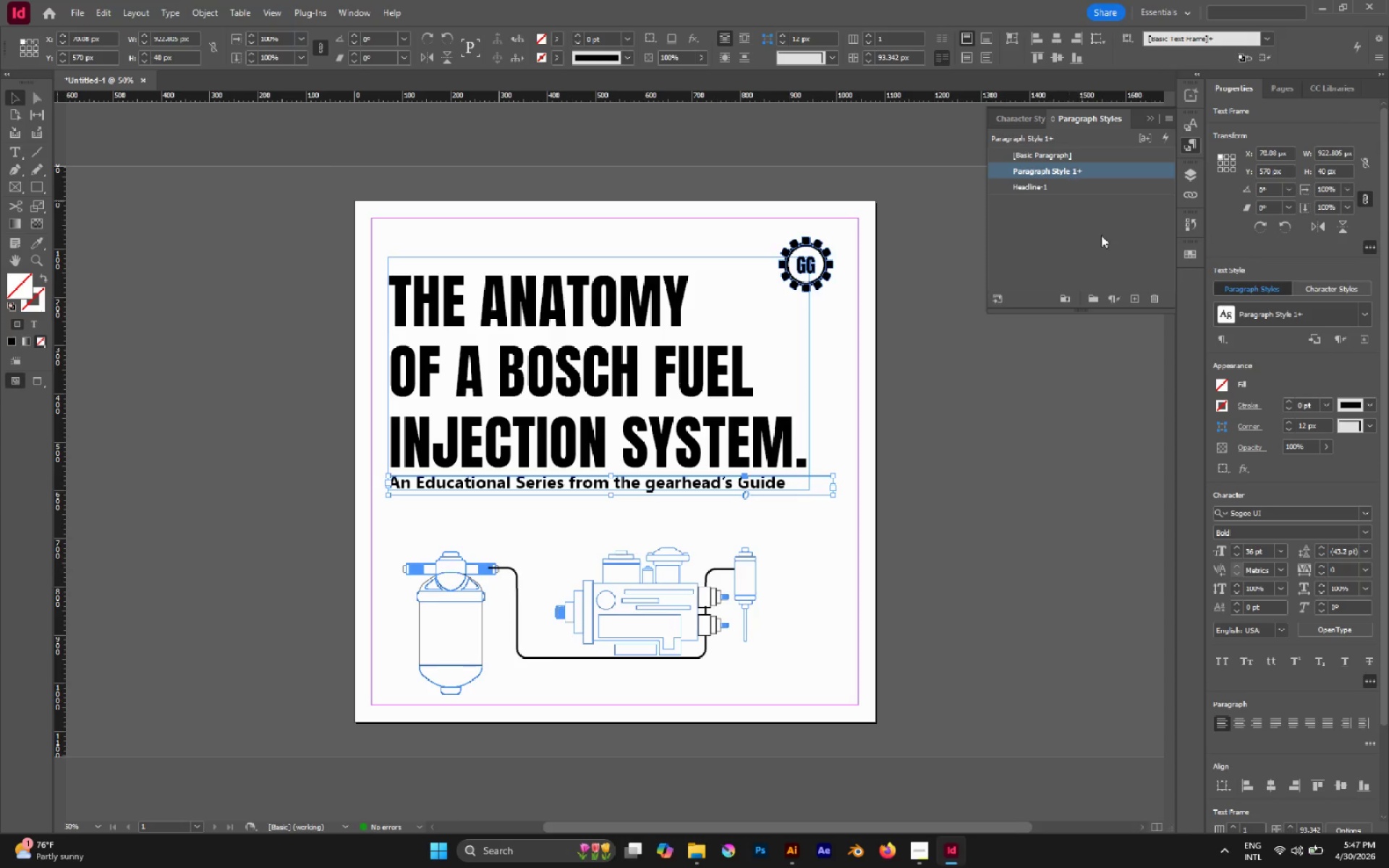 
mouse_move([1103, 273])
 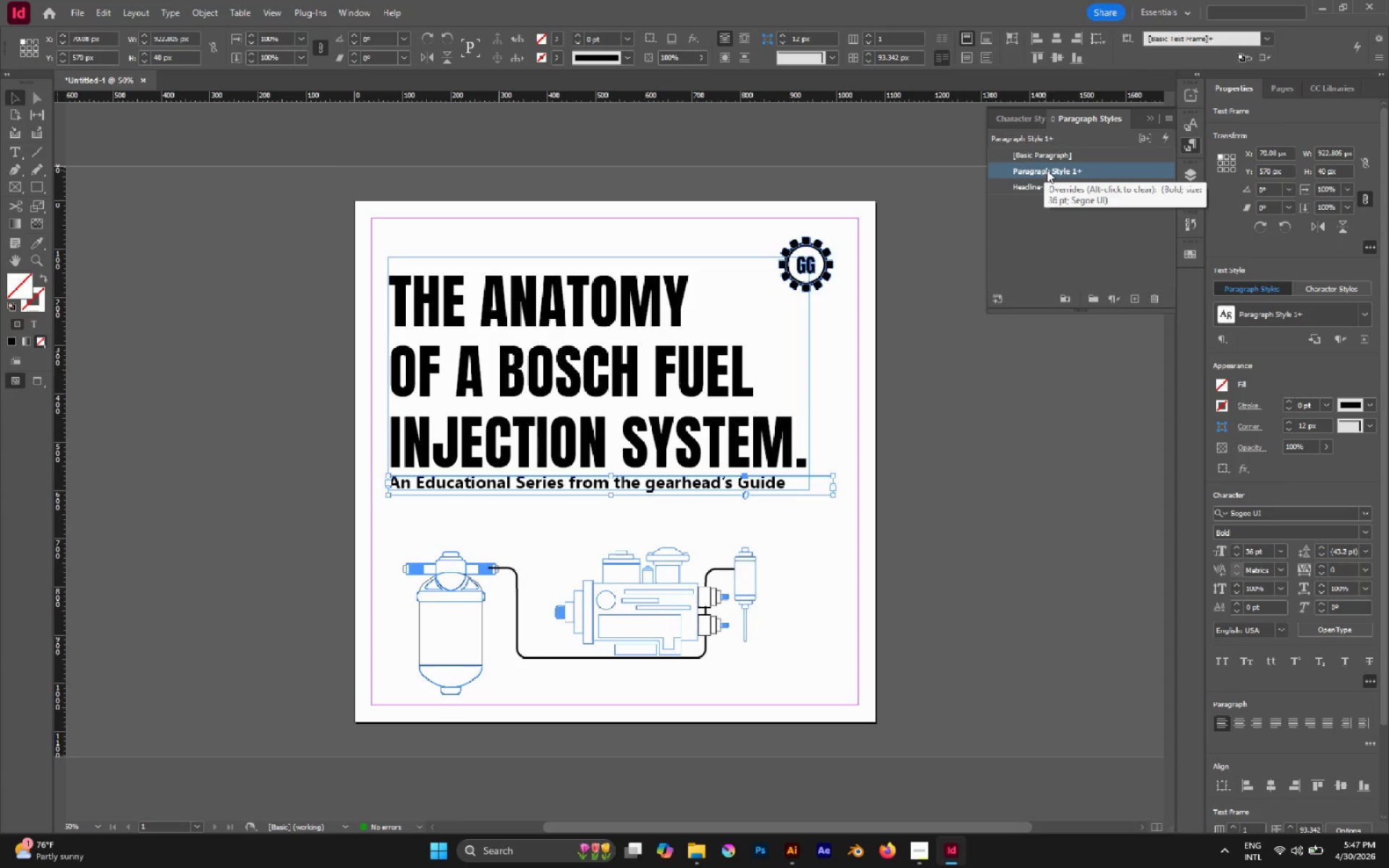 
right_click([1048, 171])
 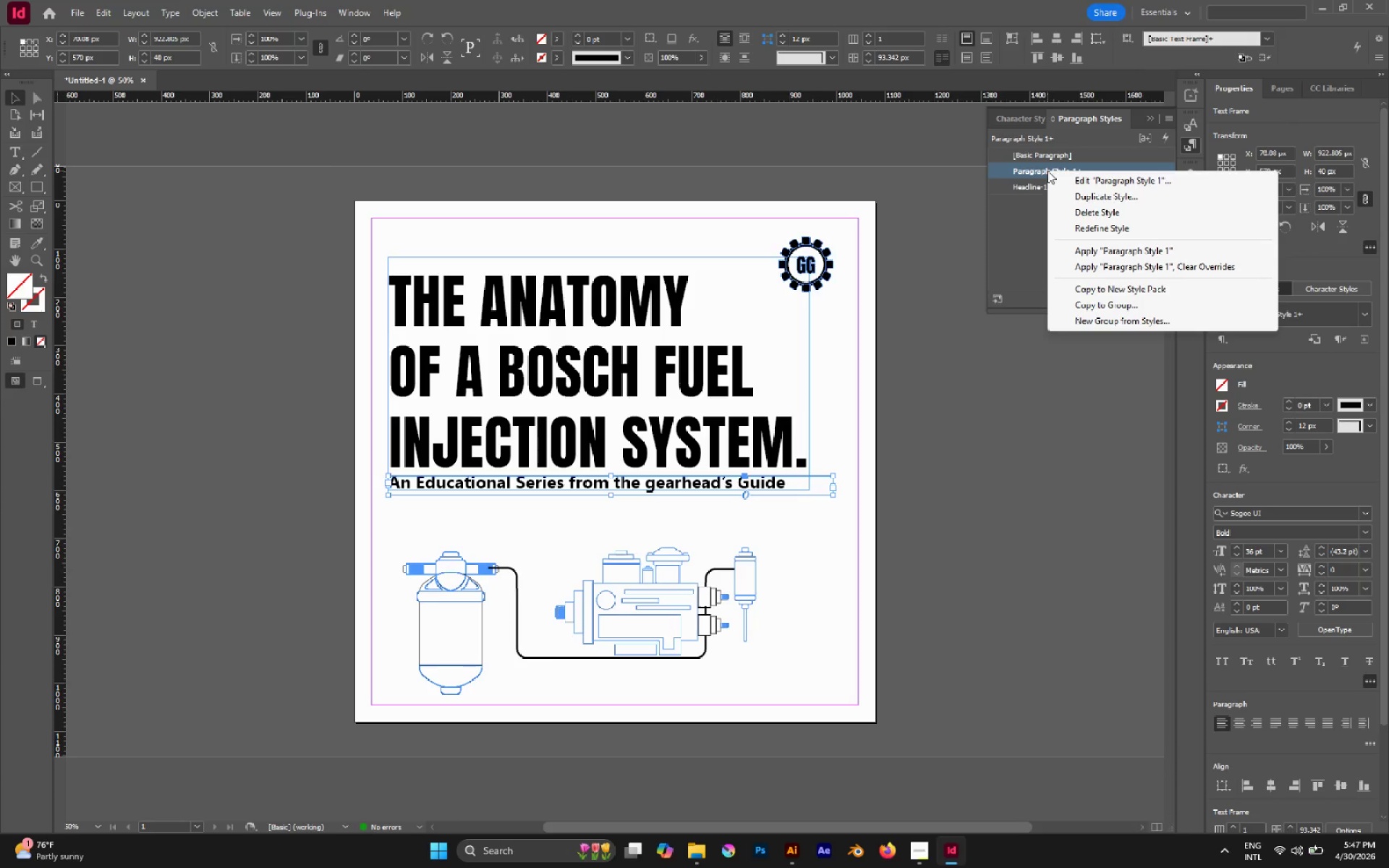 
left_click([1048, 171])
 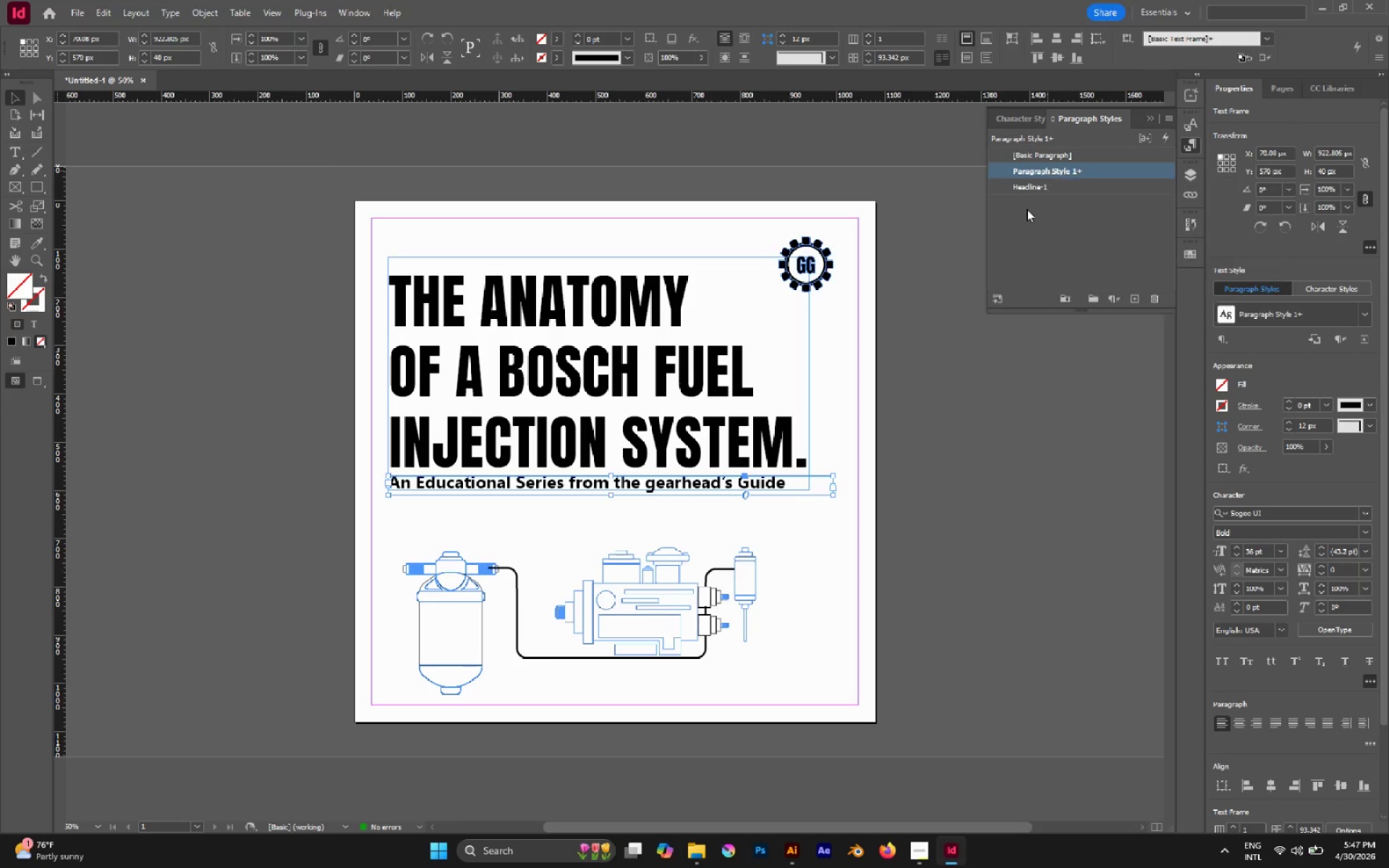 
left_click([1027, 209])
 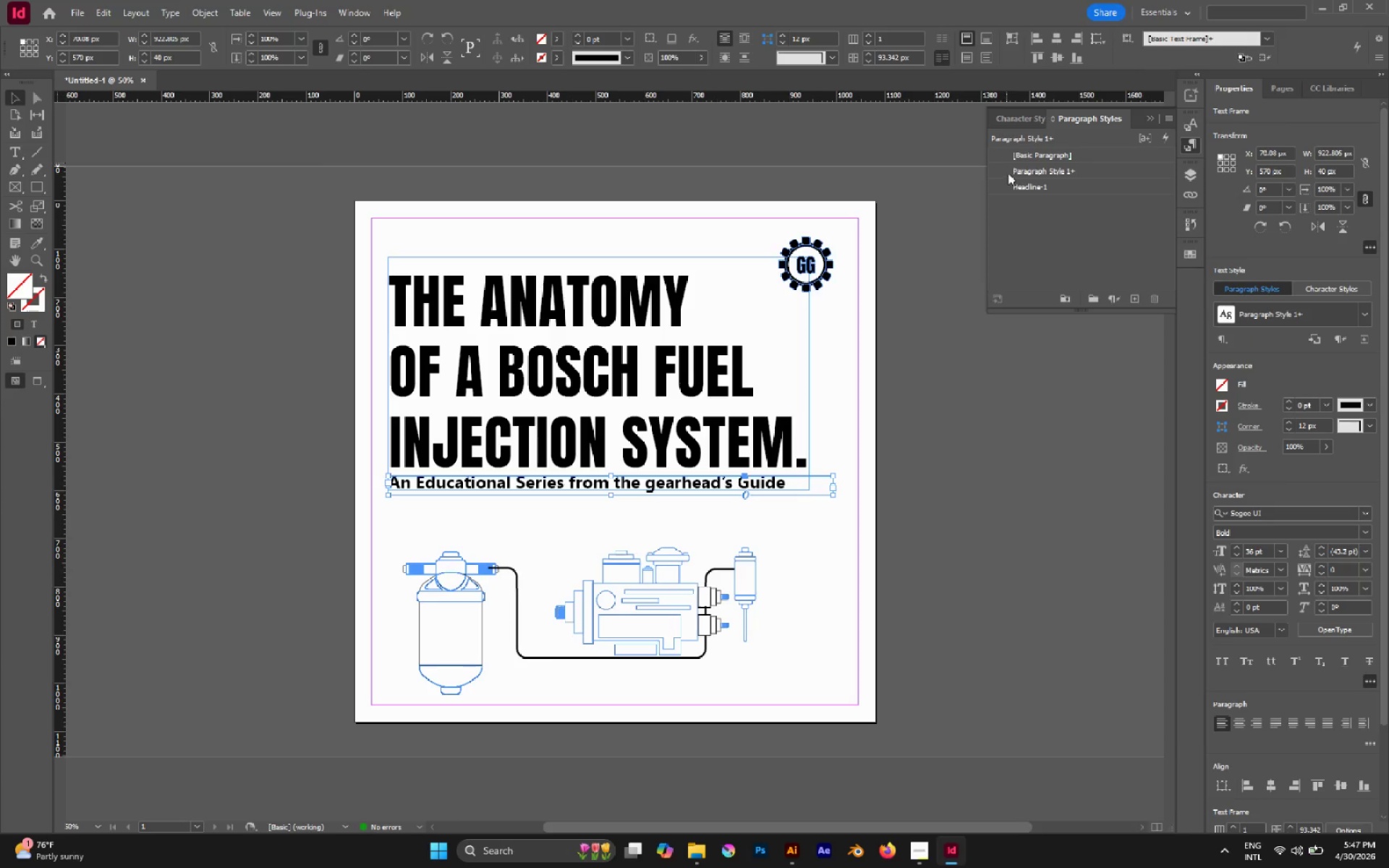 
left_click([1013, 176])
 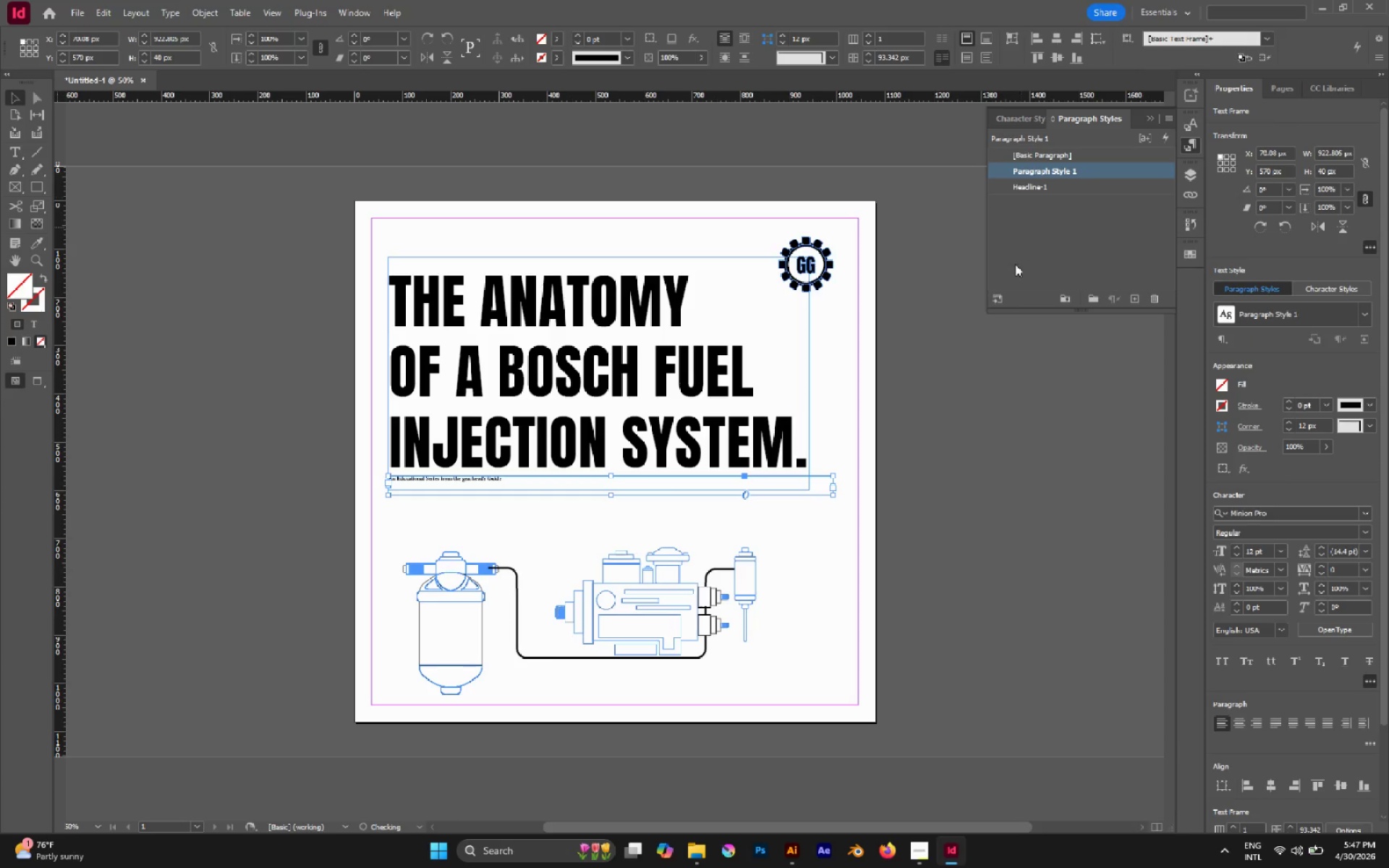 
mouse_move([995, 273])
 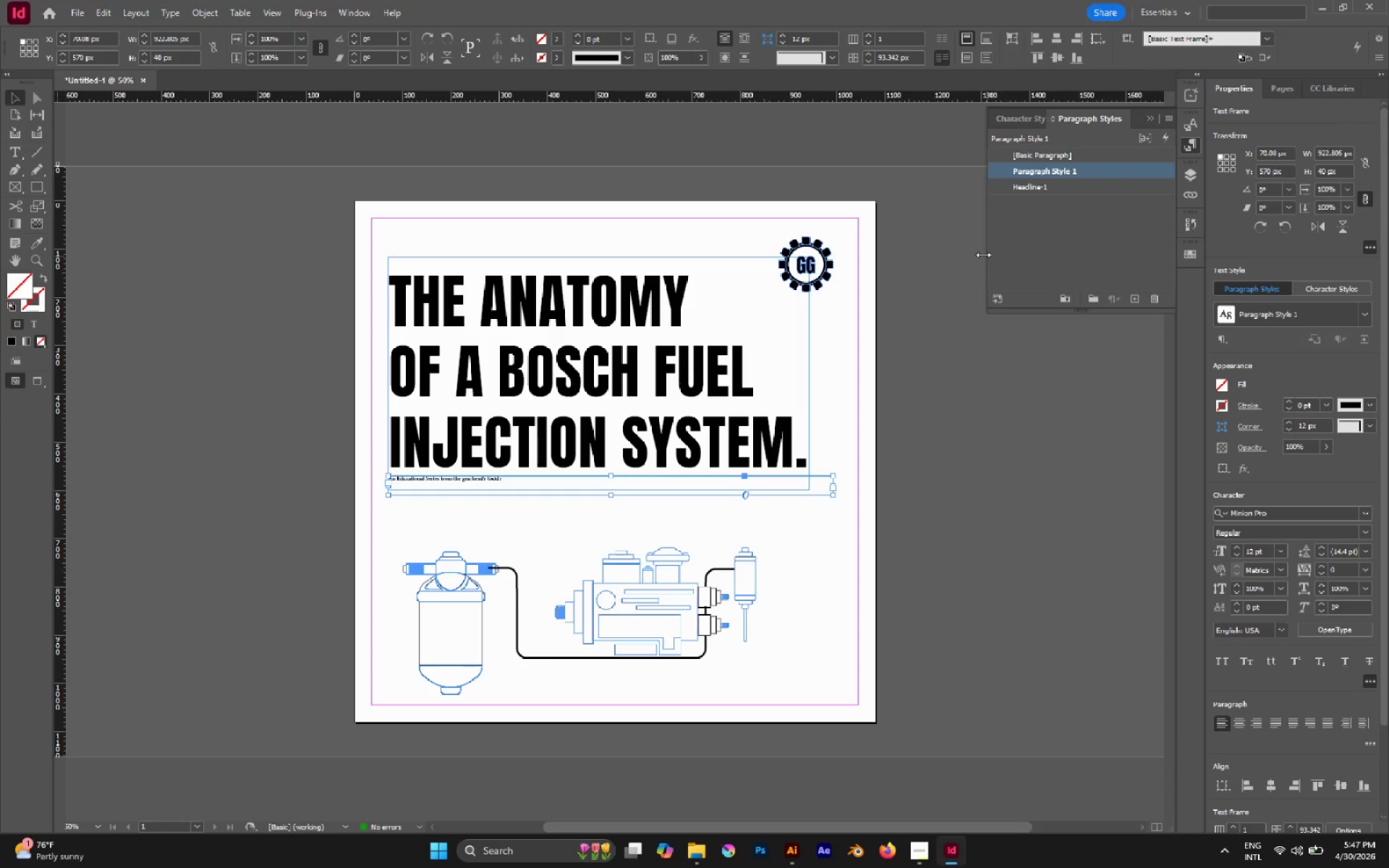 
left_click_drag(start_coordinate=[983, 255], to_coordinate=[959, 247])
 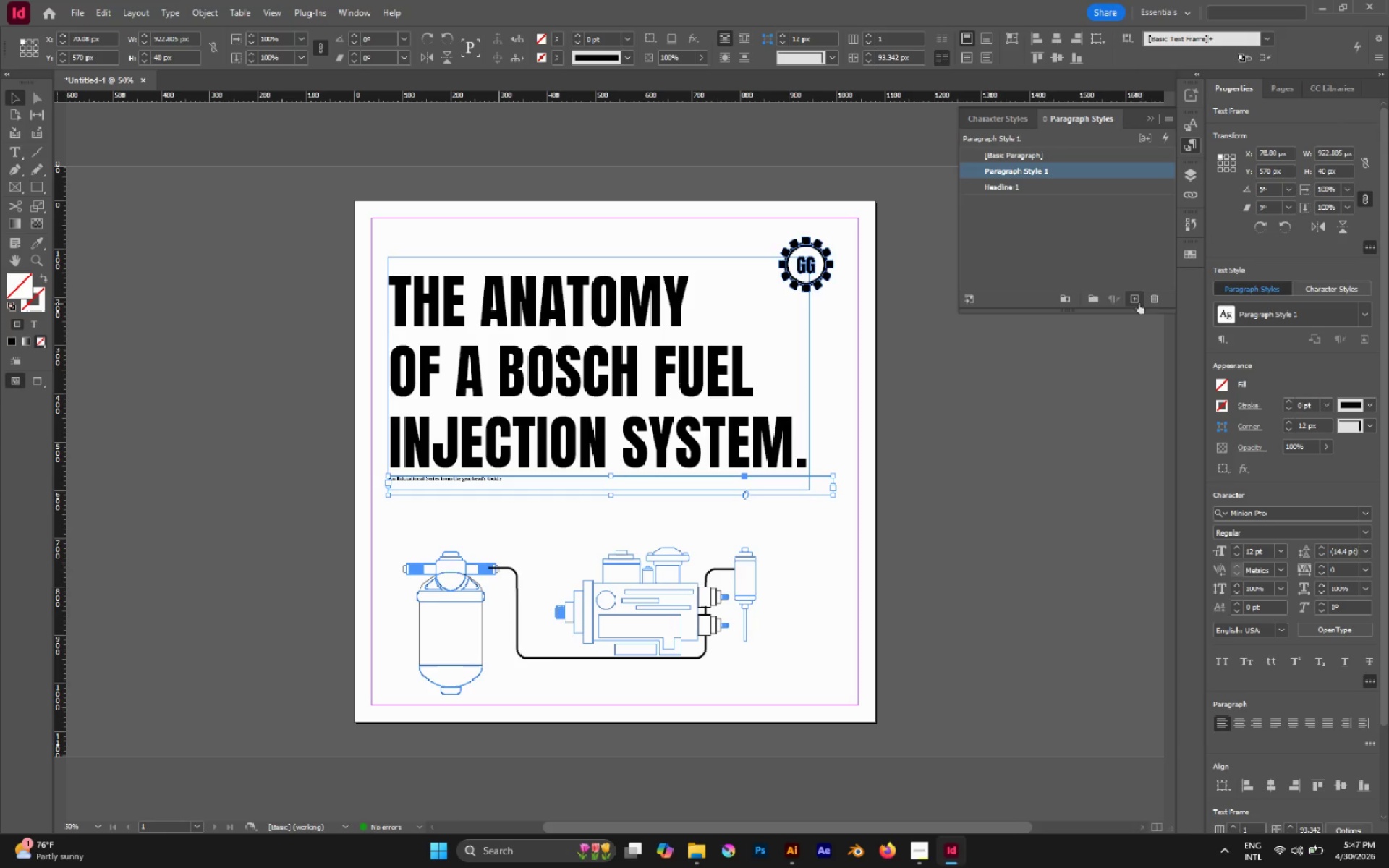 
mouse_move([1080, 295])
 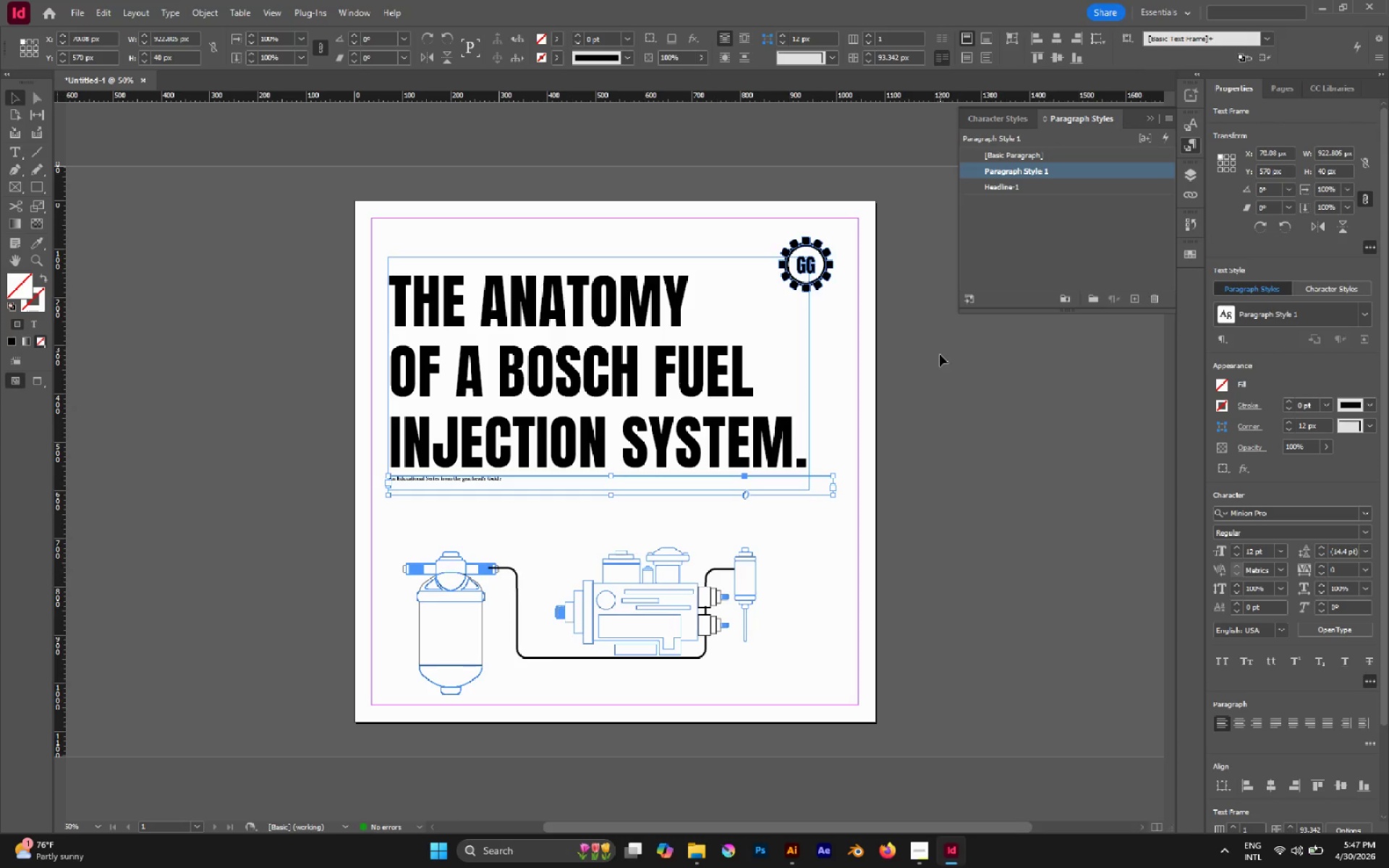 
left_click([940, 354])
 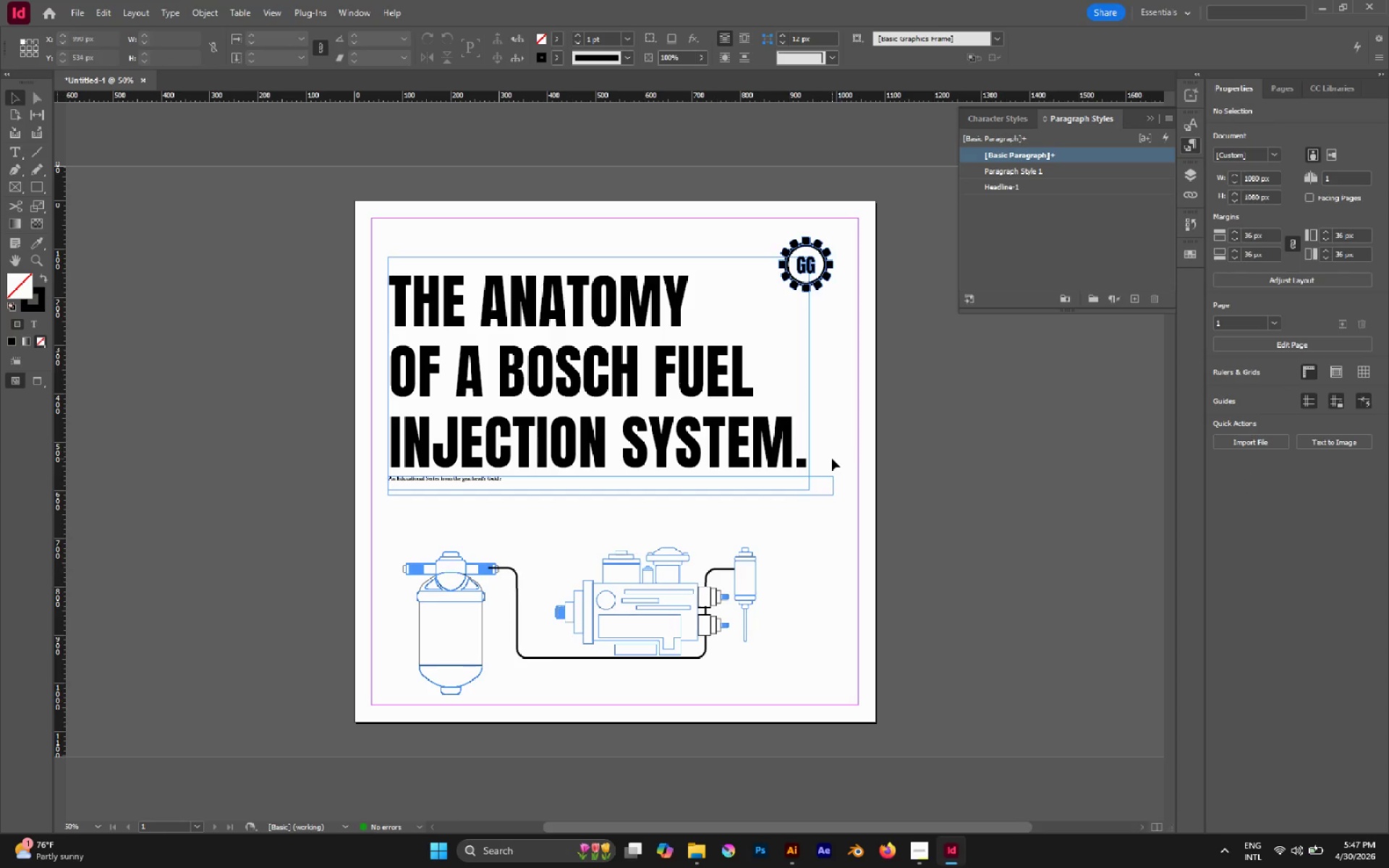 
left_click_drag(start_coordinate=[832, 459], to_coordinate=[832, 489])
 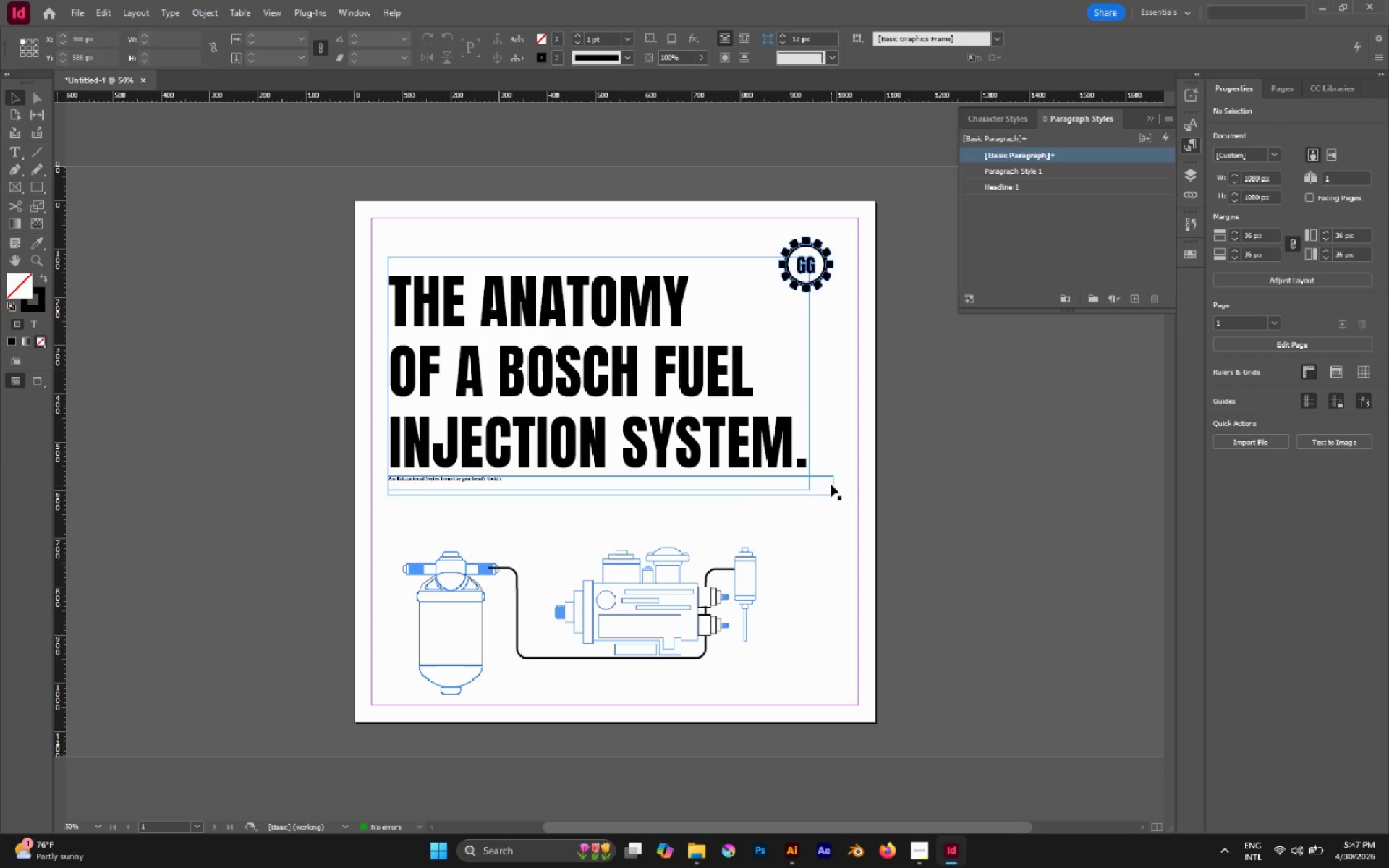 
left_click([831, 485])
 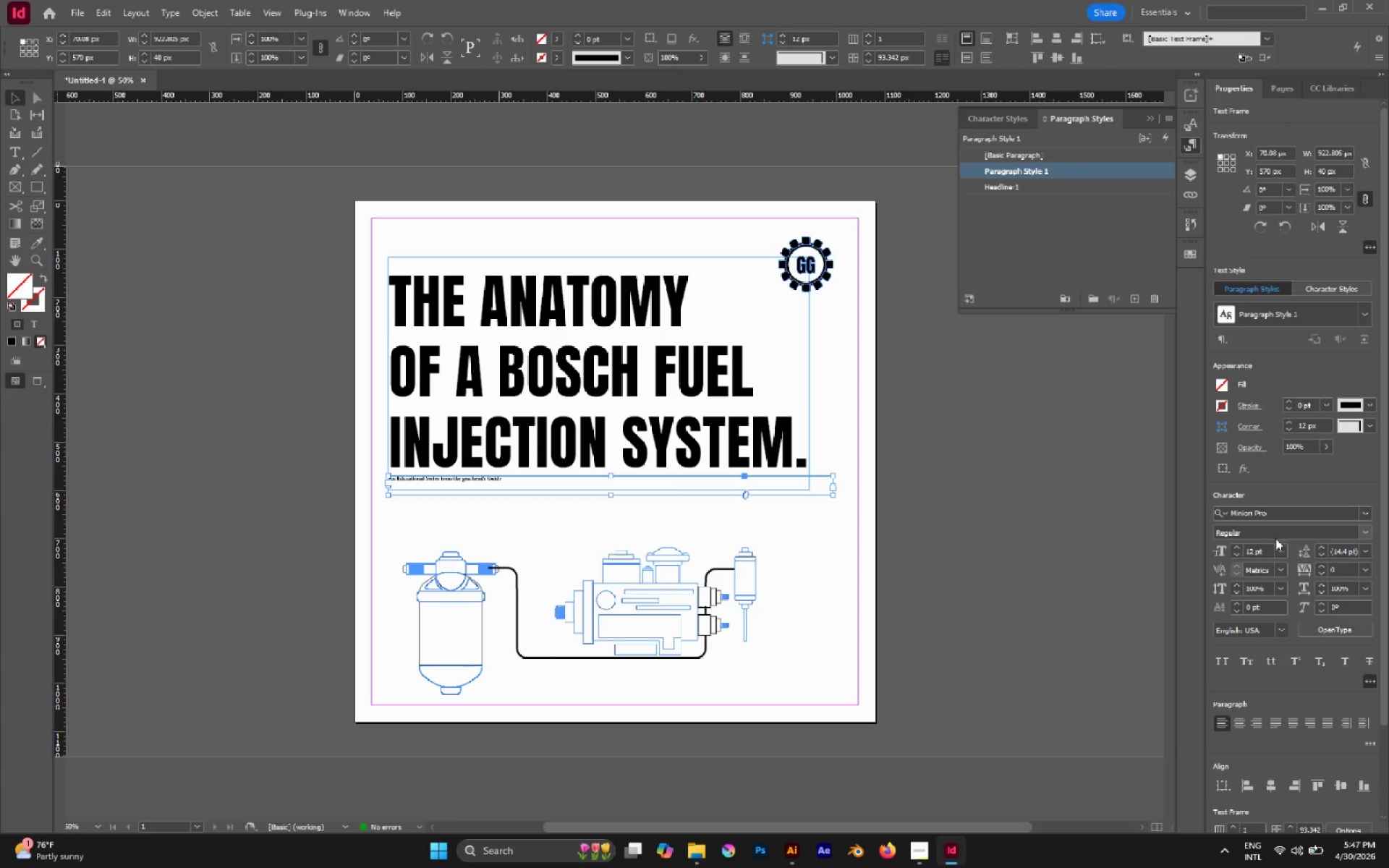 
left_click([1283, 550])
 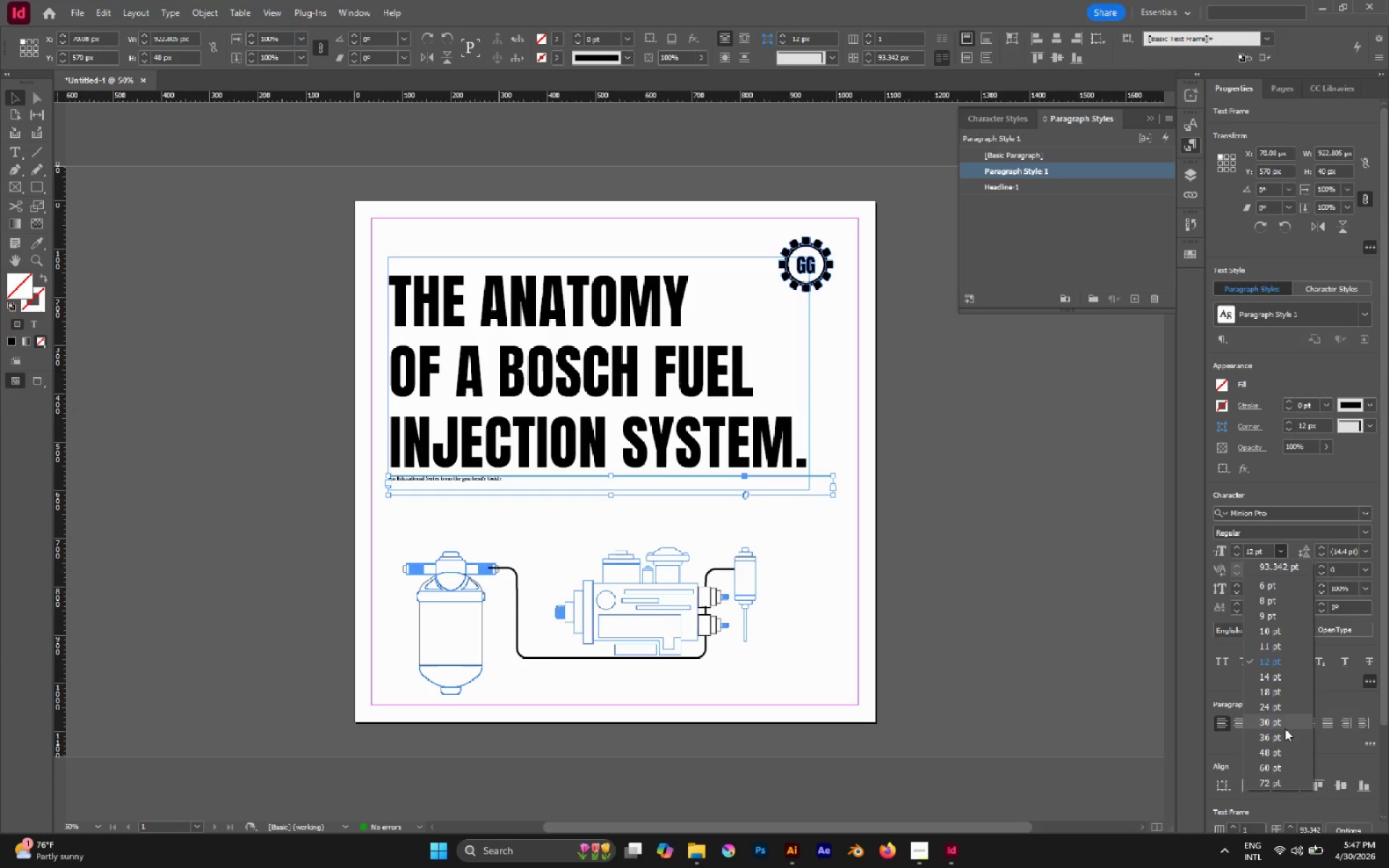 
left_click([1285, 732])
 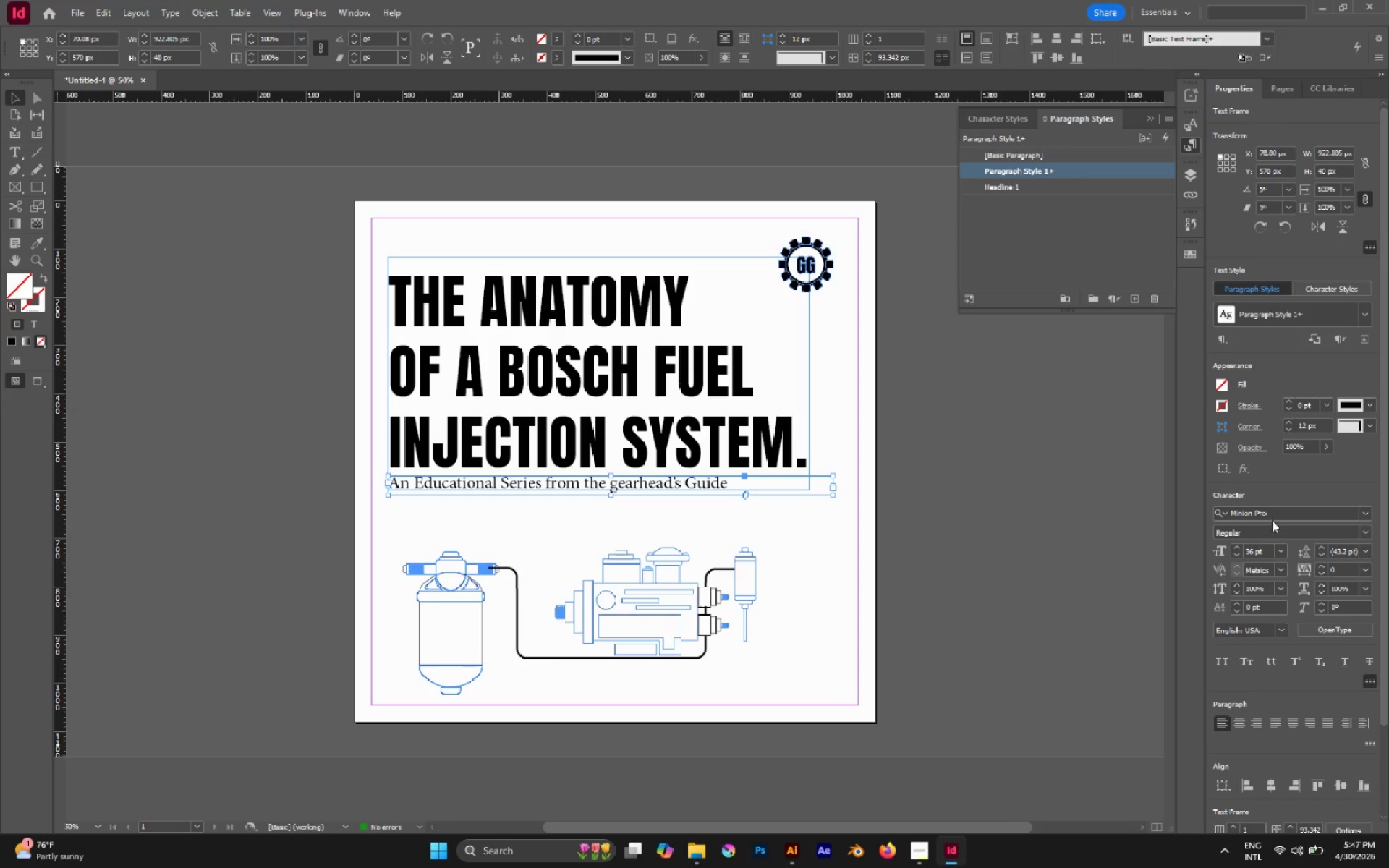 
left_click([1276, 514])
 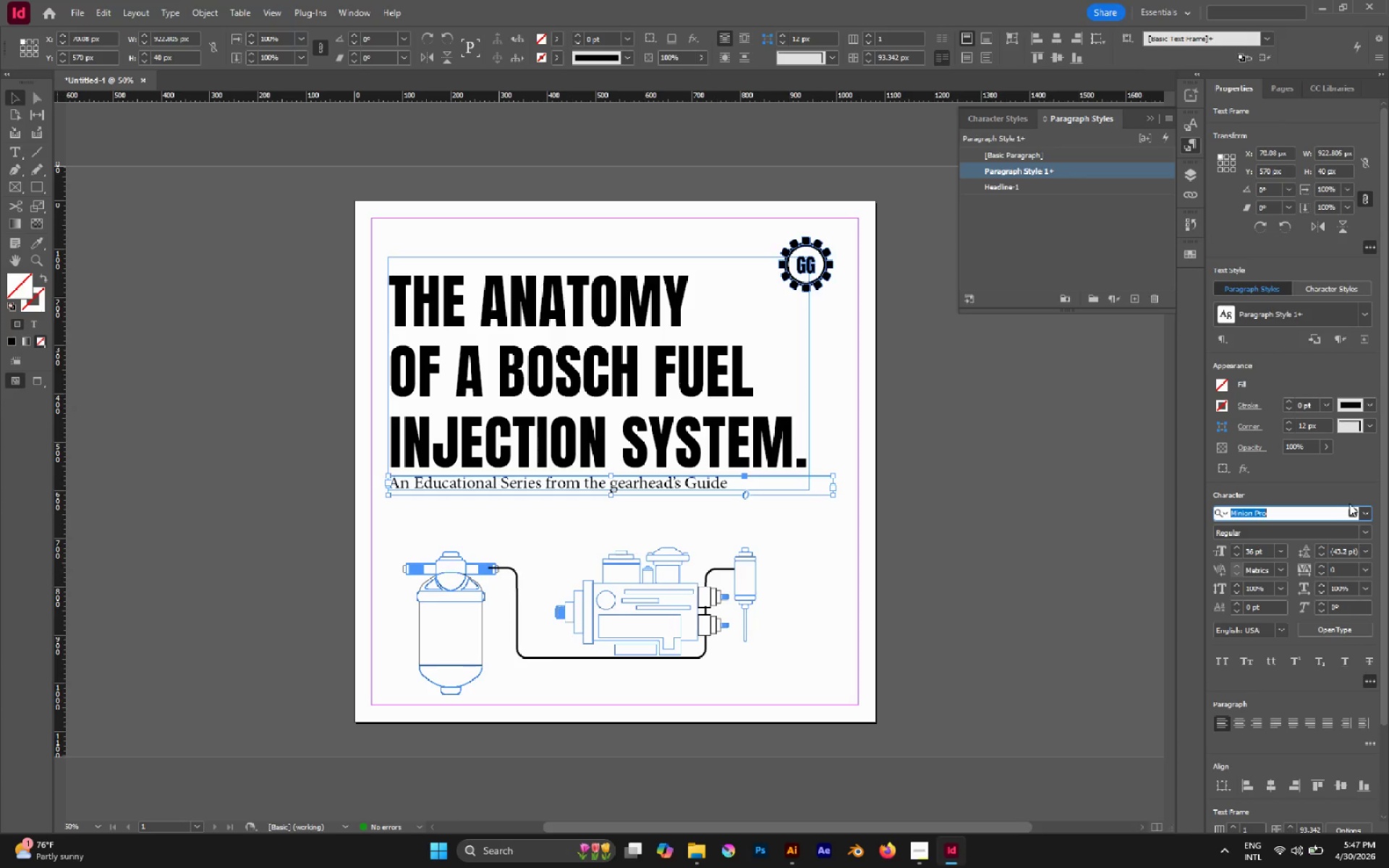 
type(sogu)
key(Backspace)
key(Backspace)
type(j)
key(Backspace)
type(g)
key(Backspace)
key(Backspace)
key(Backspace)
key(Backspace)
 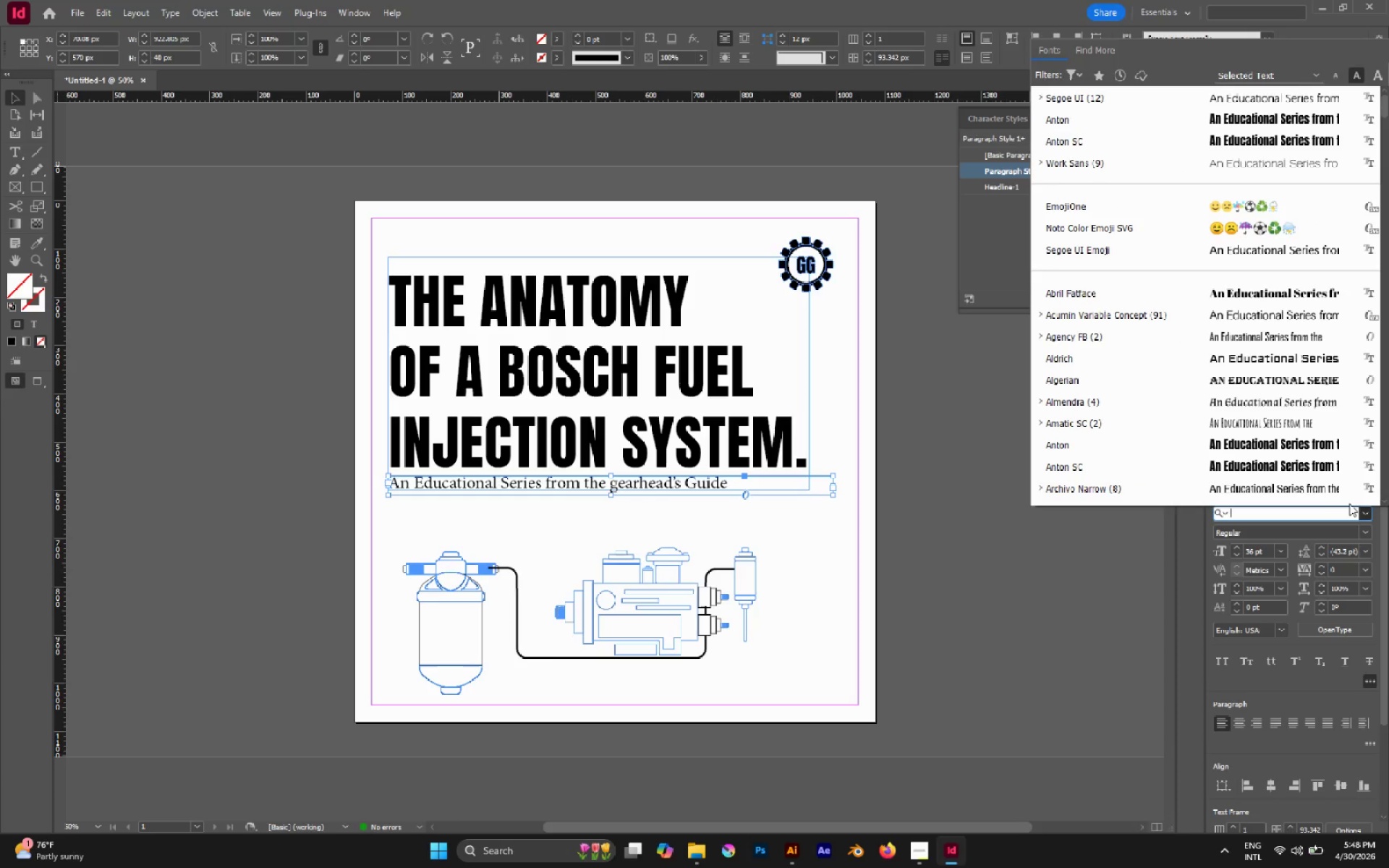 
type(egoe)
key(Backspace)
key(Backspace)
key(Backspace)
key(Backspace)
type(sea)
key(Backspace)
type(goe ui)
 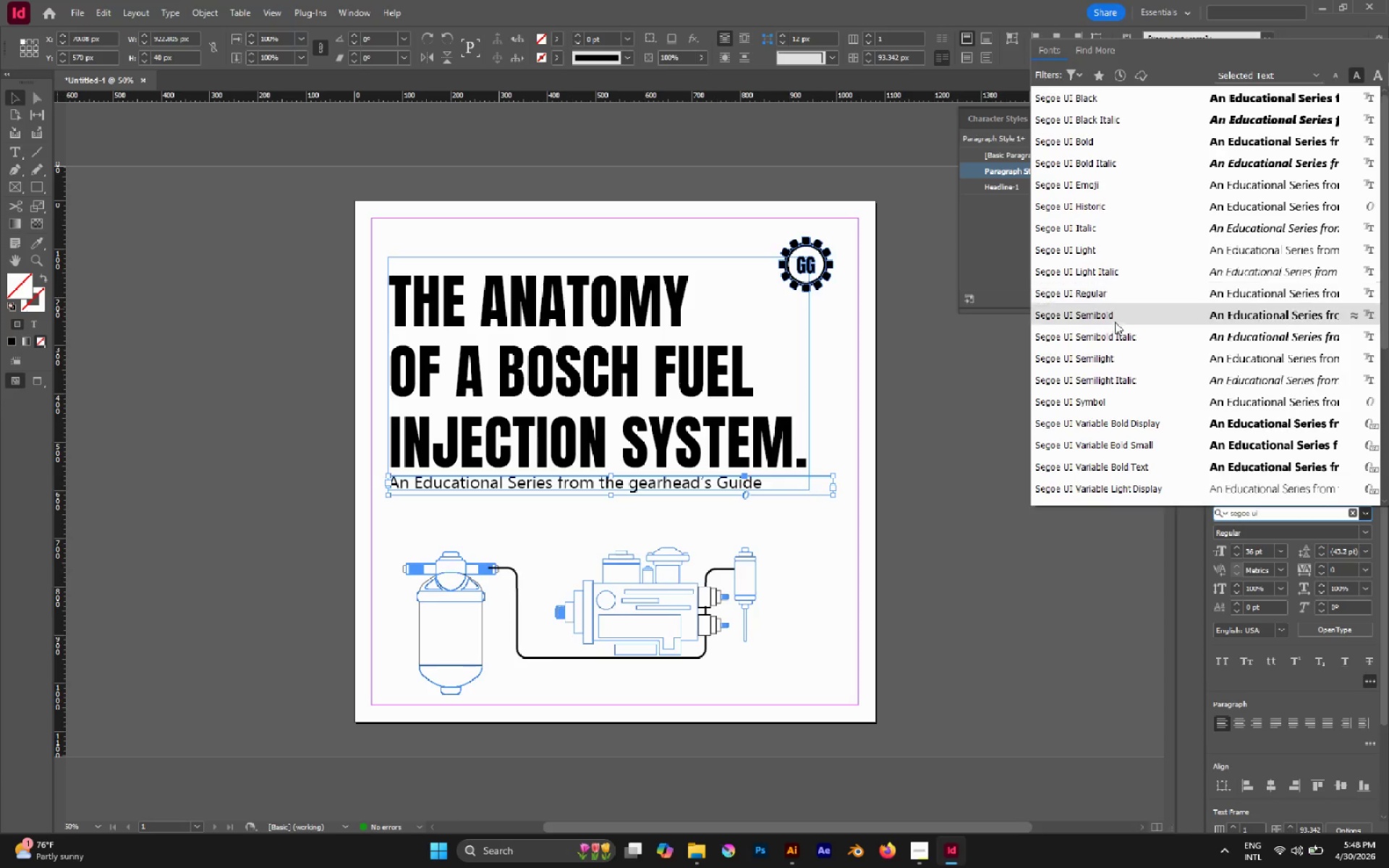 
wait(5.44)
 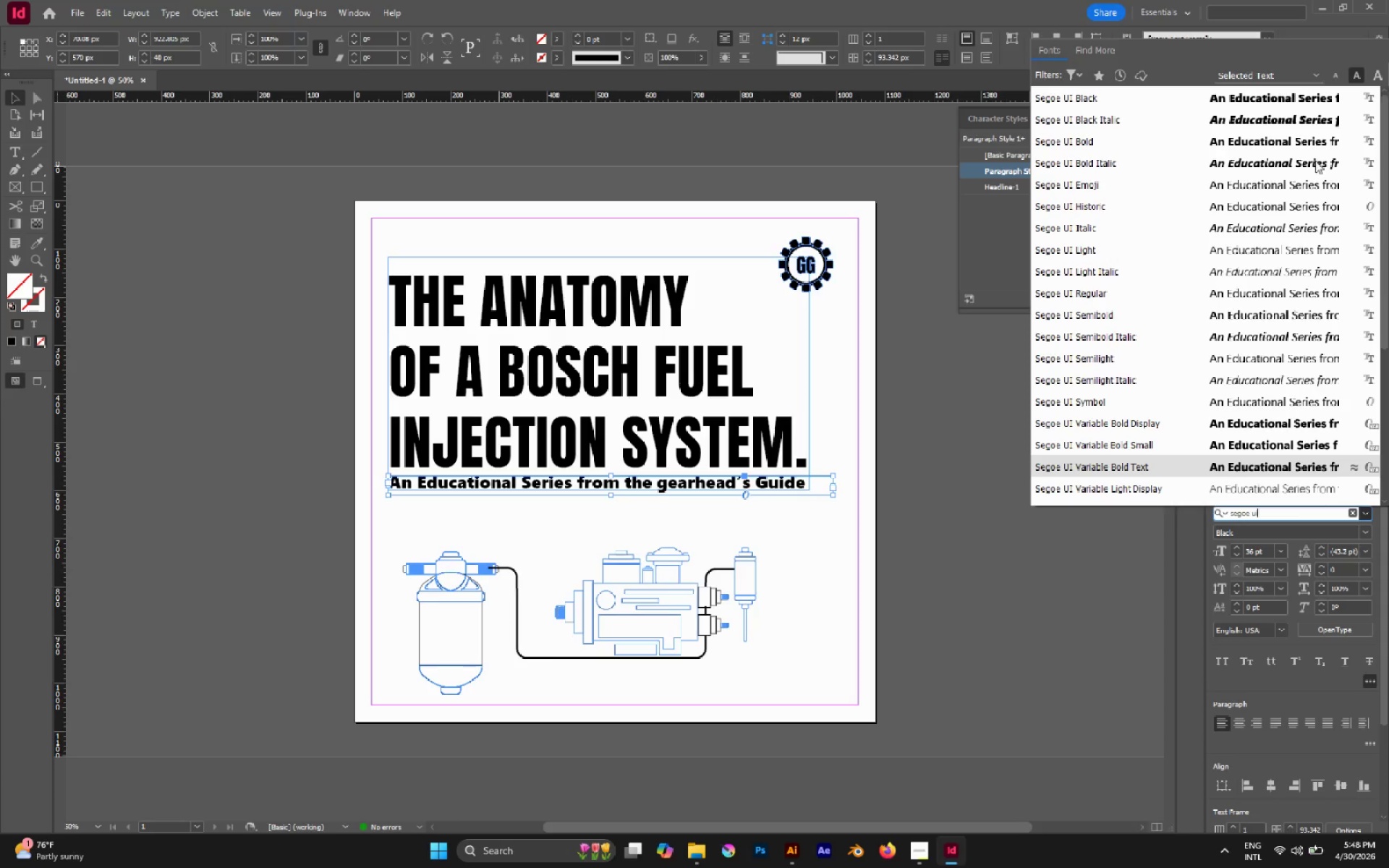 
left_click([1107, 143])
 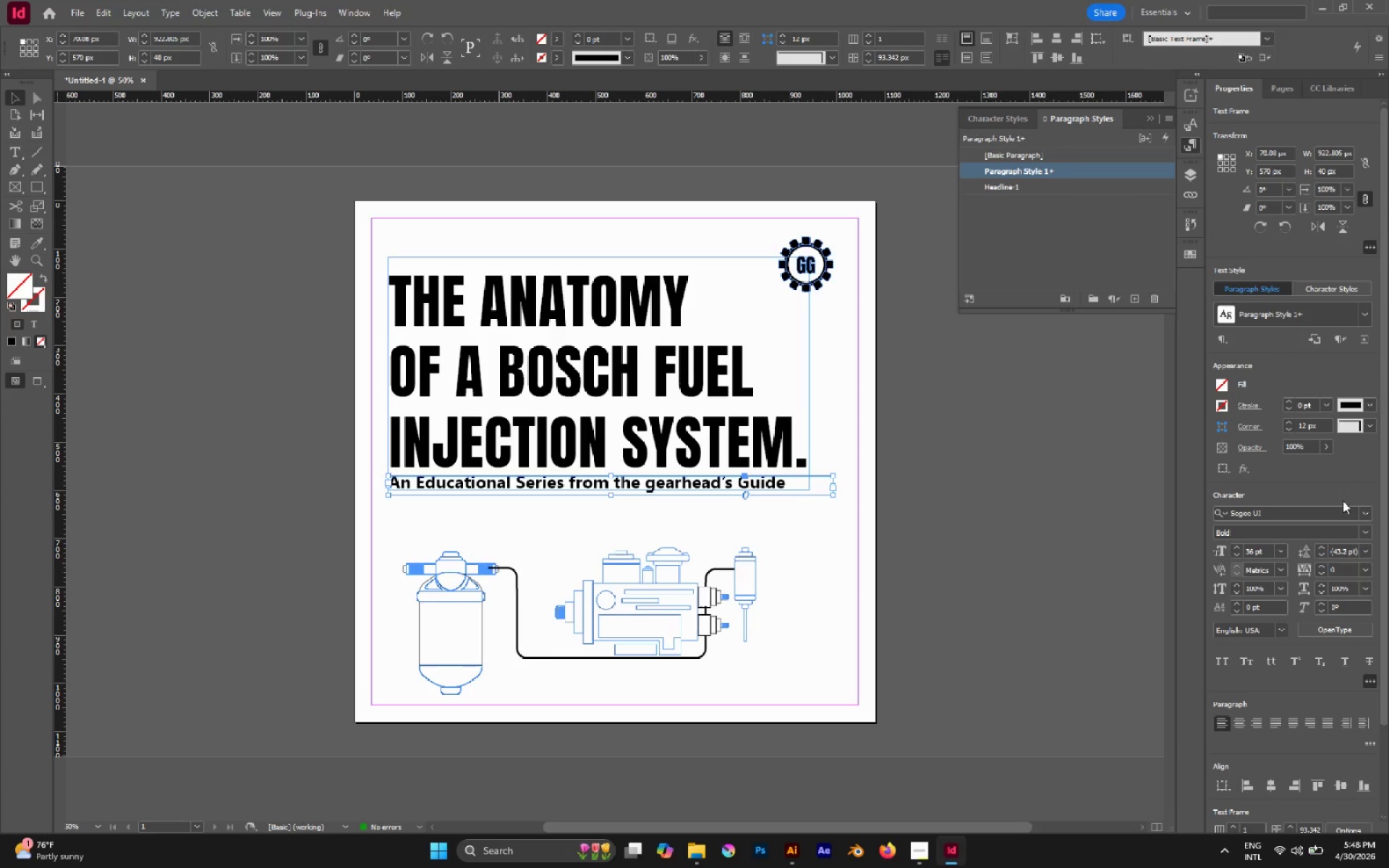 
wait(5.75)
 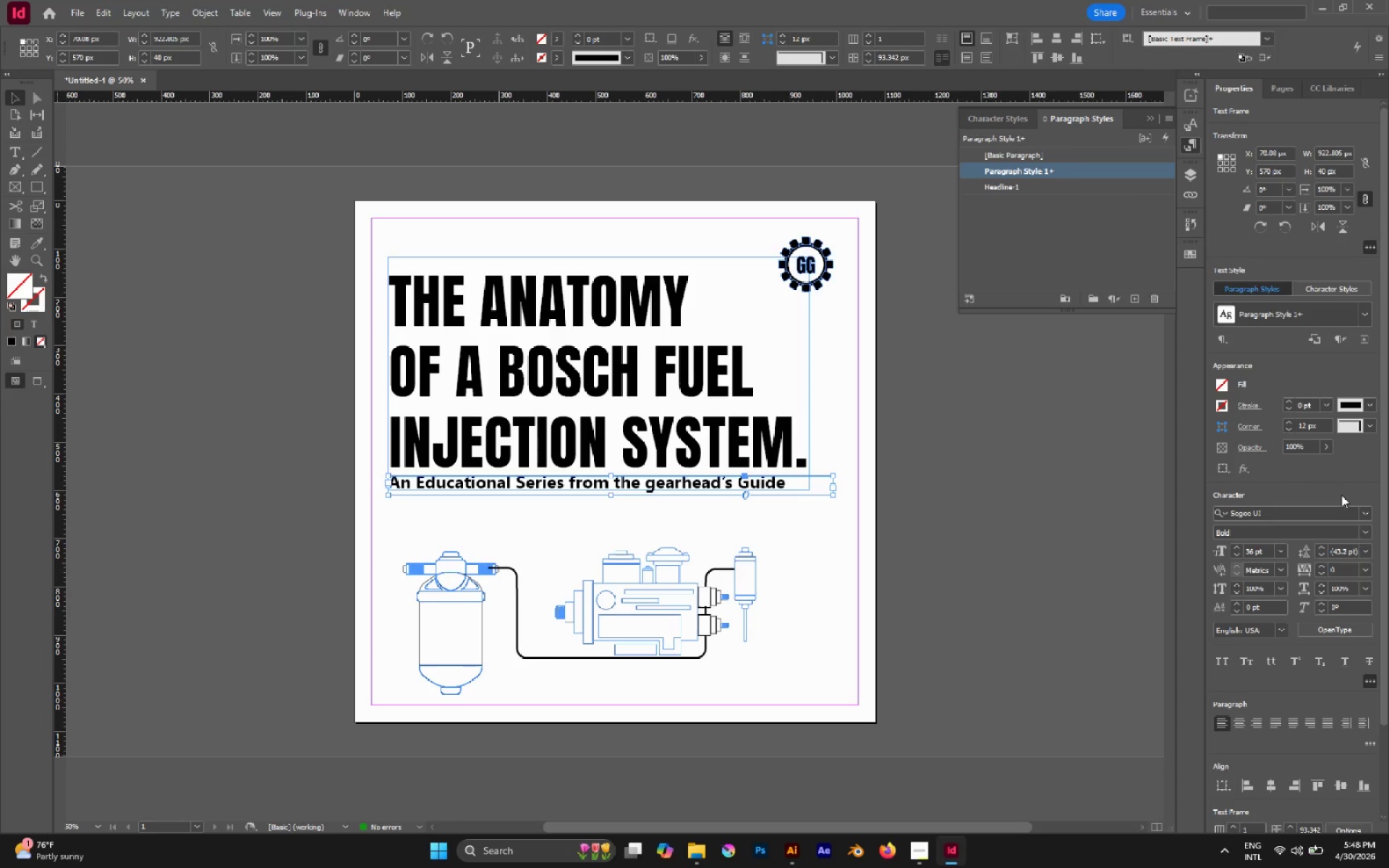 
mouse_move([1112, 299])
 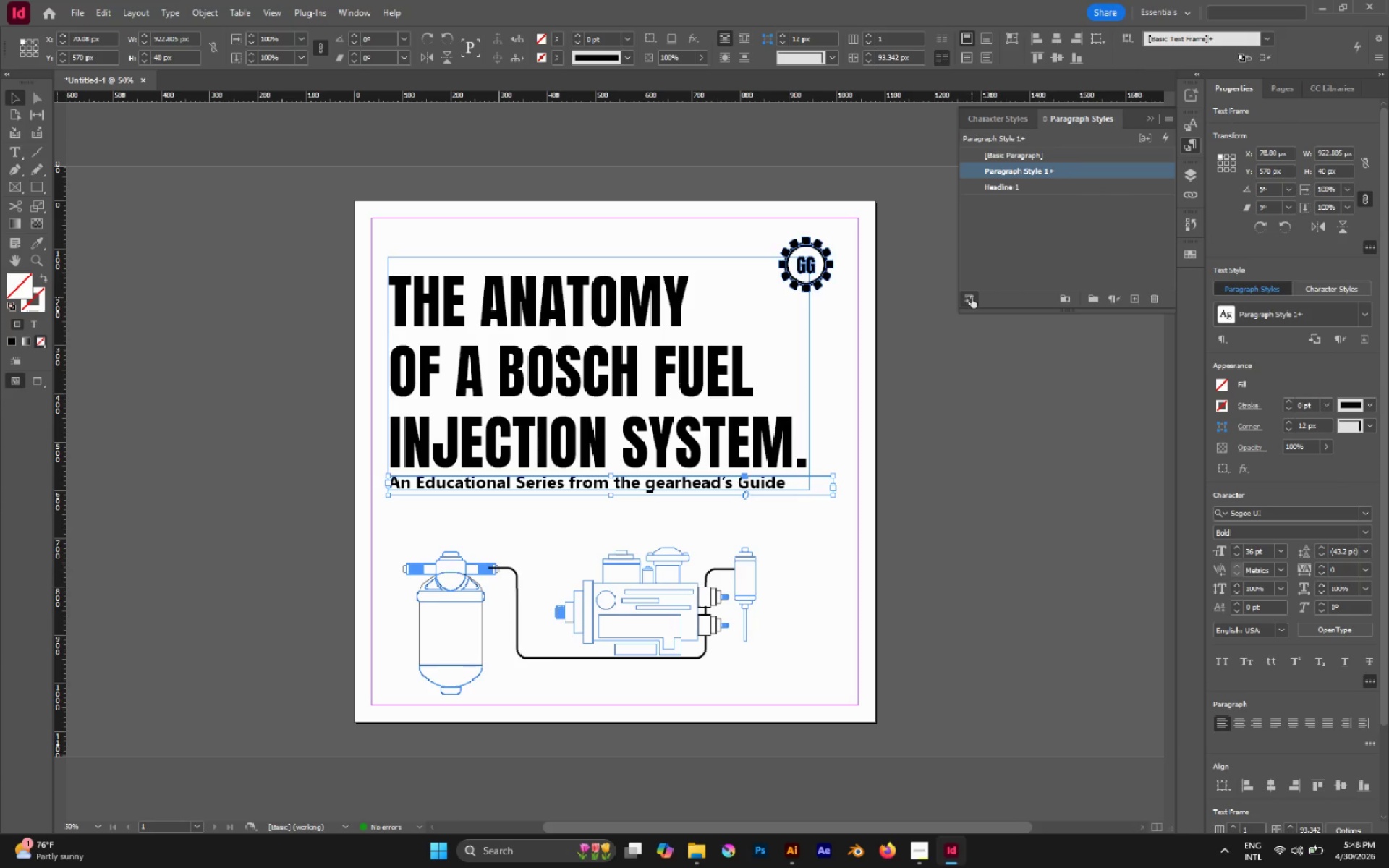 
mouse_move([1048, 190])
 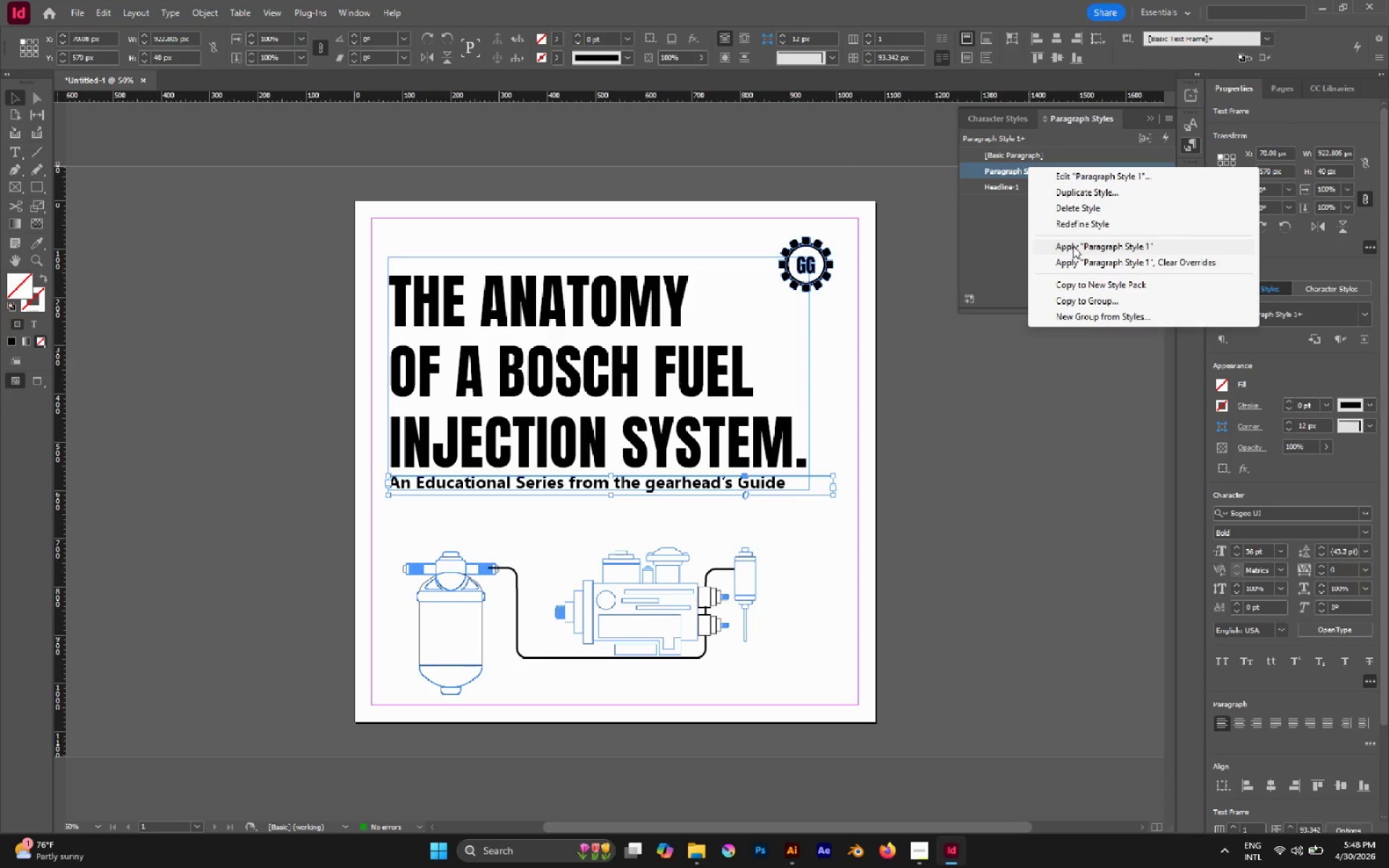 
left_click([1073, 246])
 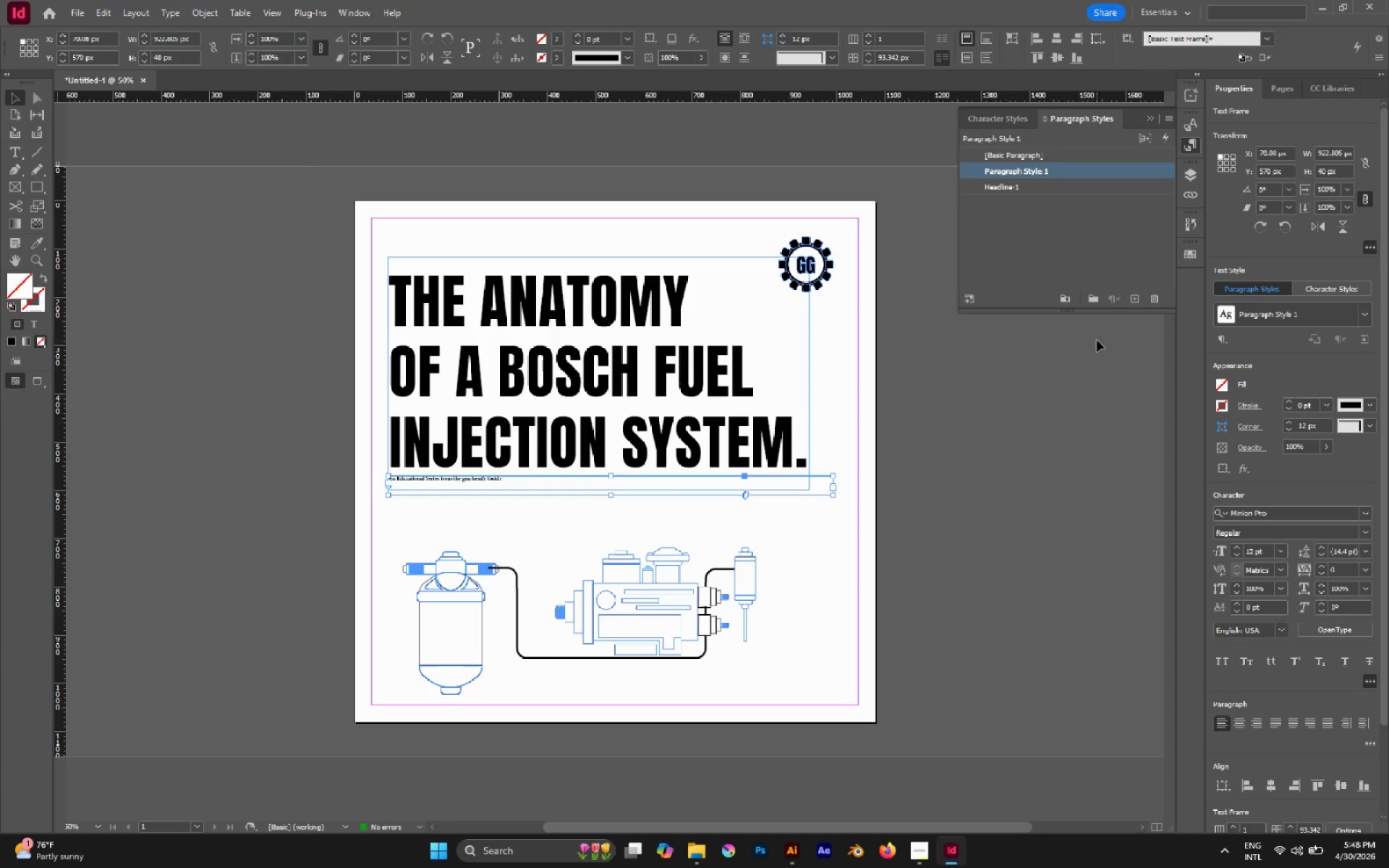 
key(Control+Z)
 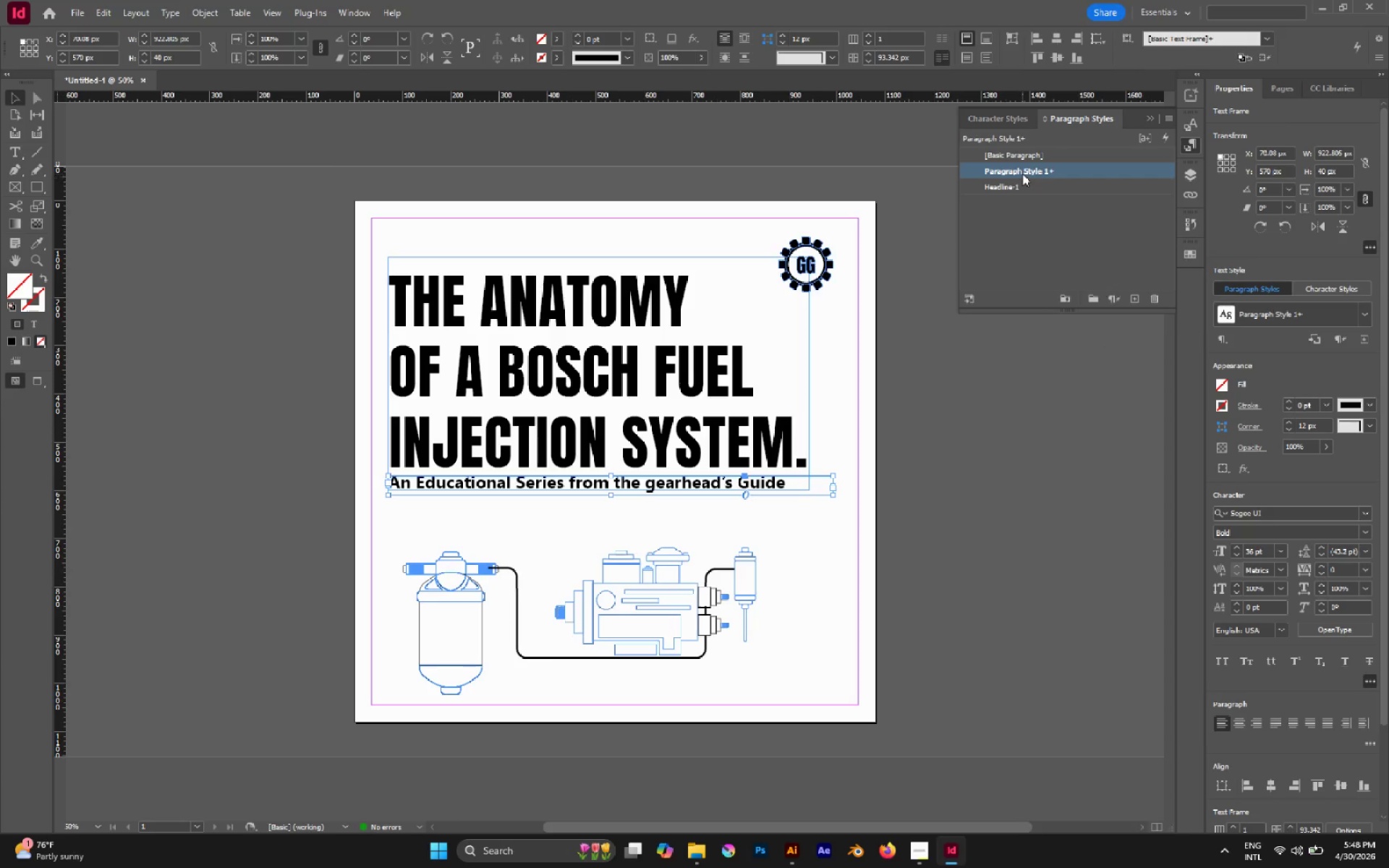 
right_click([1022, 174])
 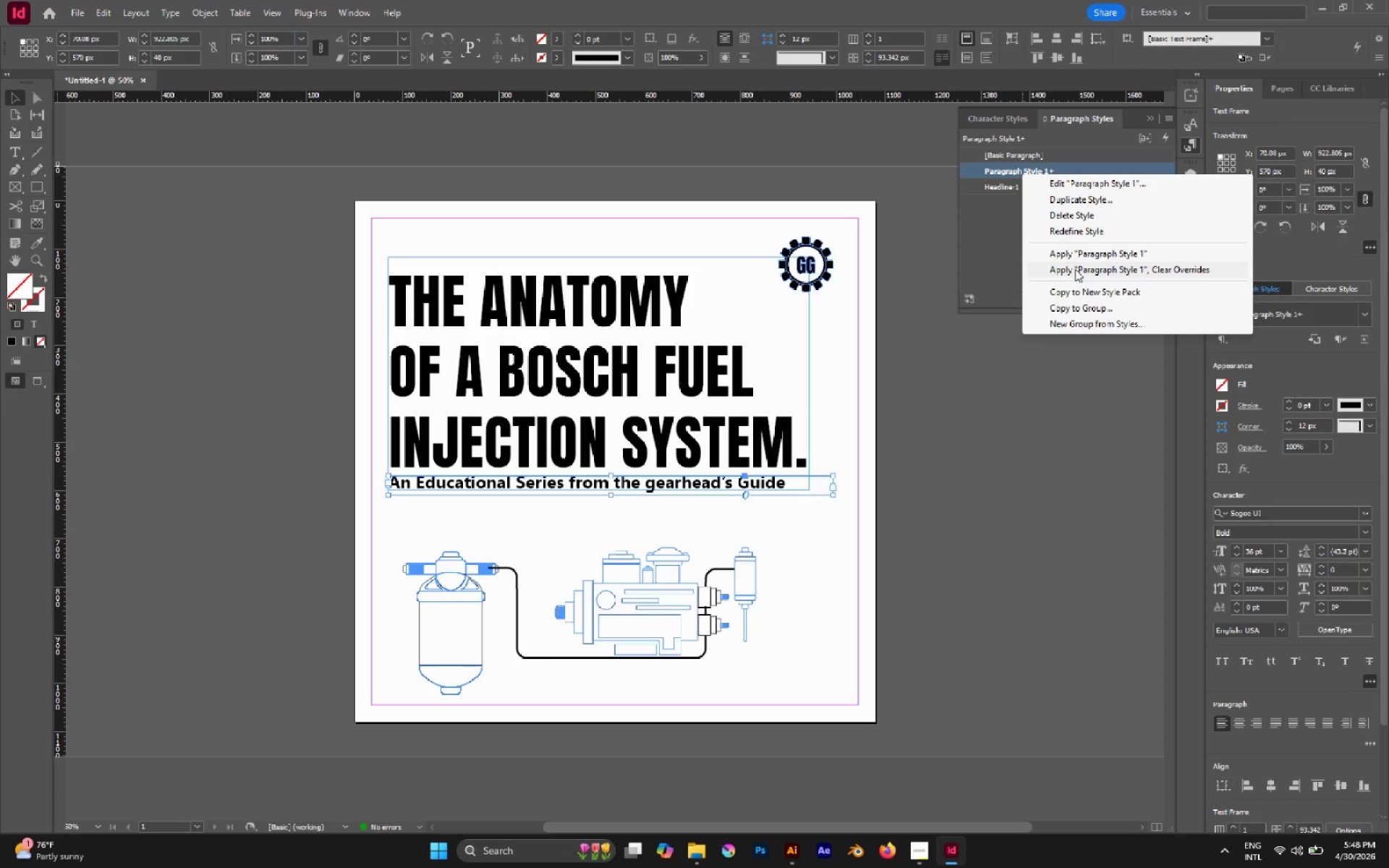 
left_click([1078, 234])
 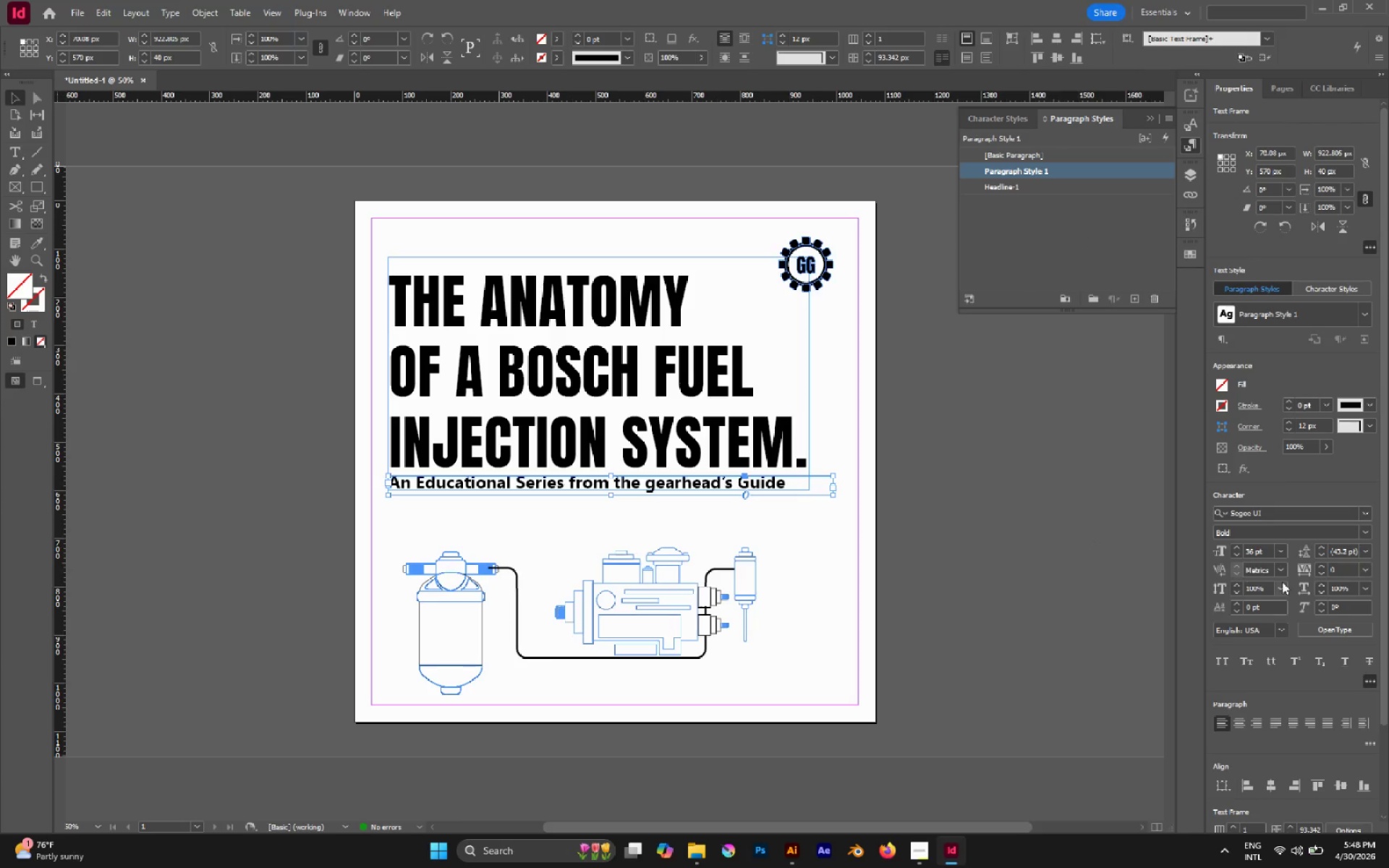 
left_click([1220, 660])
 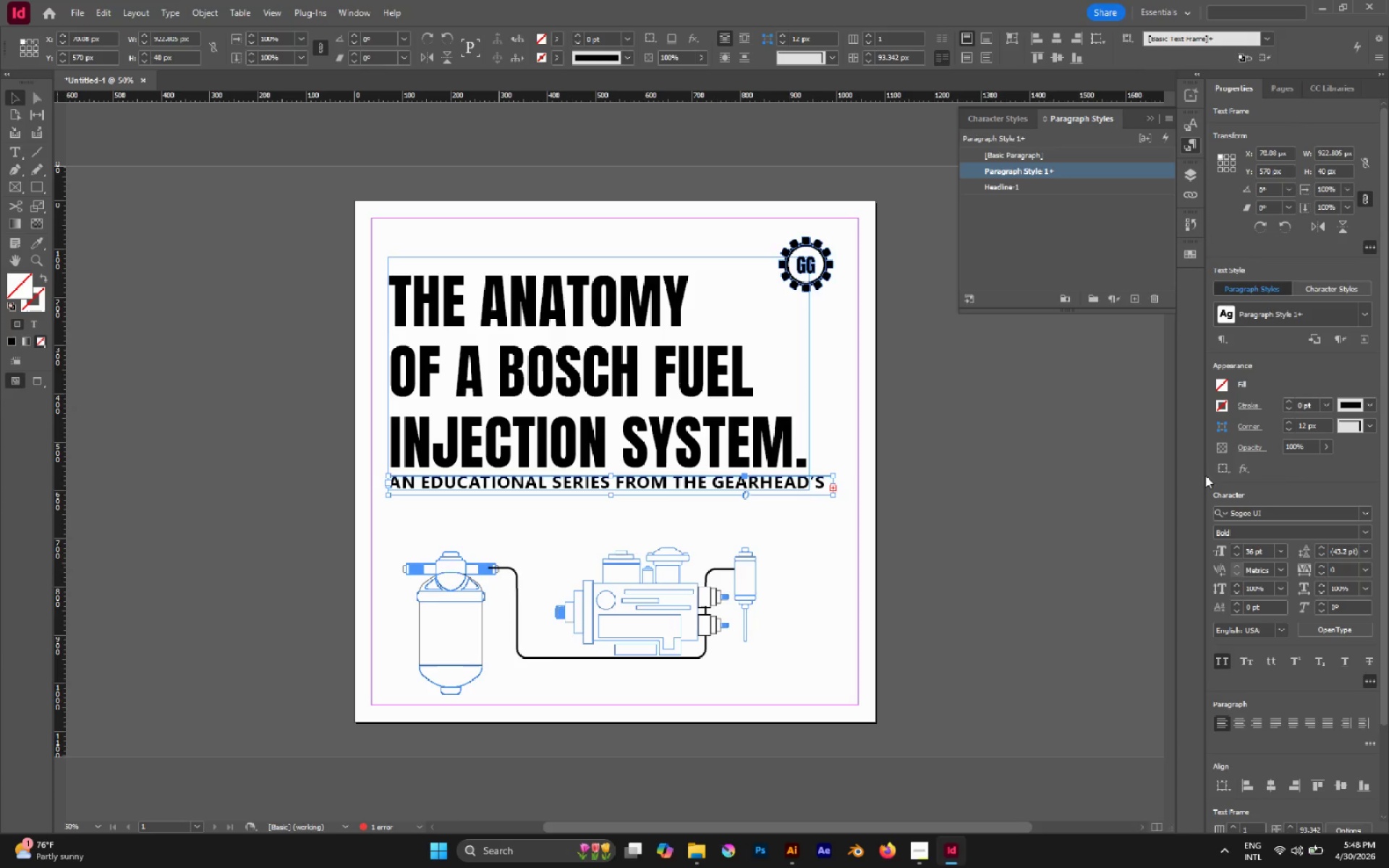 
right_click([1066, 176])
 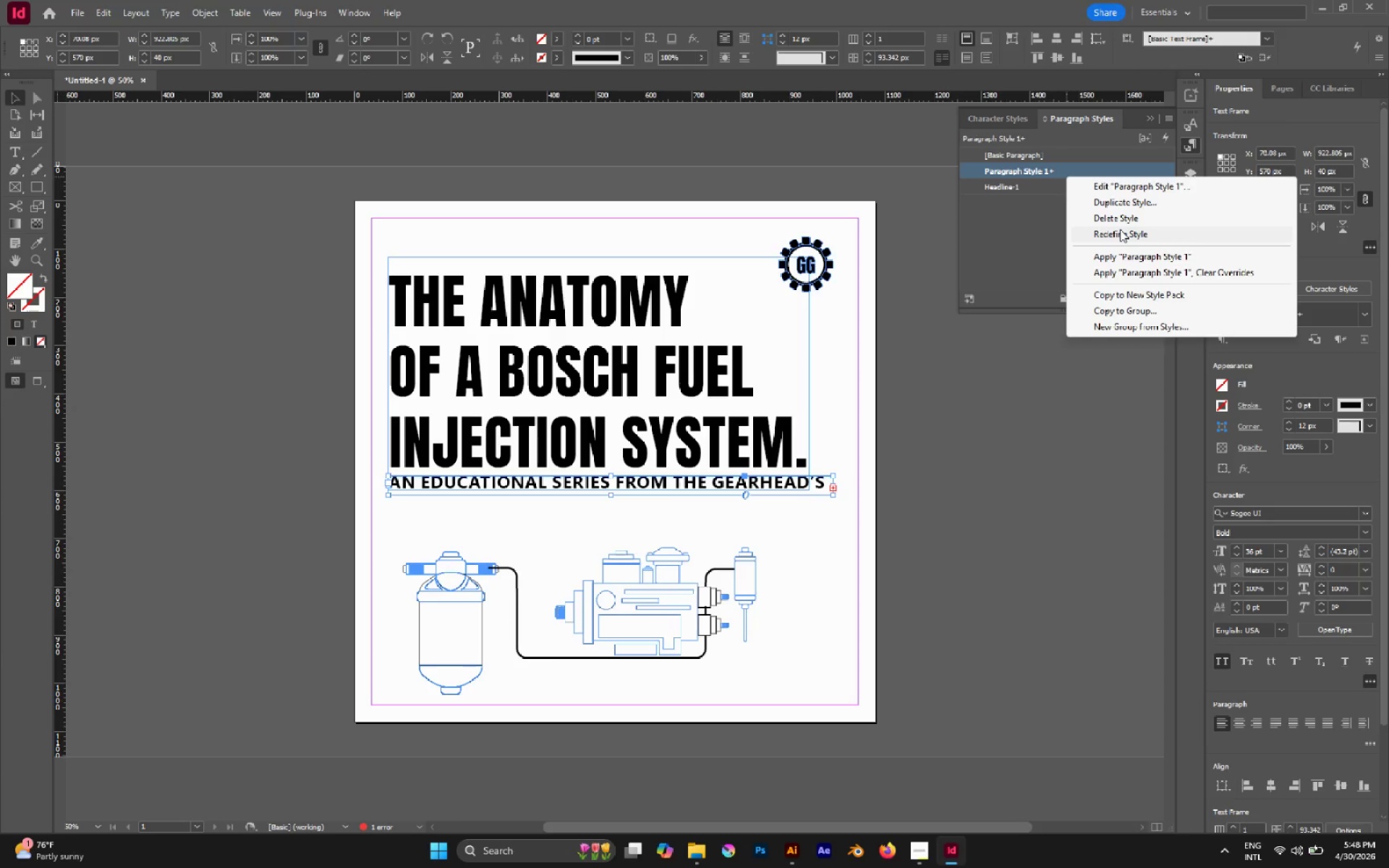 
left_click([1120, 232])
 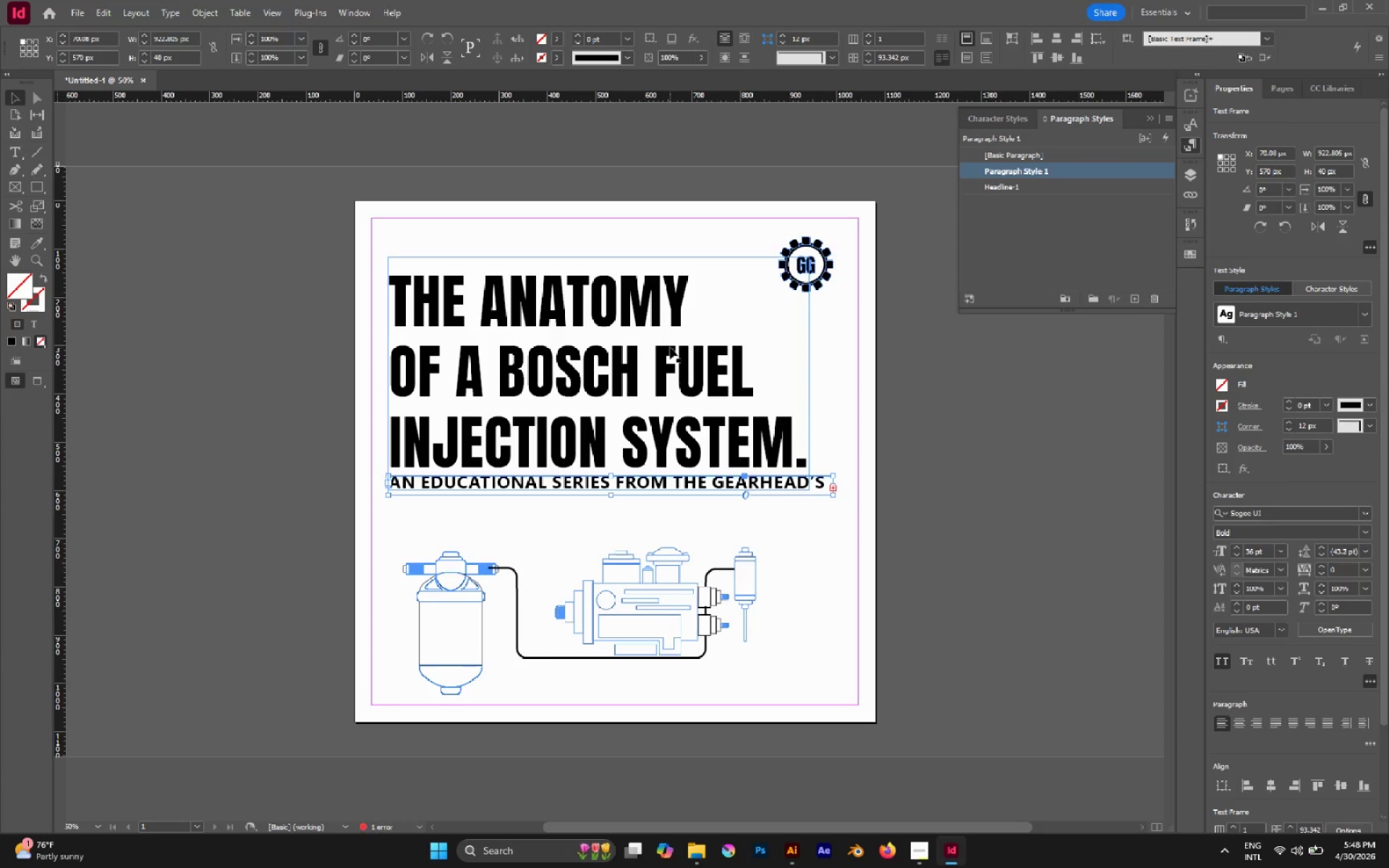 
left_click([670, 347])
 